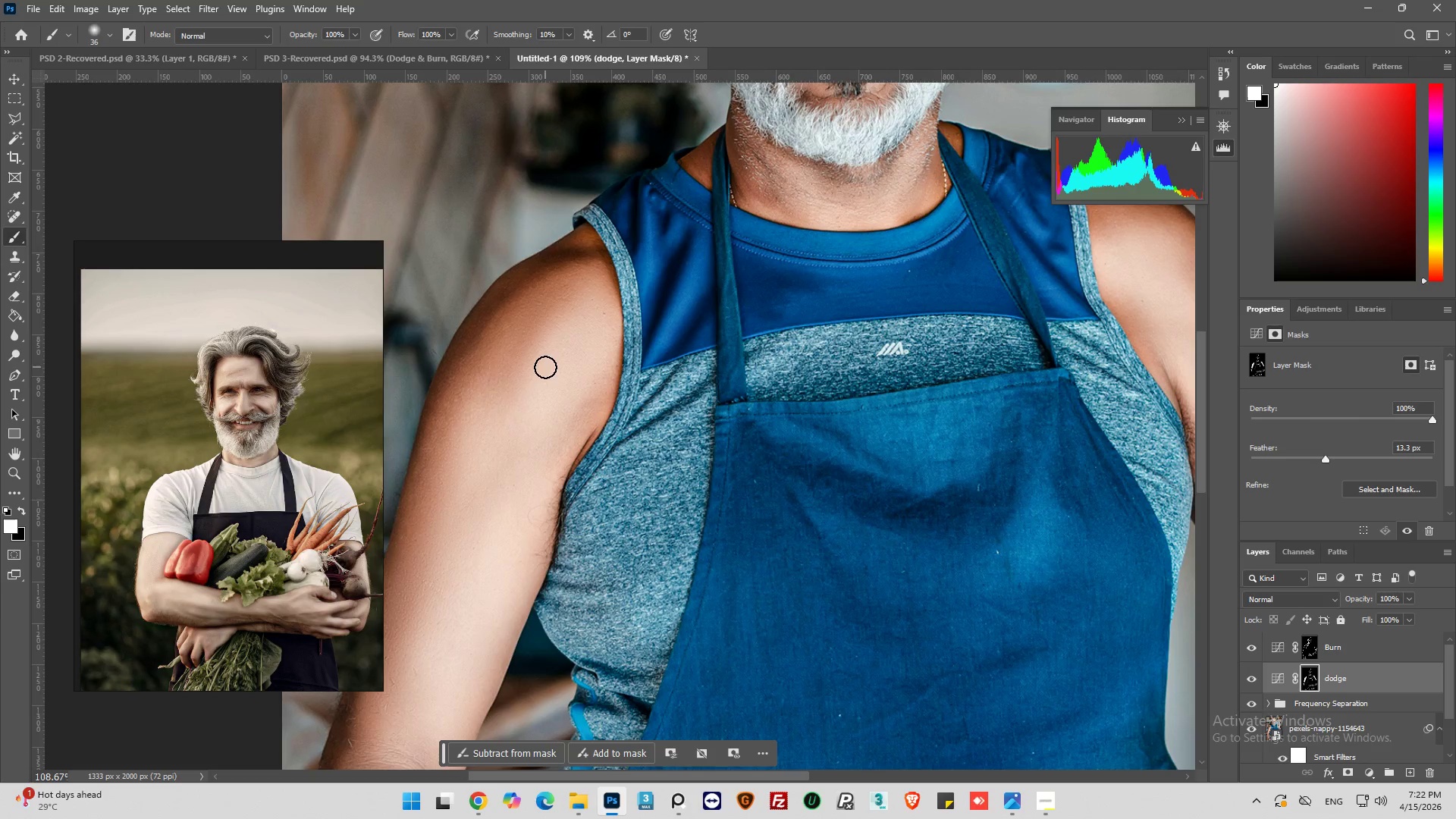 
left_click_drag(start_coordinate=[544, 367], to_coordinate=[483, 491])
 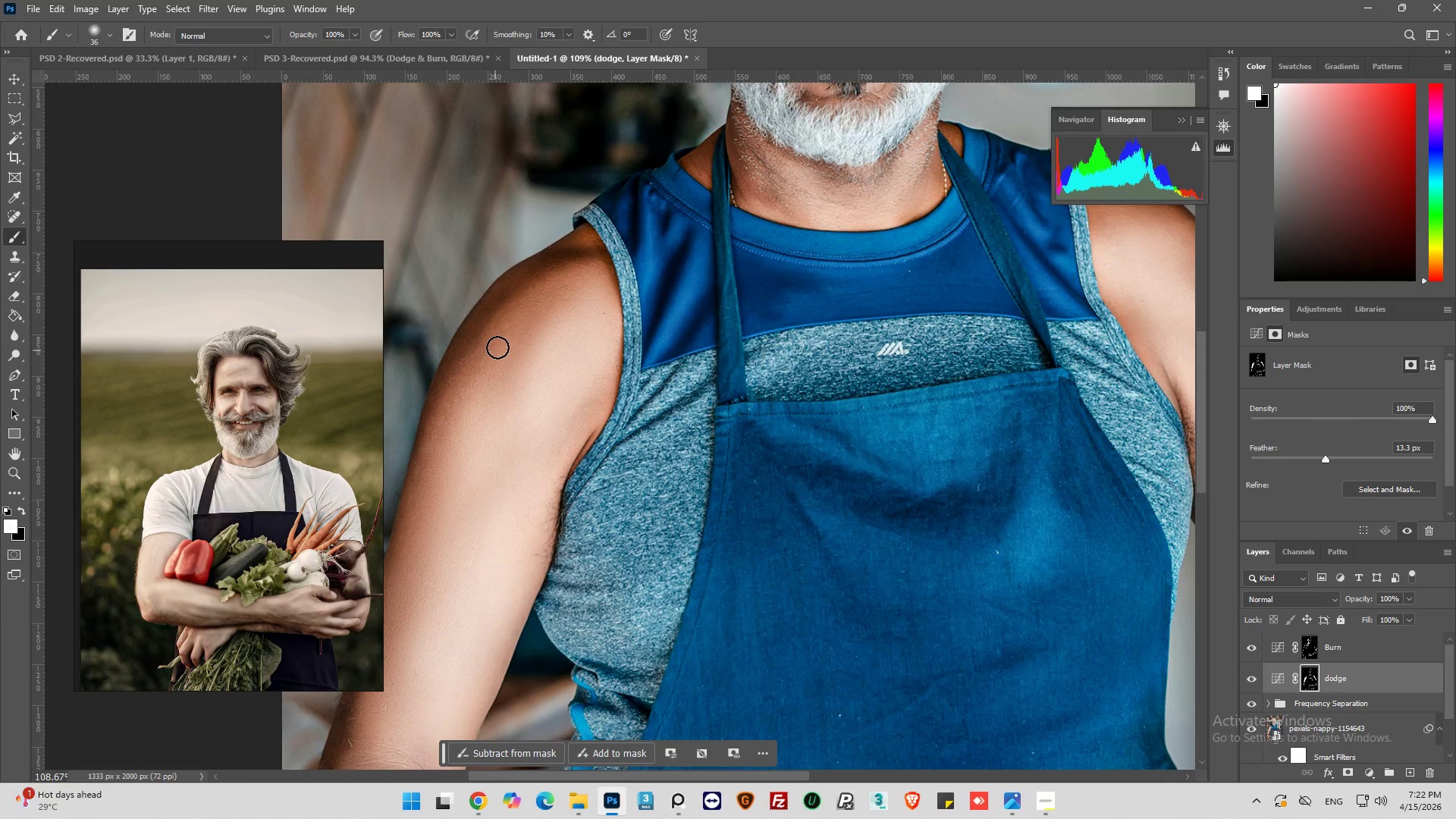 
left_click_drag(start_coordinate=[497, 347], to_coordinate=[451, 525])
 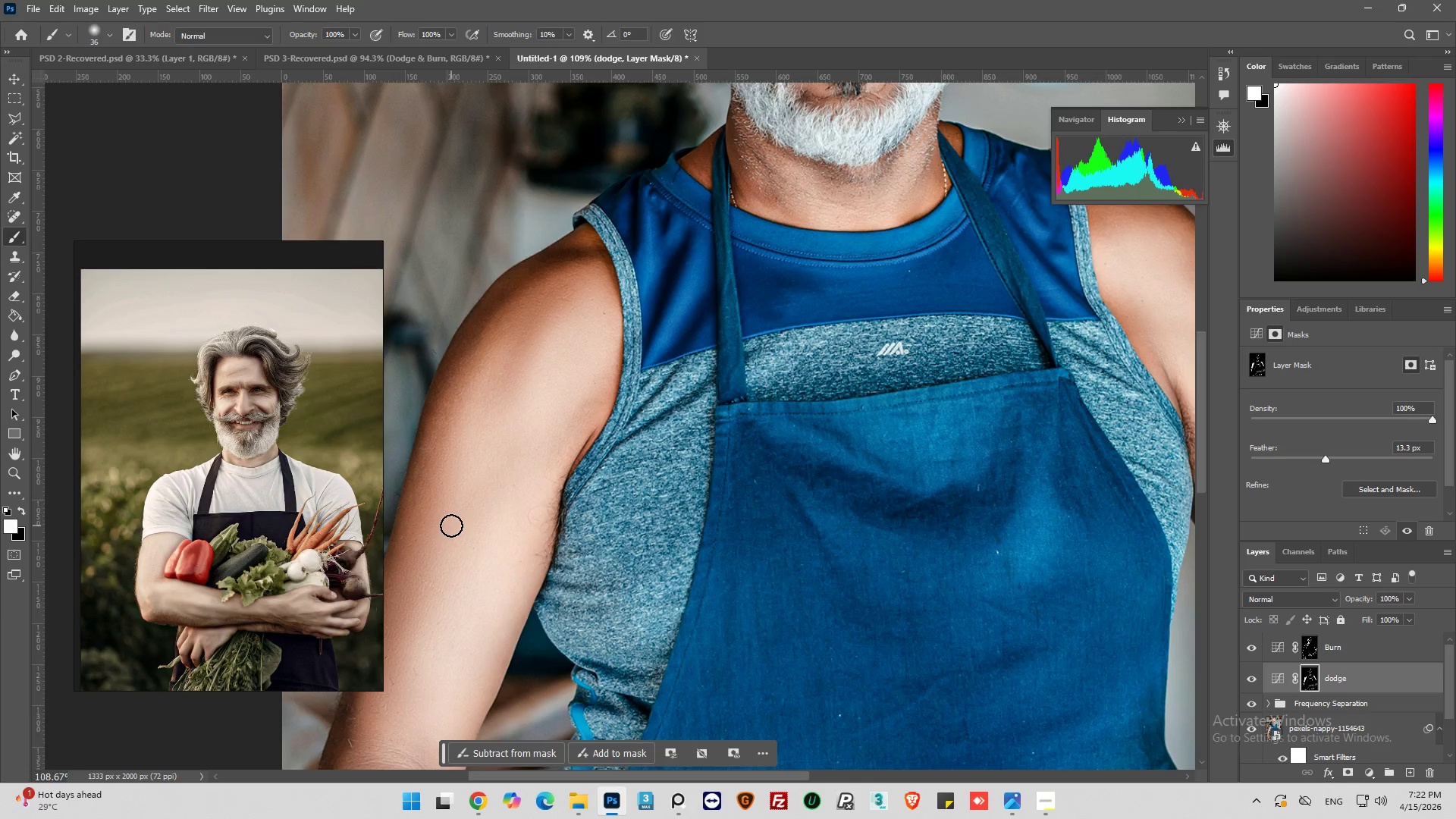 
key(Alt+AltLeft)
 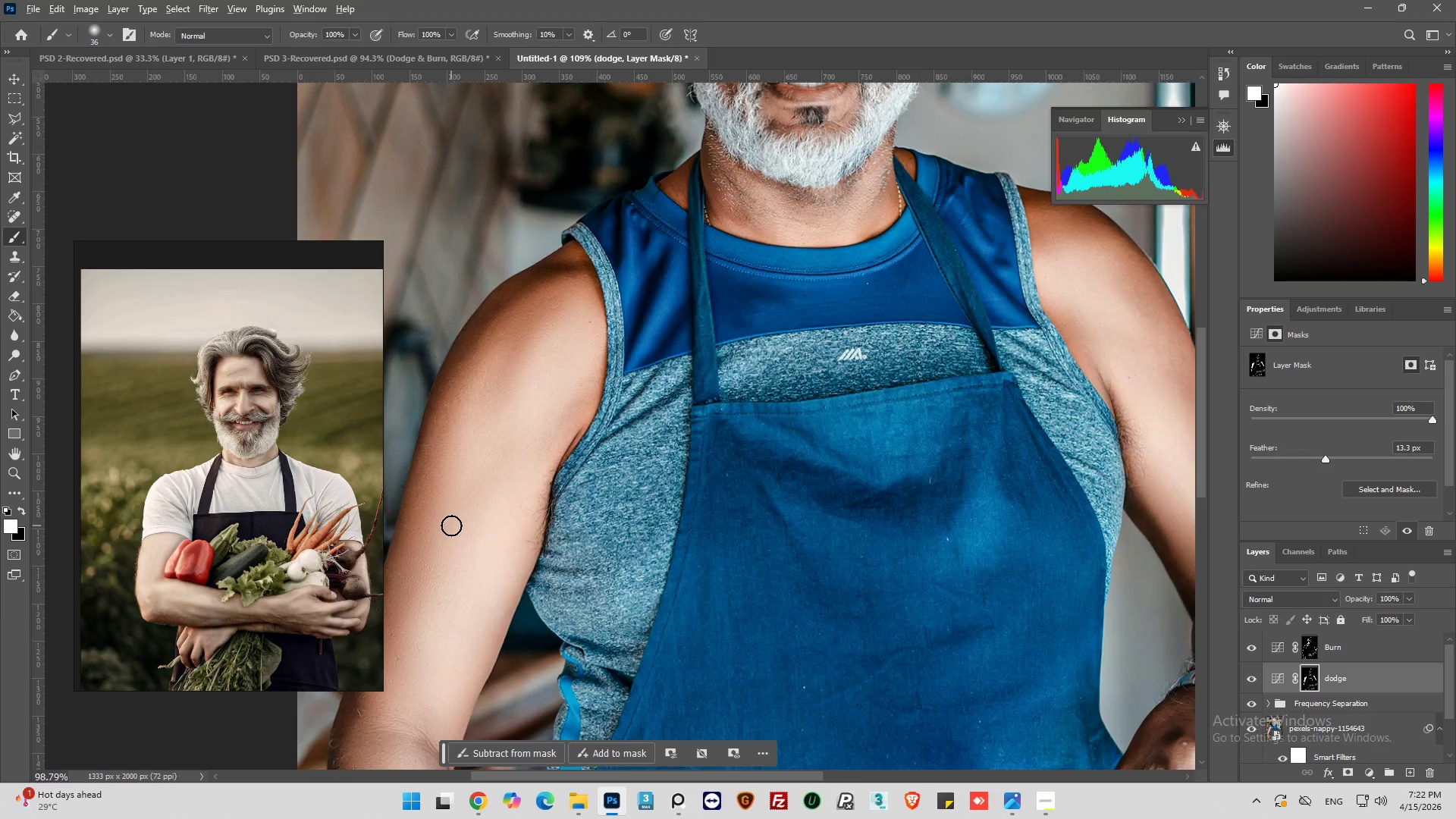 
key(Alt+AltLeft)
 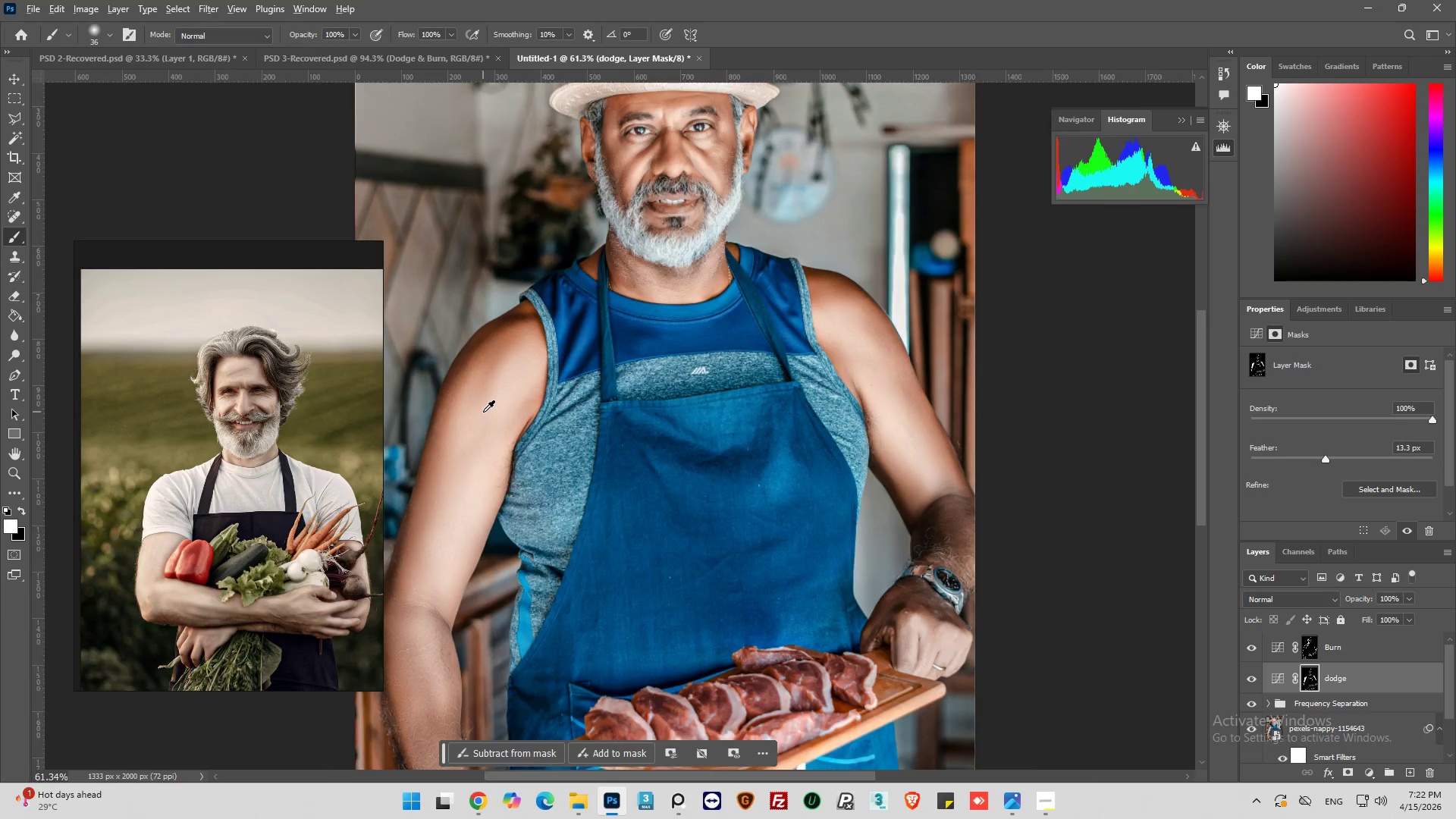 
left_click_drag(start_coordinate=[468, 432], to_coordinate=[532, 345])
 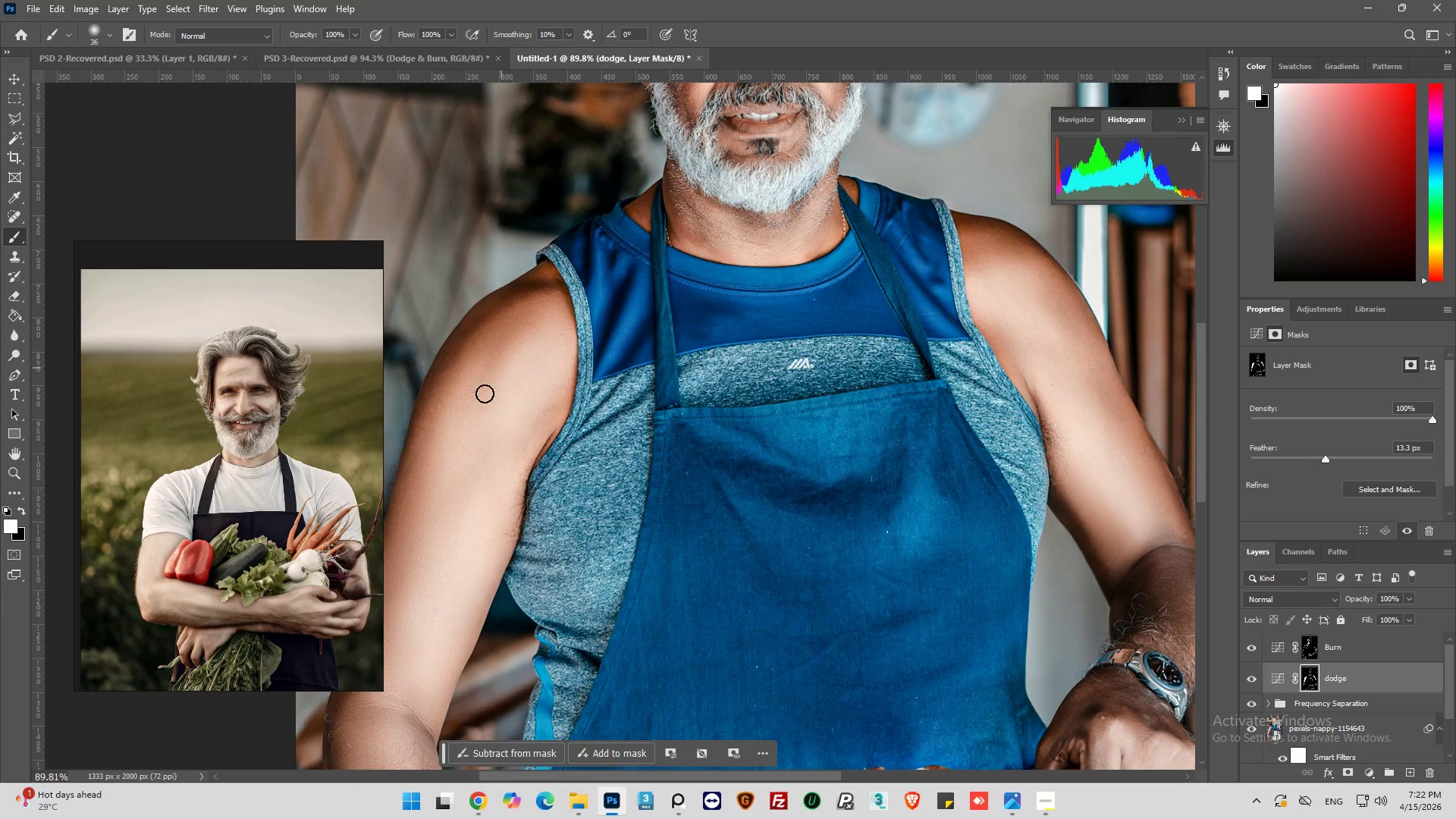 
left_click_drag(start_coordinate=[475, 414], to_coordinate=[460, 490])
 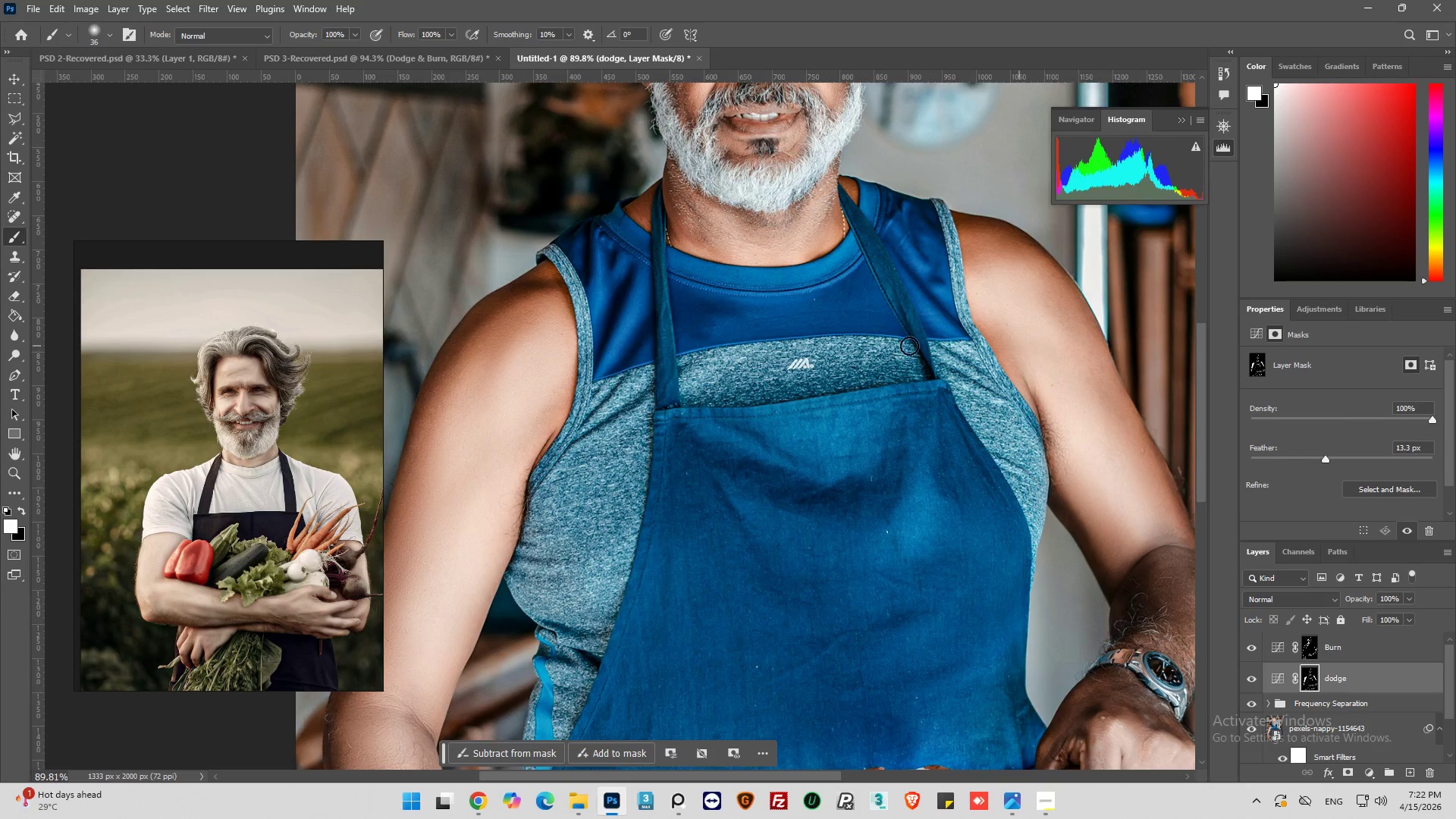 
hold_key(key=AltLeft, duration=0.42)
 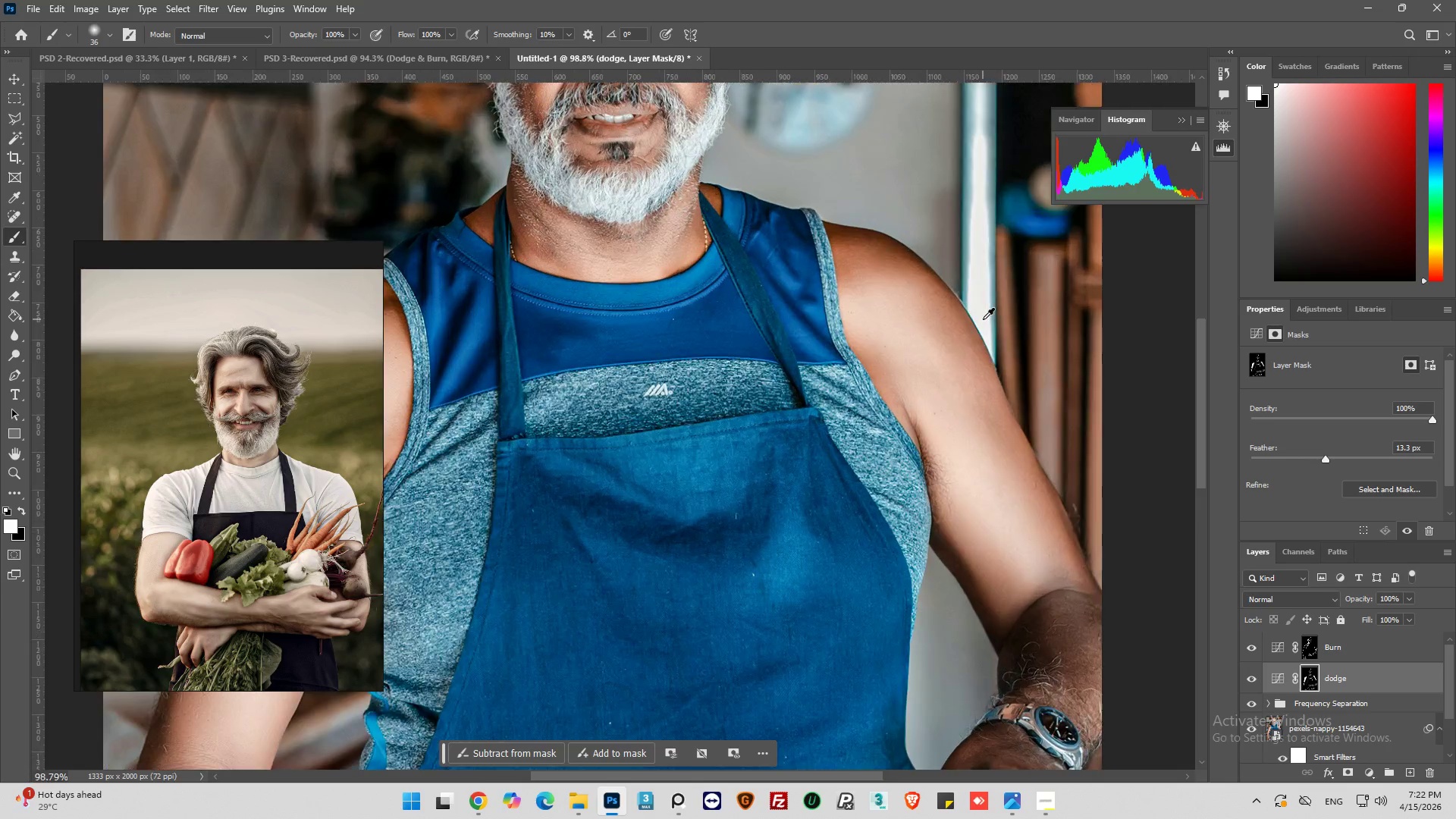 
hold_key(key=AltLeft, duration=0.52)
 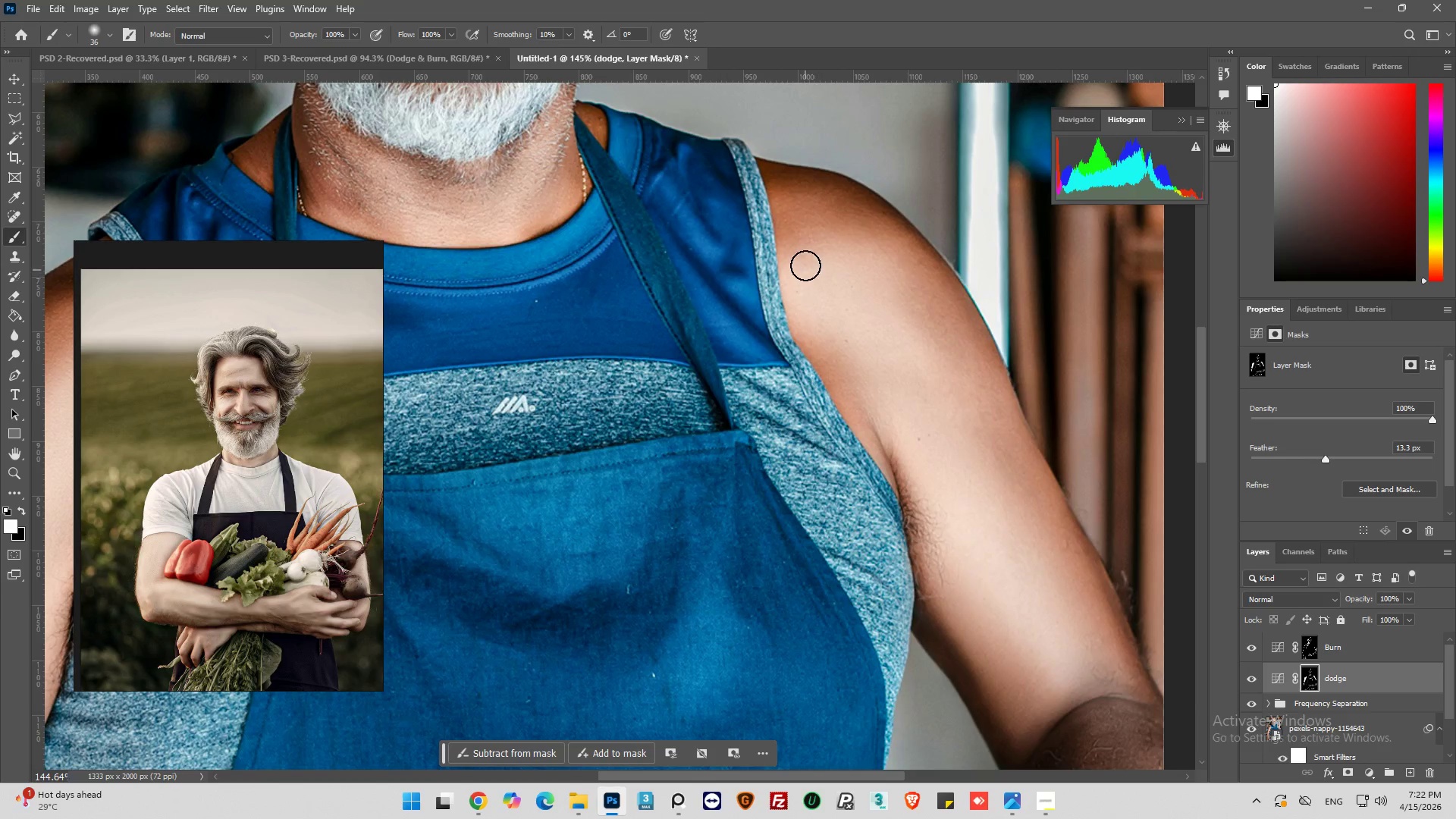 
hold_key(key=AltLeft, duration=8.03)
left_click_drag(start_coordinate=[805, 252], to_coordinate=[818, 322])
 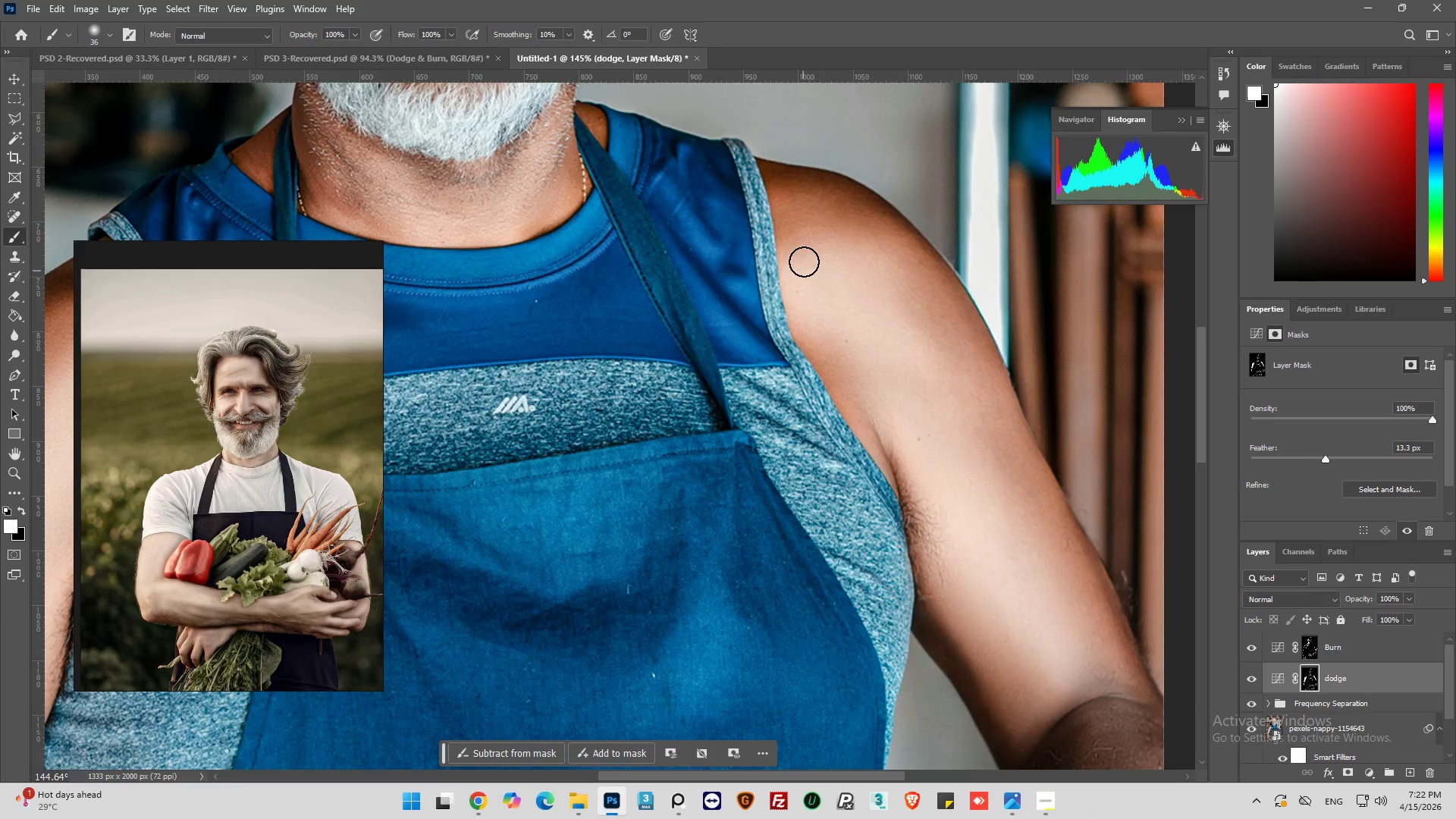 
scroll: coordinate [447, 522], scroll_direction: down, amount: 11.0
 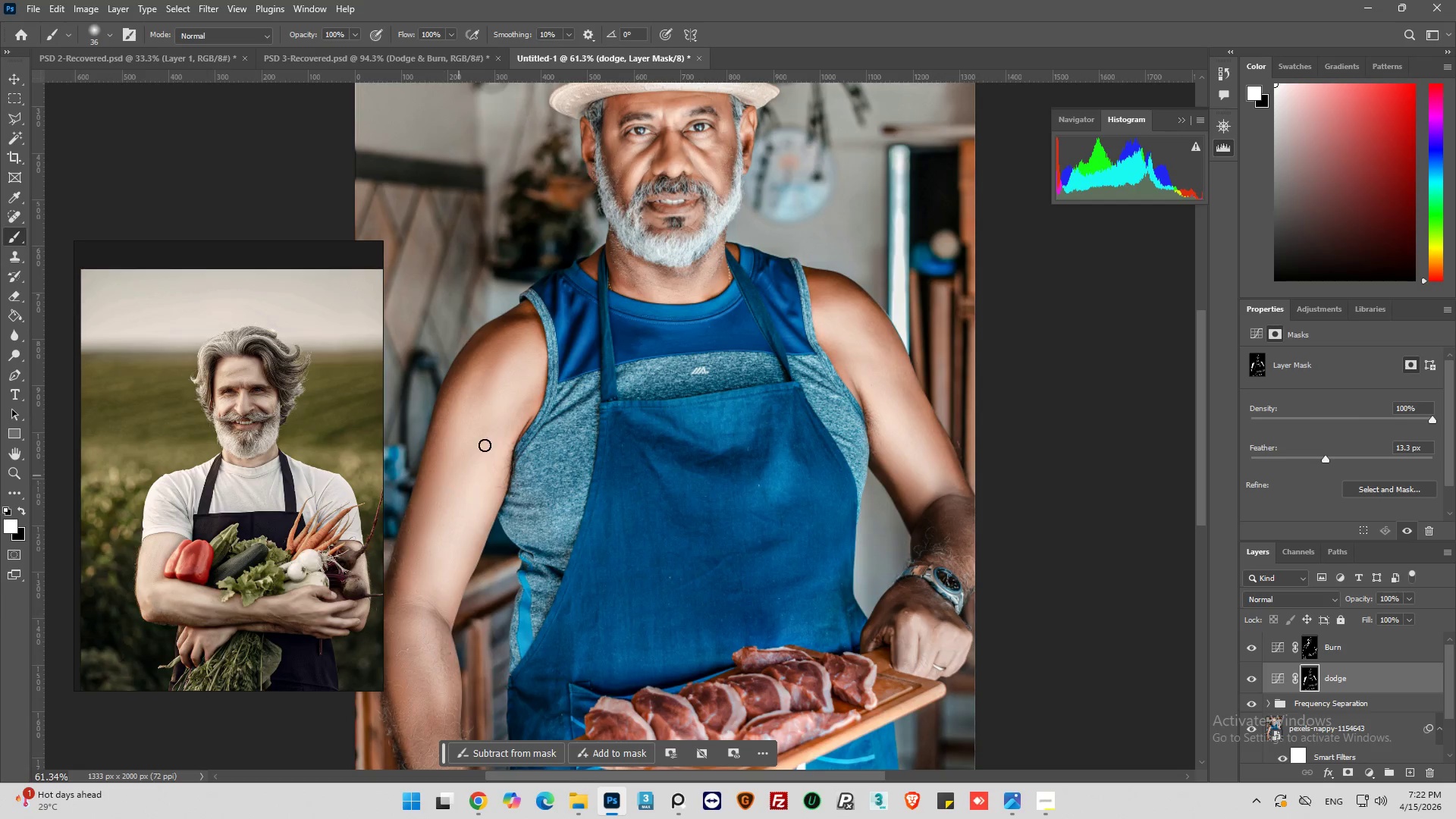 
left_click_drag(start_coordinate=[825, 260], to_coordinate=[903, 332])
 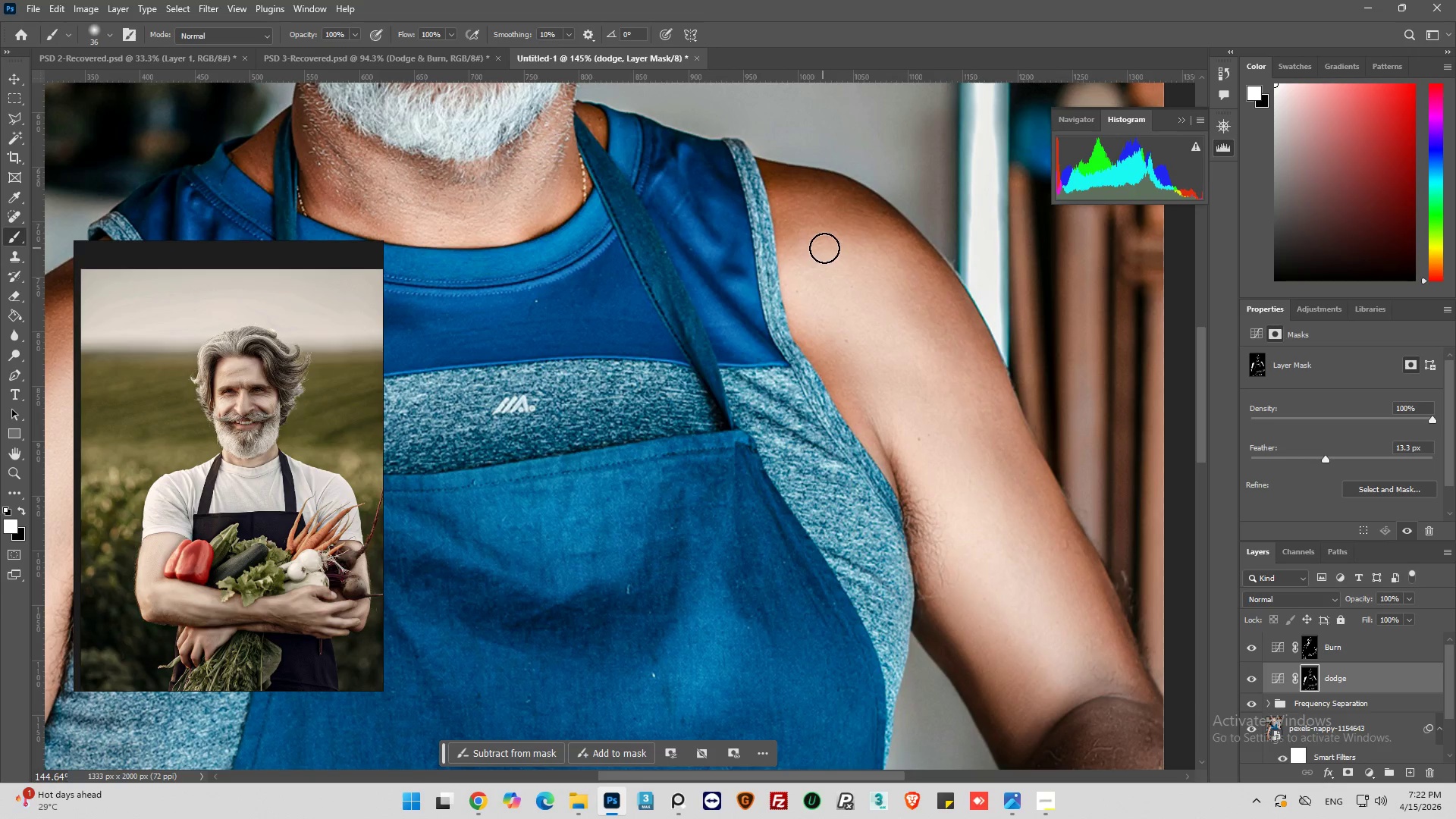 
left_click_drag(start_coordinate=[830, 250], to_coordinate=[936, 399])
 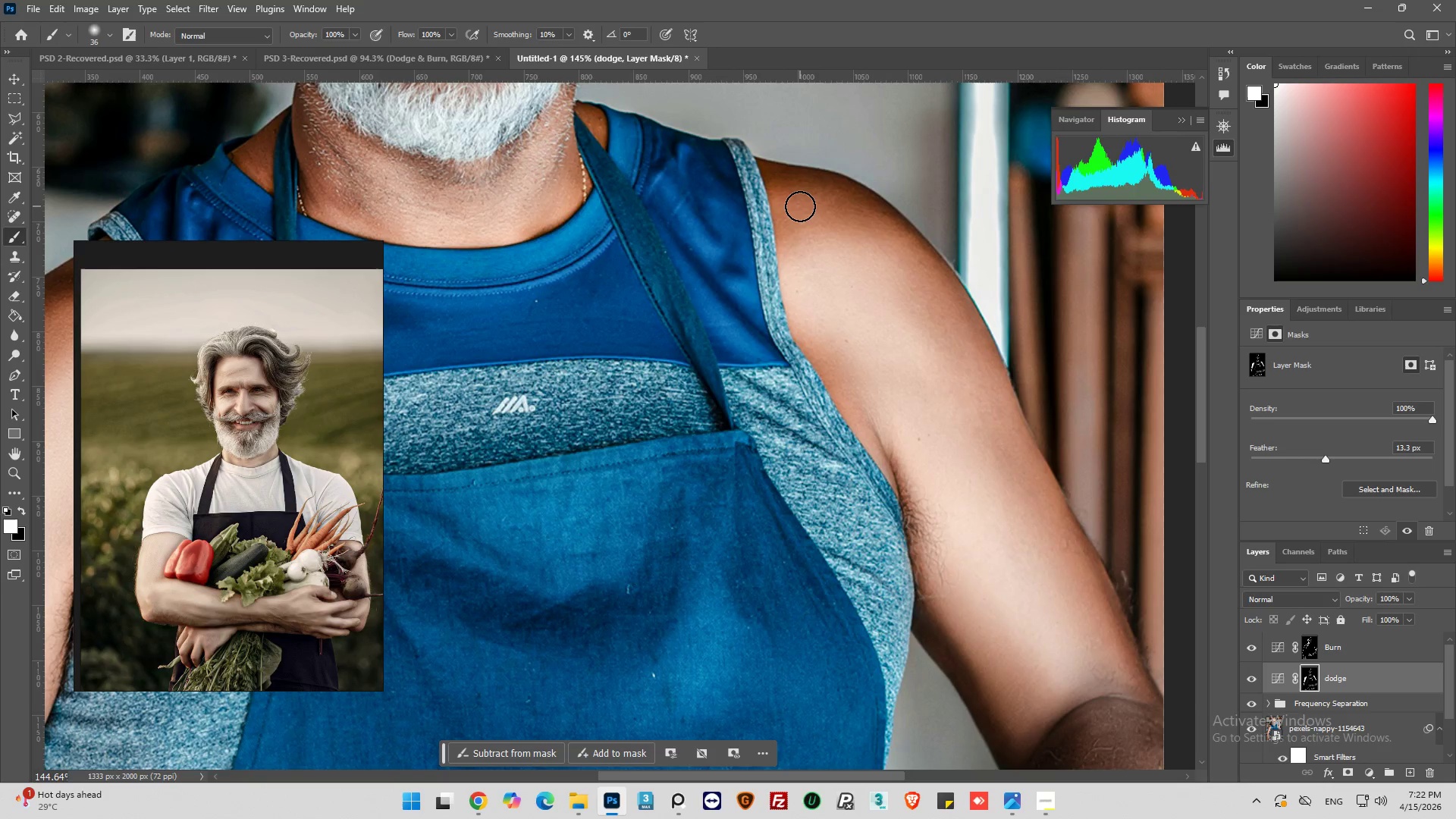 
scroll: coordinate [483, 412], scroll_direction: up, amount: 5.0
 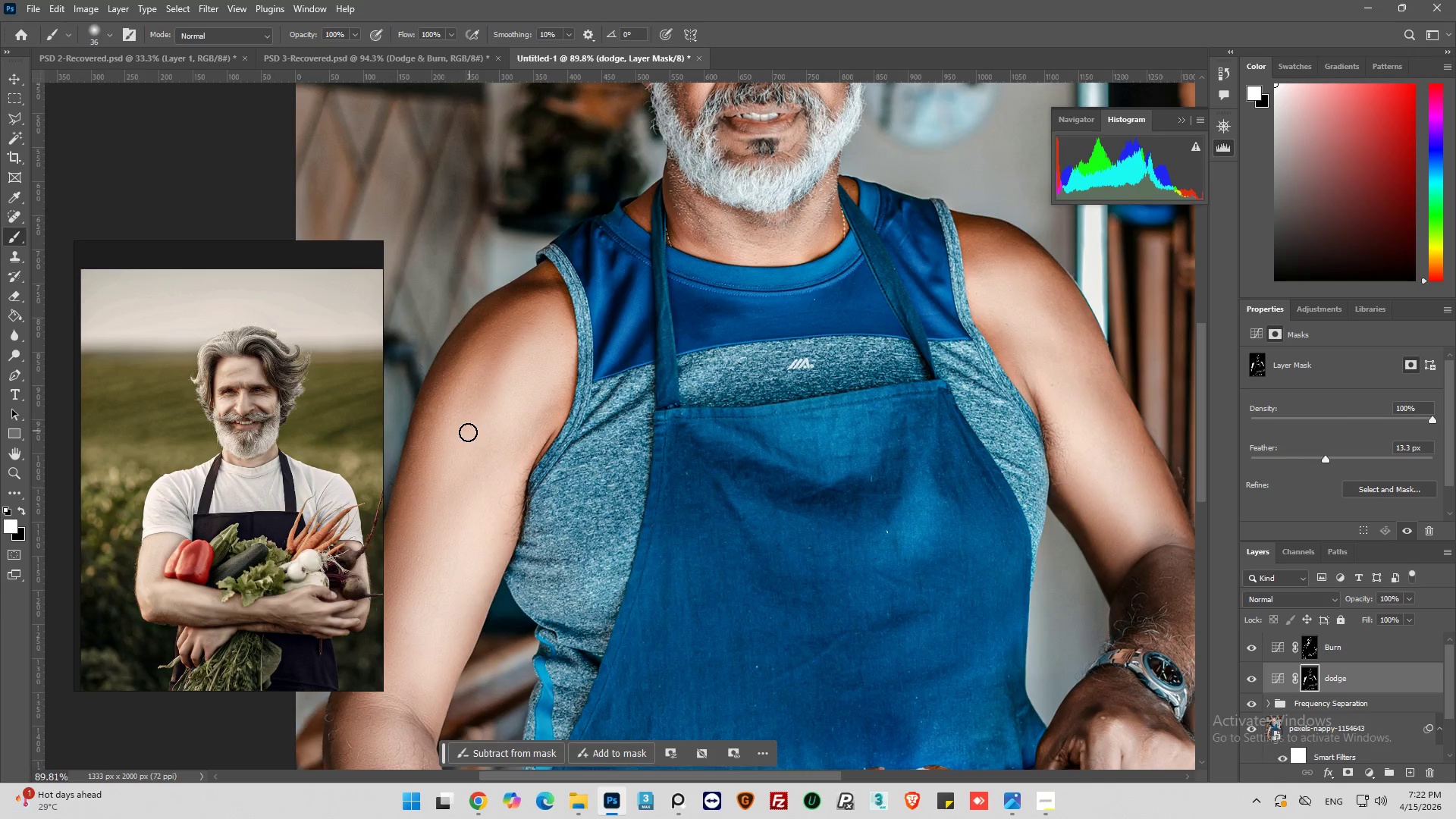 
left_click_drag(start_coordinate=[800, 204], to_coordinate=[852, 220])
 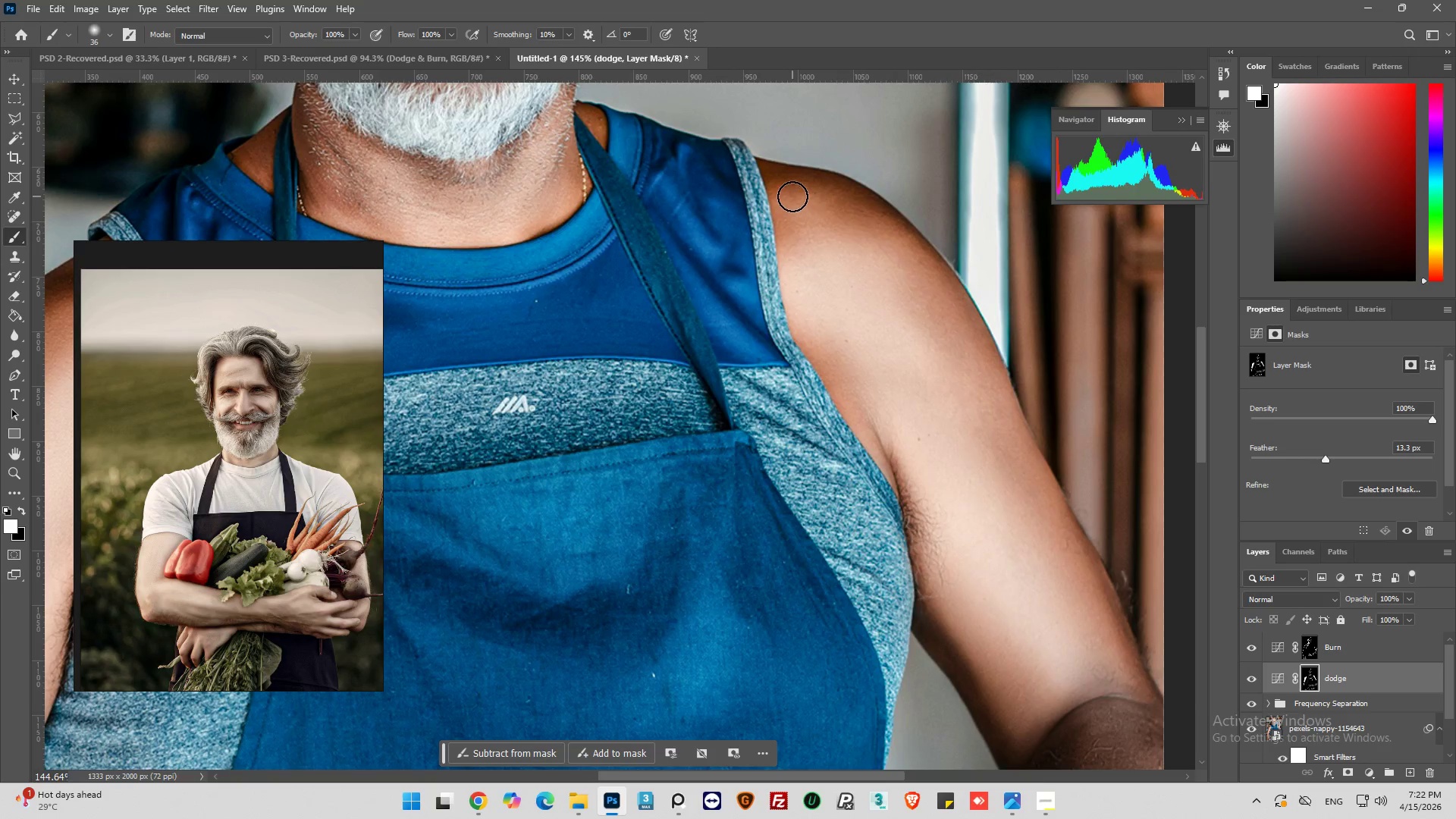 
left_click_drag(start_coordinate=[792, 196], to_coordinate=[858, 217])
 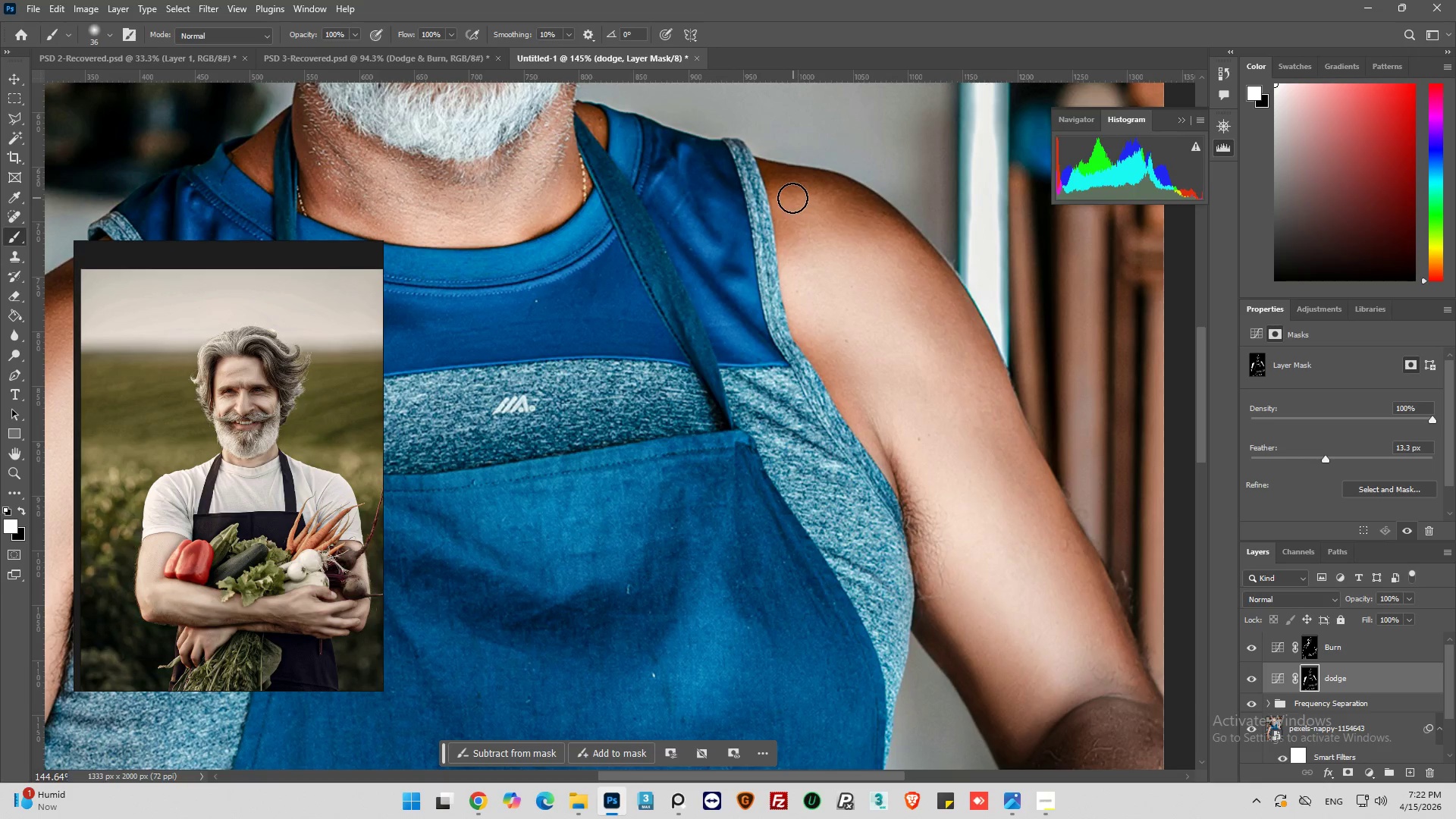 
left_click_drag(start_coordinate=[792, 198], to_coordinate=[873, 231])
 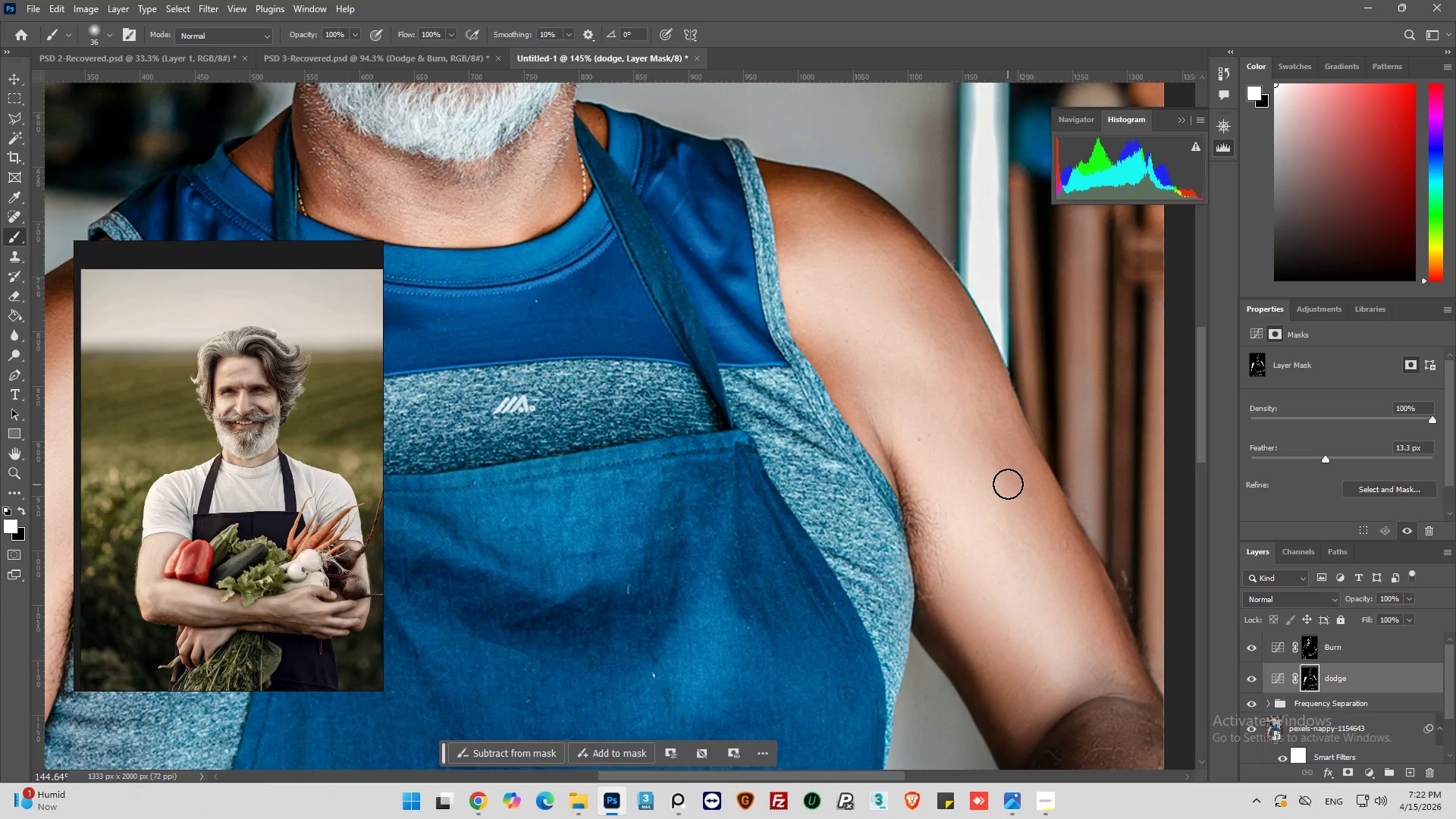 
scroll: coordinate [790, 353], scroll_direction: down, amount: 5.0
 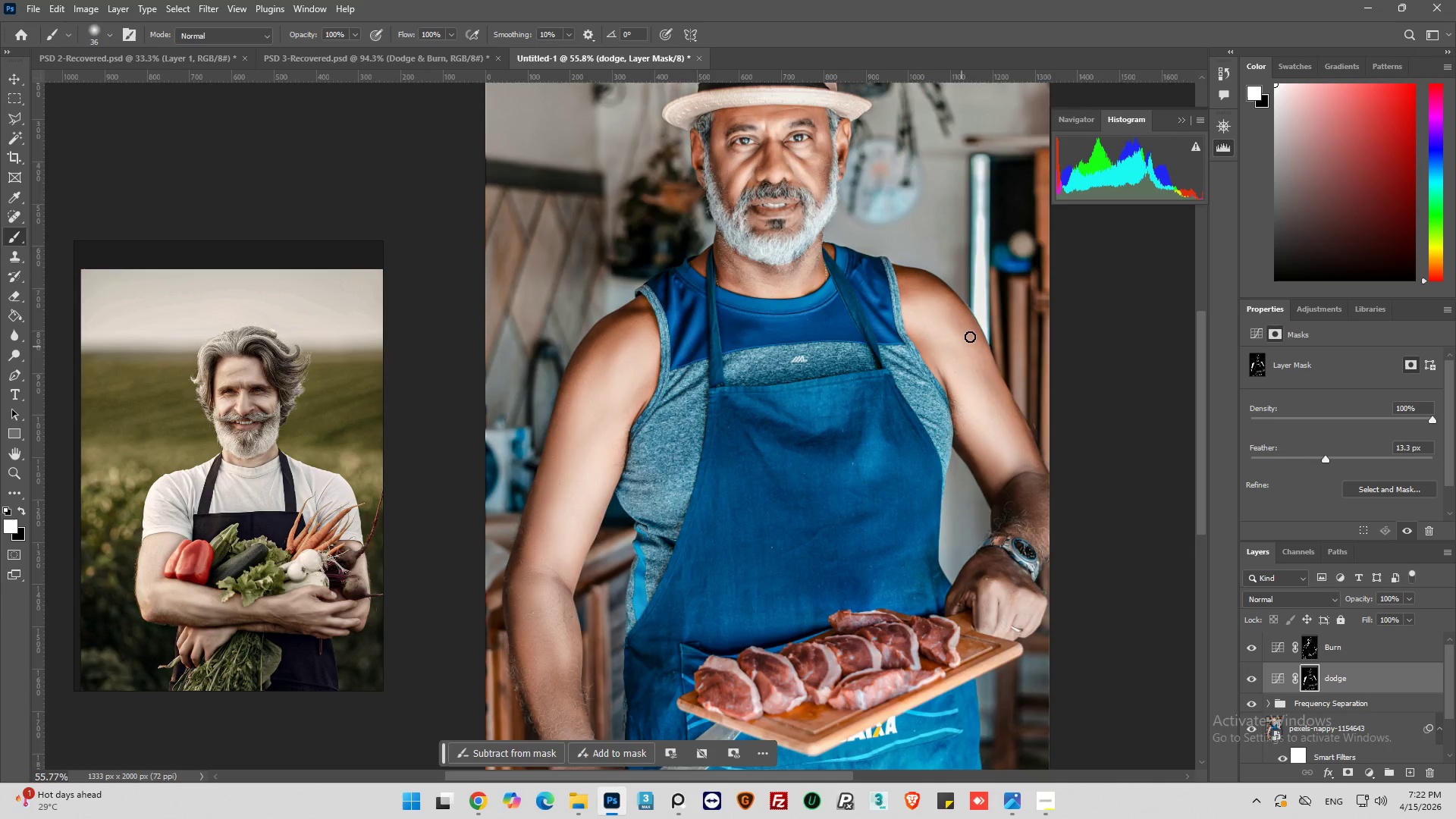 
scroll: coordinate [967, 359], scroll_direction: up, amount: 10.0
 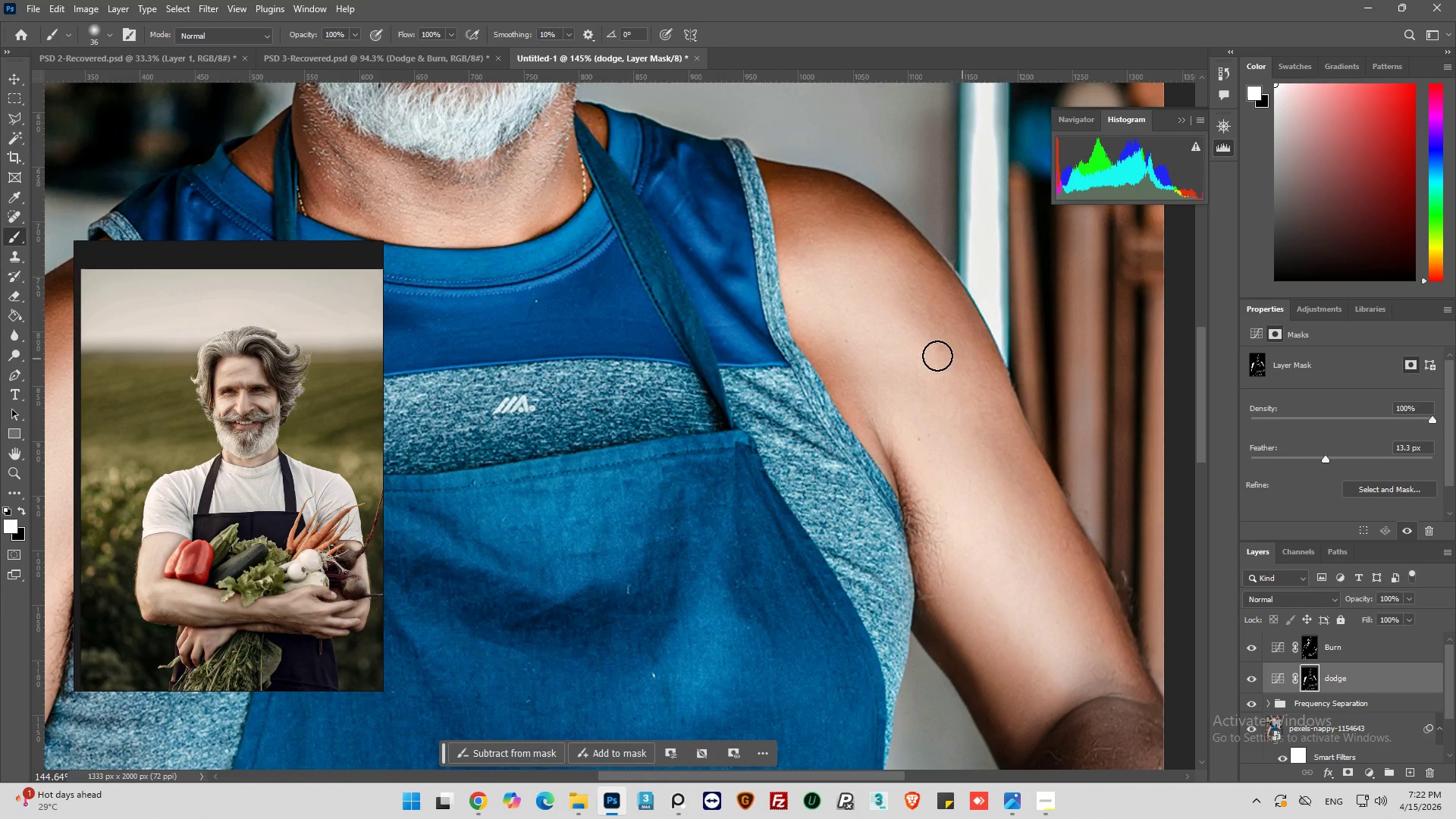 
left_click_drag(start_coordinate=[962, 428], to_coordinate=[1074, 627])
 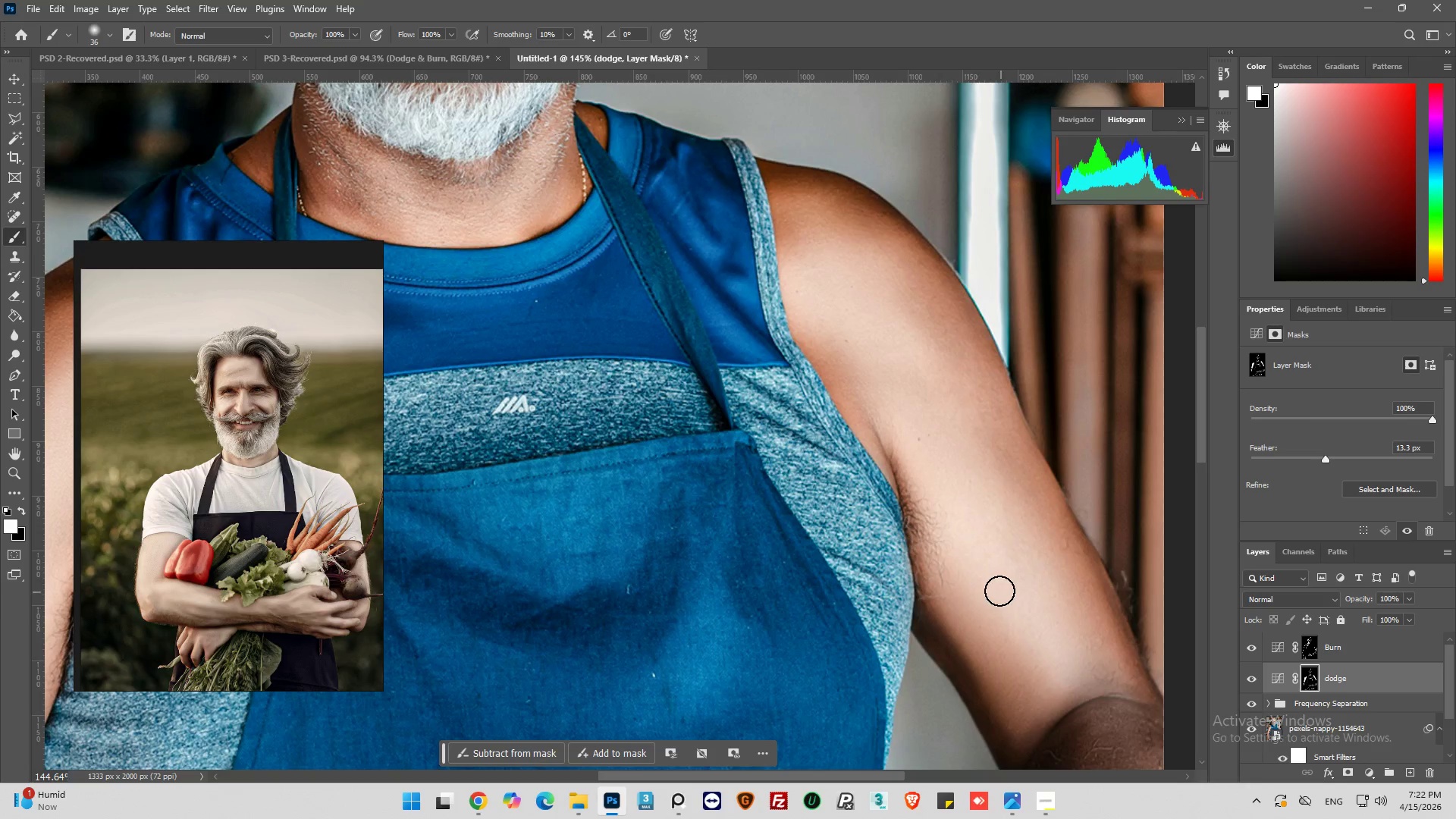 
left_click_drag(start_coordinate=[1014, 621], to_coordinate=[1070, 687])
 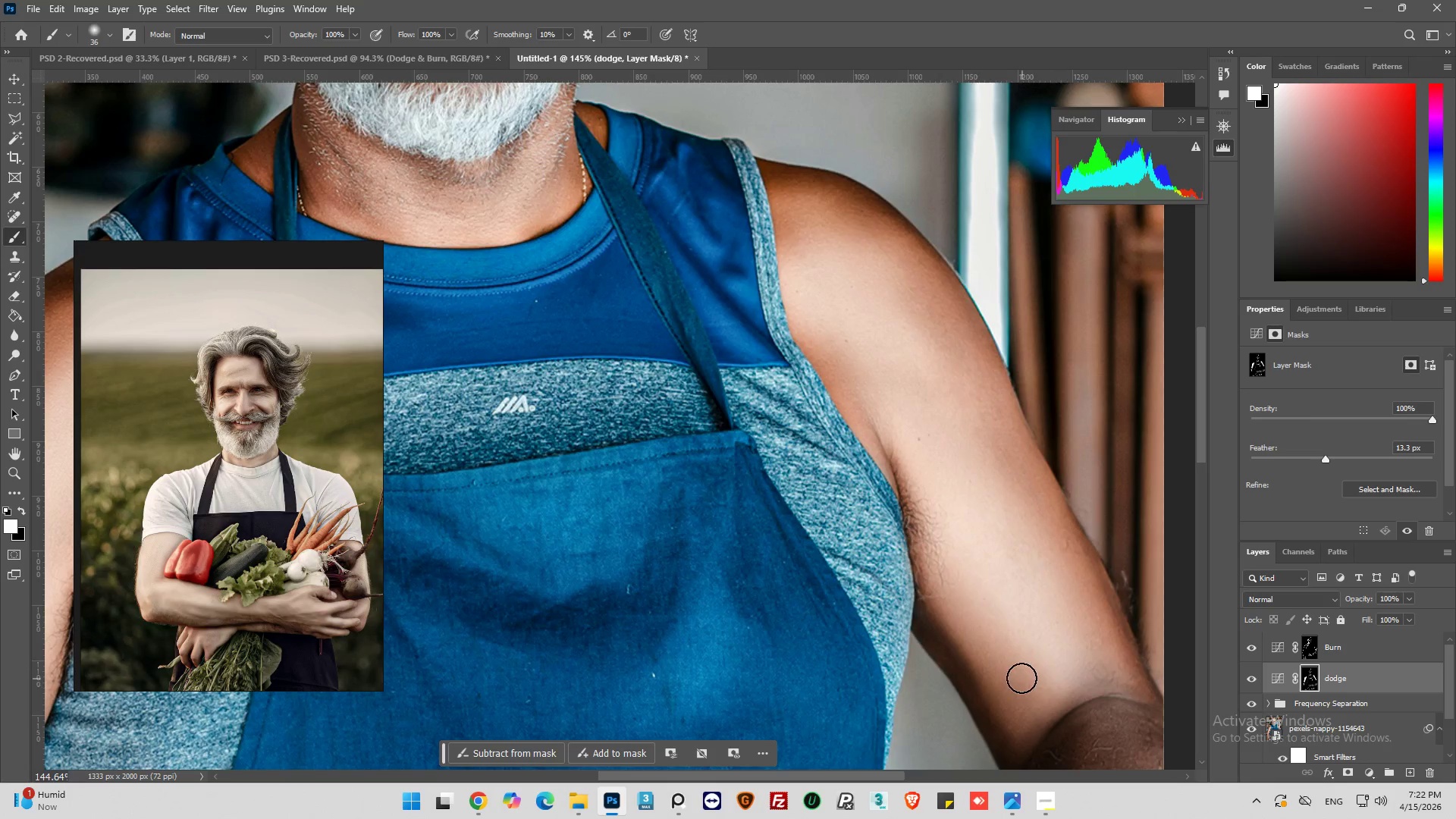 
hold_key(key=AltLeft, duration=0.48)
 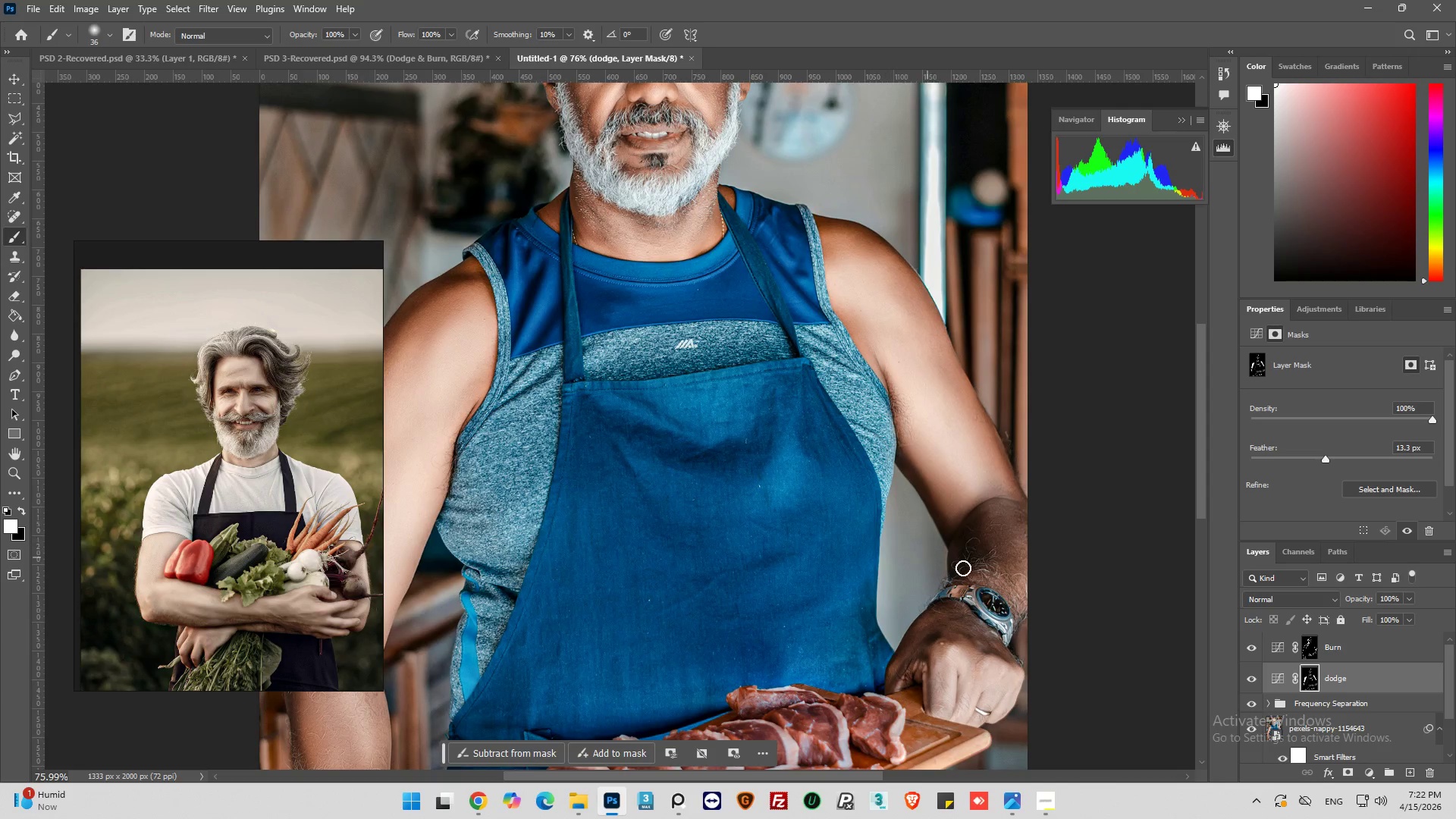 
key(Alt+AltLeft)
 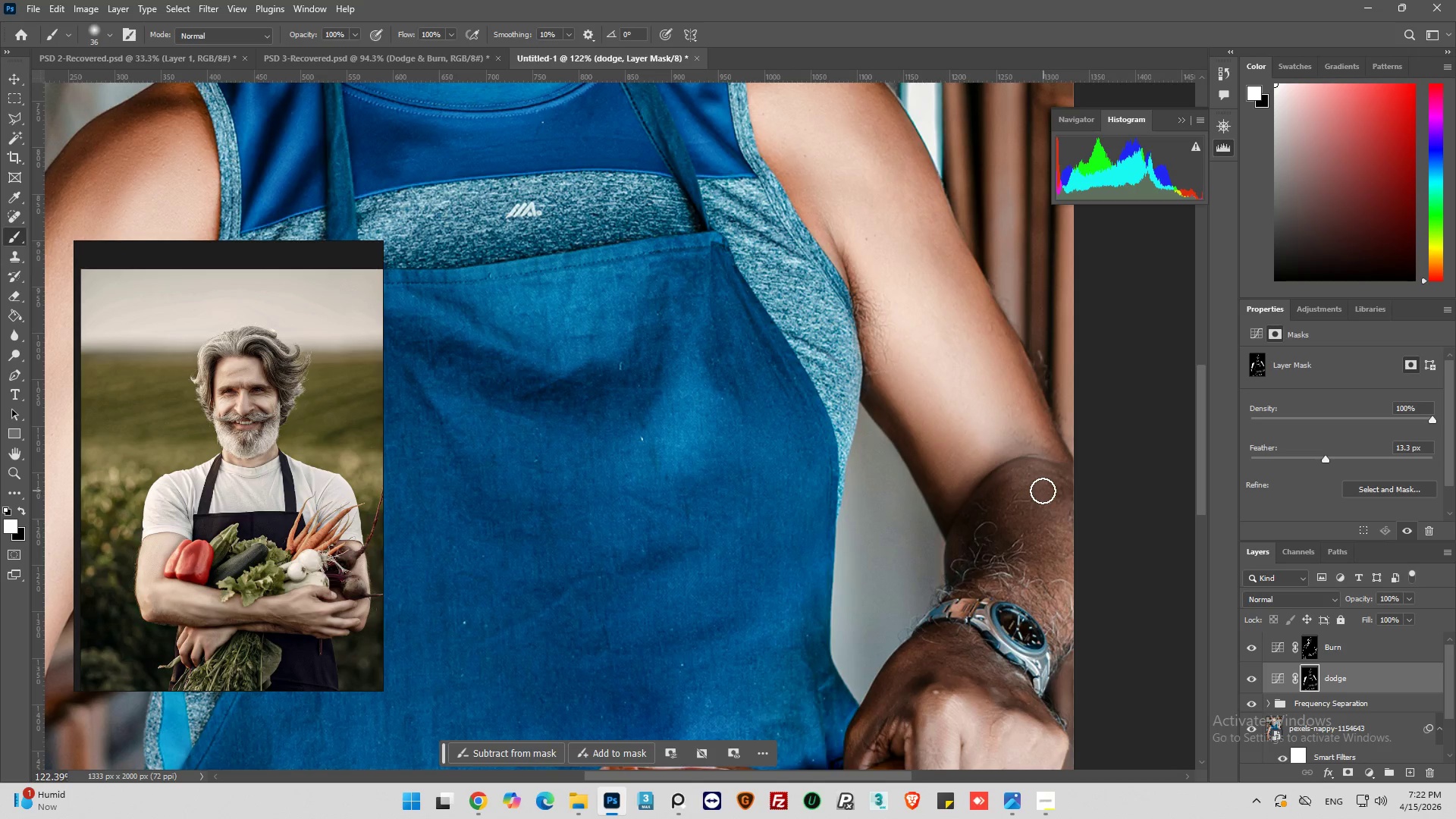 
left_click_drag(start_coordinate=[1039, 485], to_coordinate=[1074, 577])
 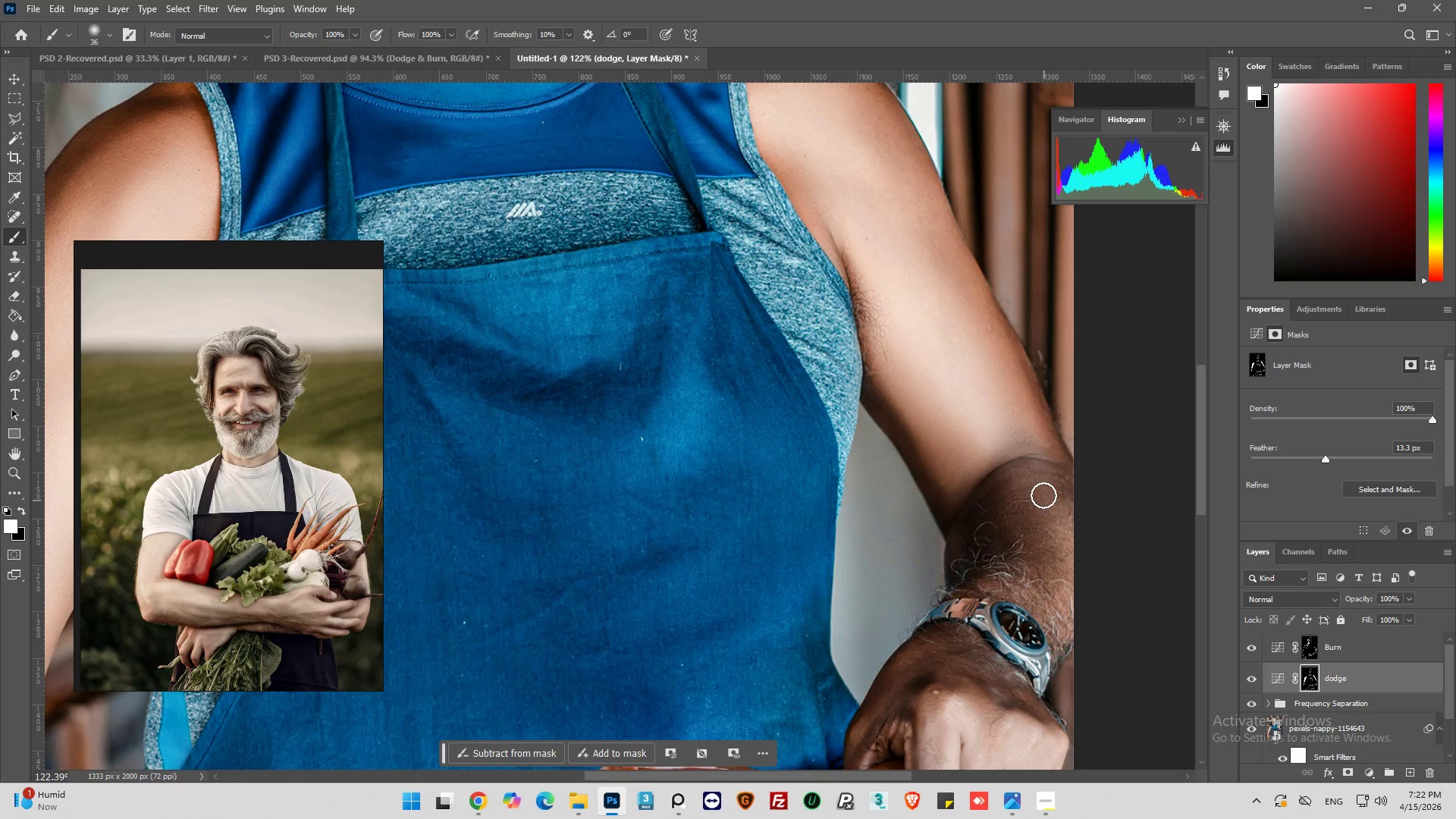 
left_click_drag(start_coordinate=[1043, 494], to_coordinate=[1072, 596])
 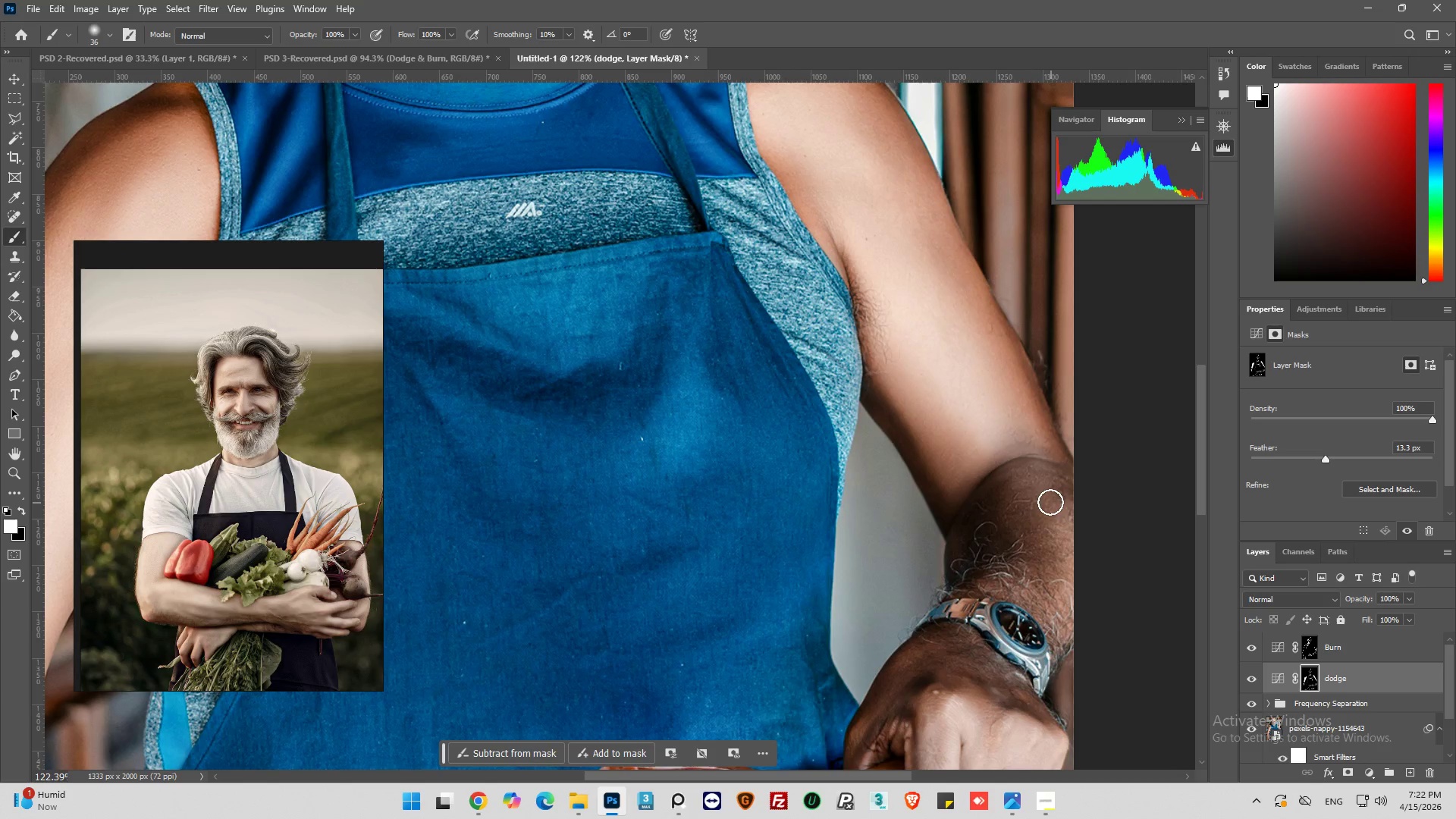 
left_click_drag(start_coordinate=[1050, 500], to_coordinate=[1058, 610])
 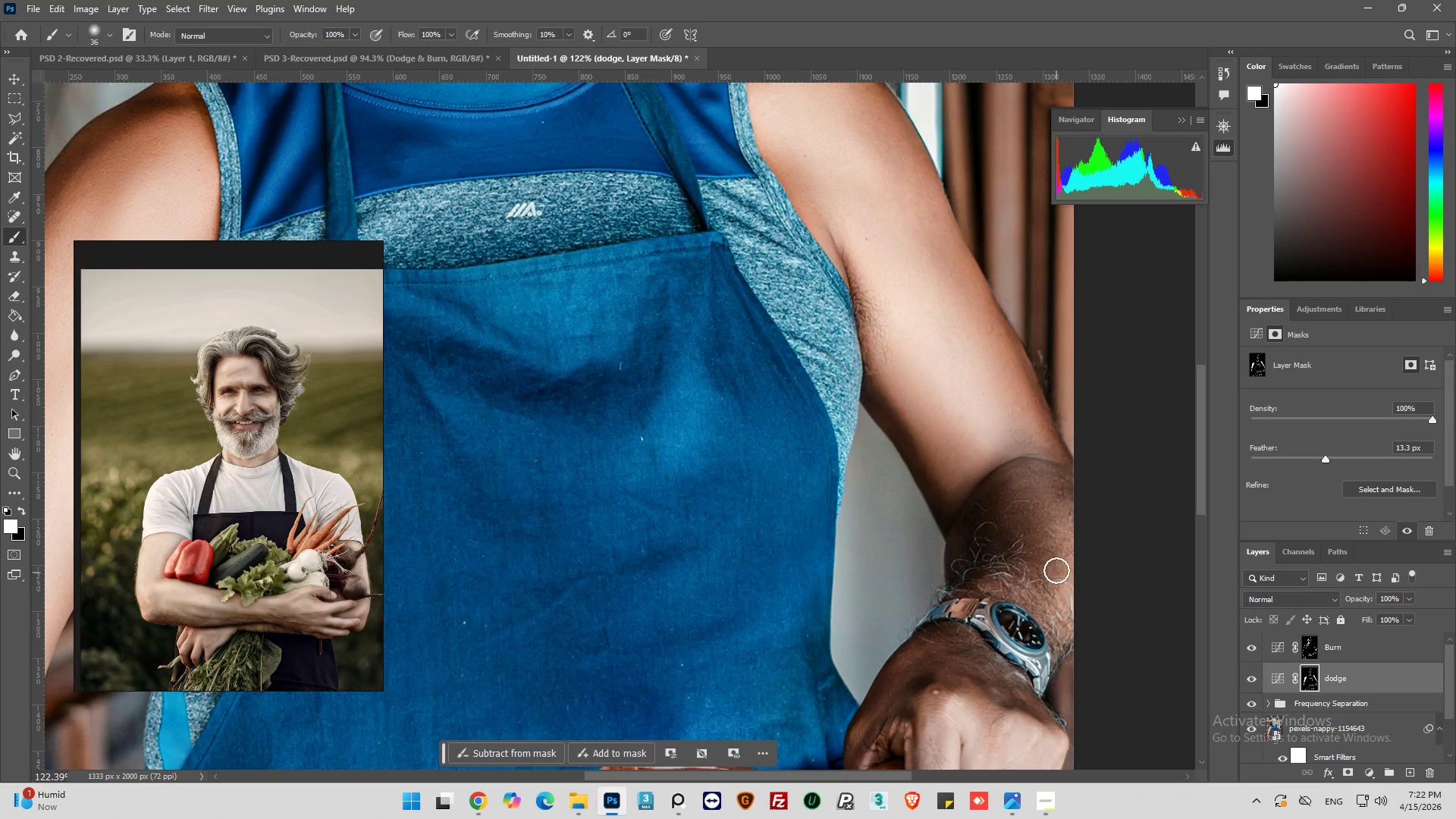 
left_click_drag(start_coordinate=[1054, 592], to_coordinate=[1050, 505])
 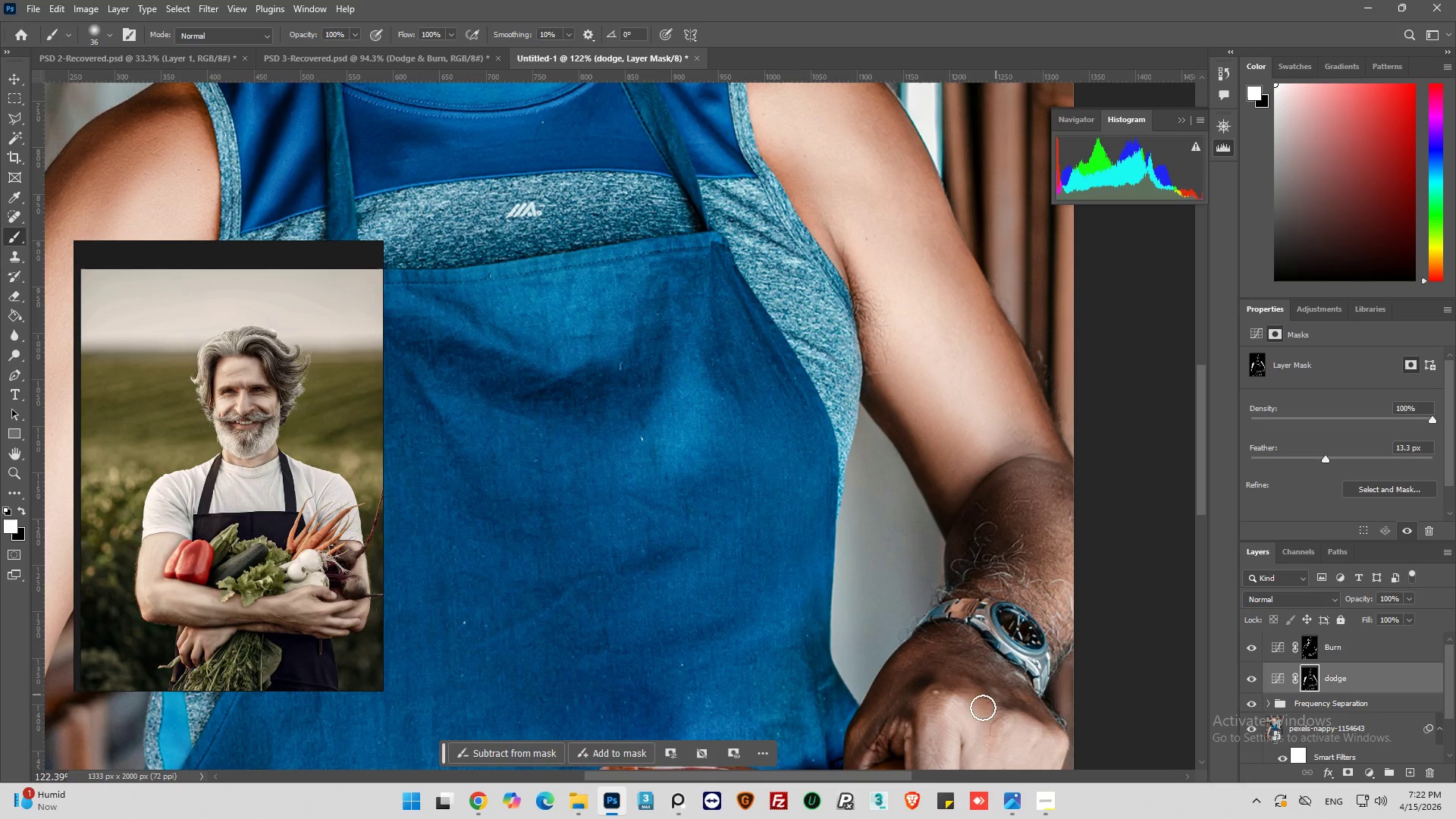 
hold_key(key=AltLeft, duration=0.44)
 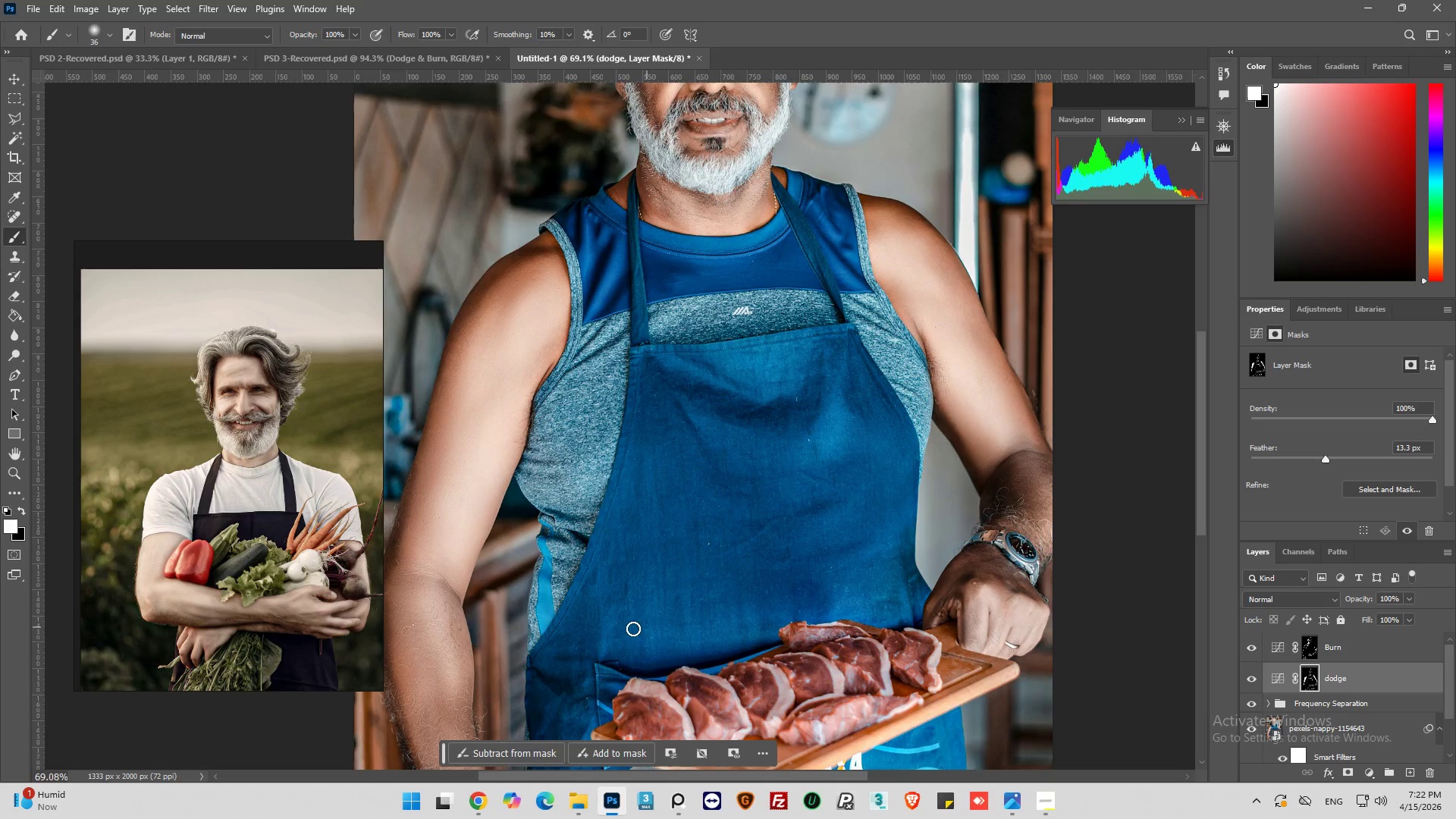 
scroll: coordinate [1035, 599], scroll_direction: down, amount: 19.0
 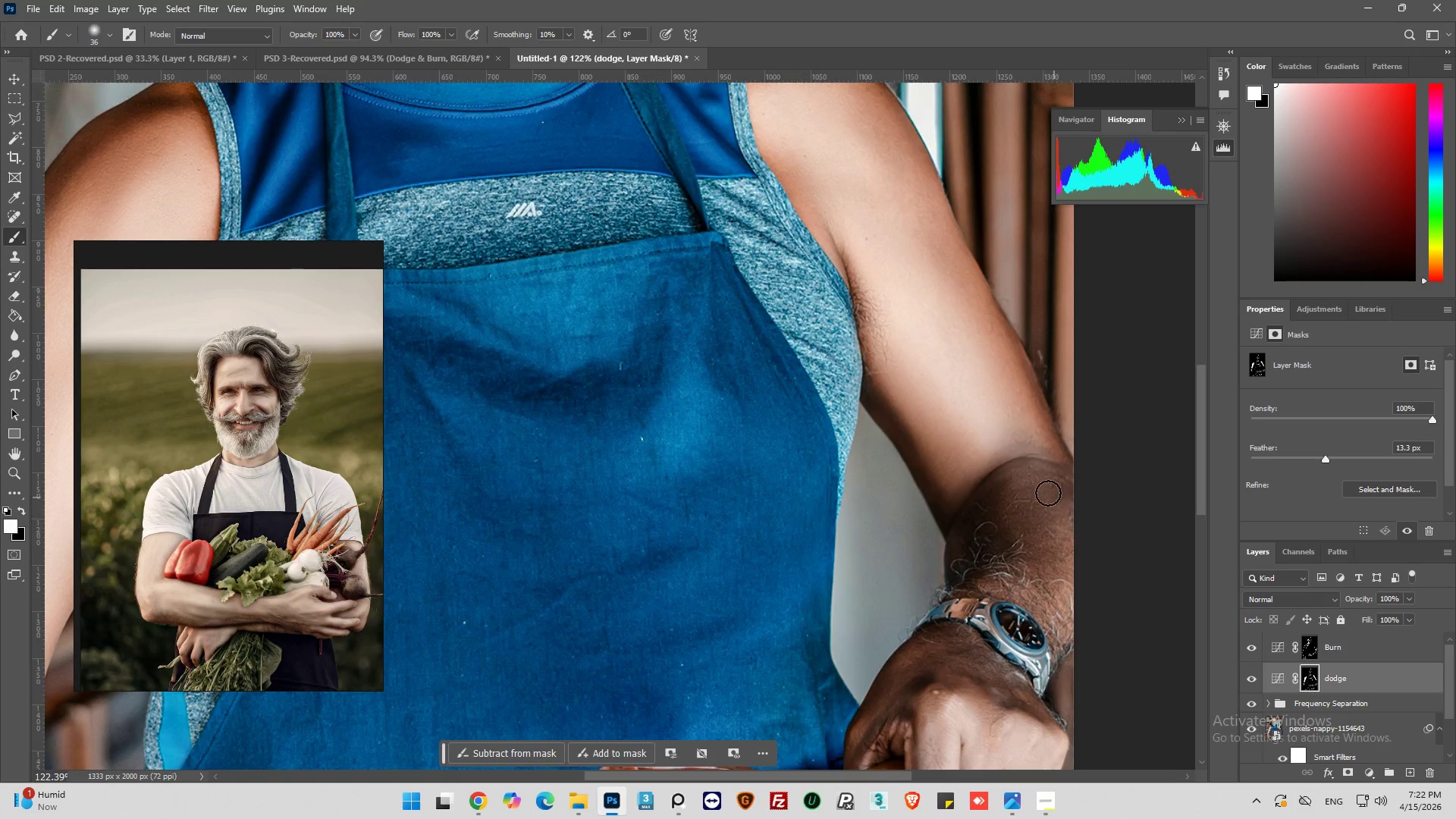 
hold_key(key=AltLeft, duration=0.64)
 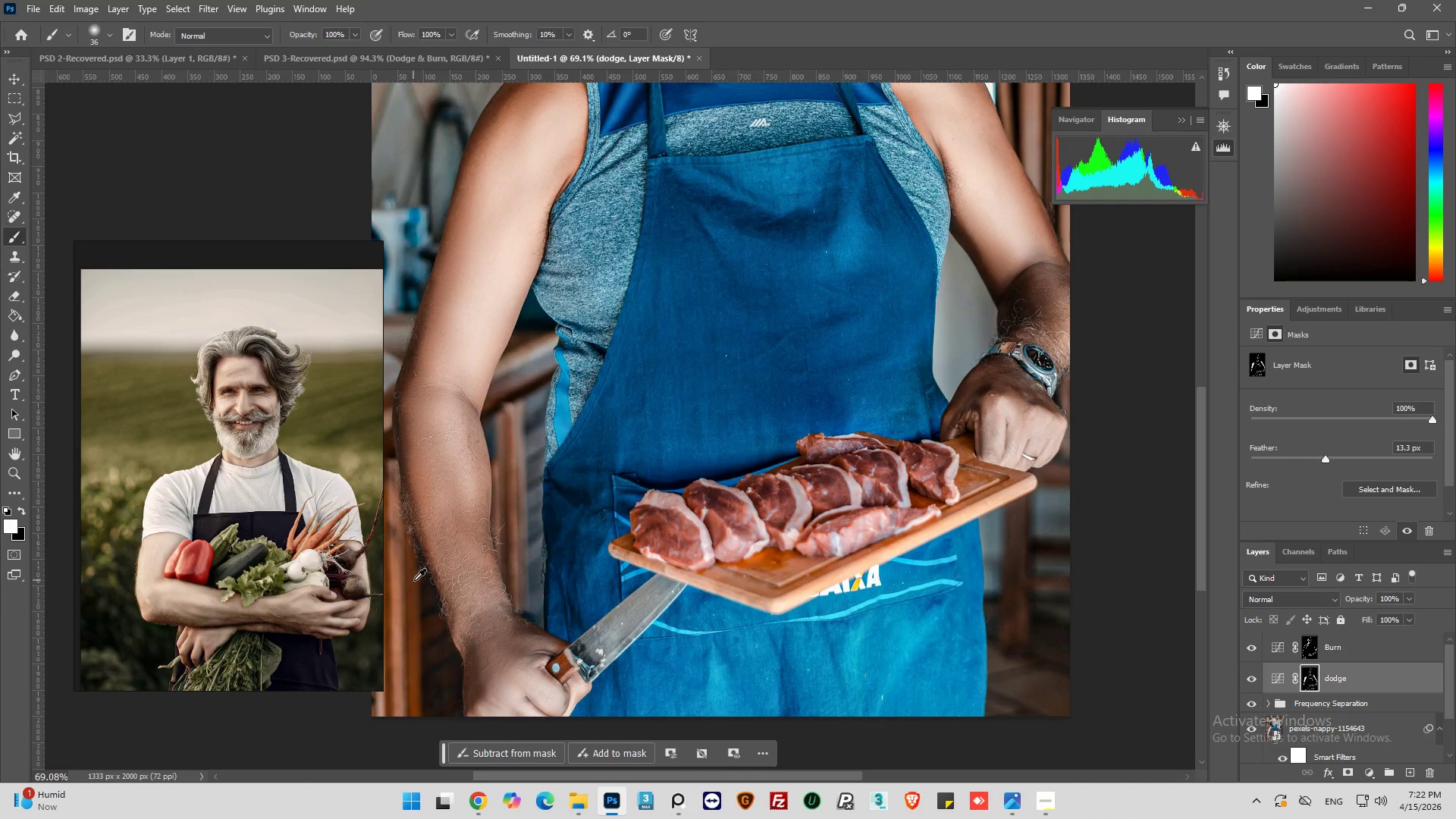 
hold_key(key=AltLeft, duration=0.52)
 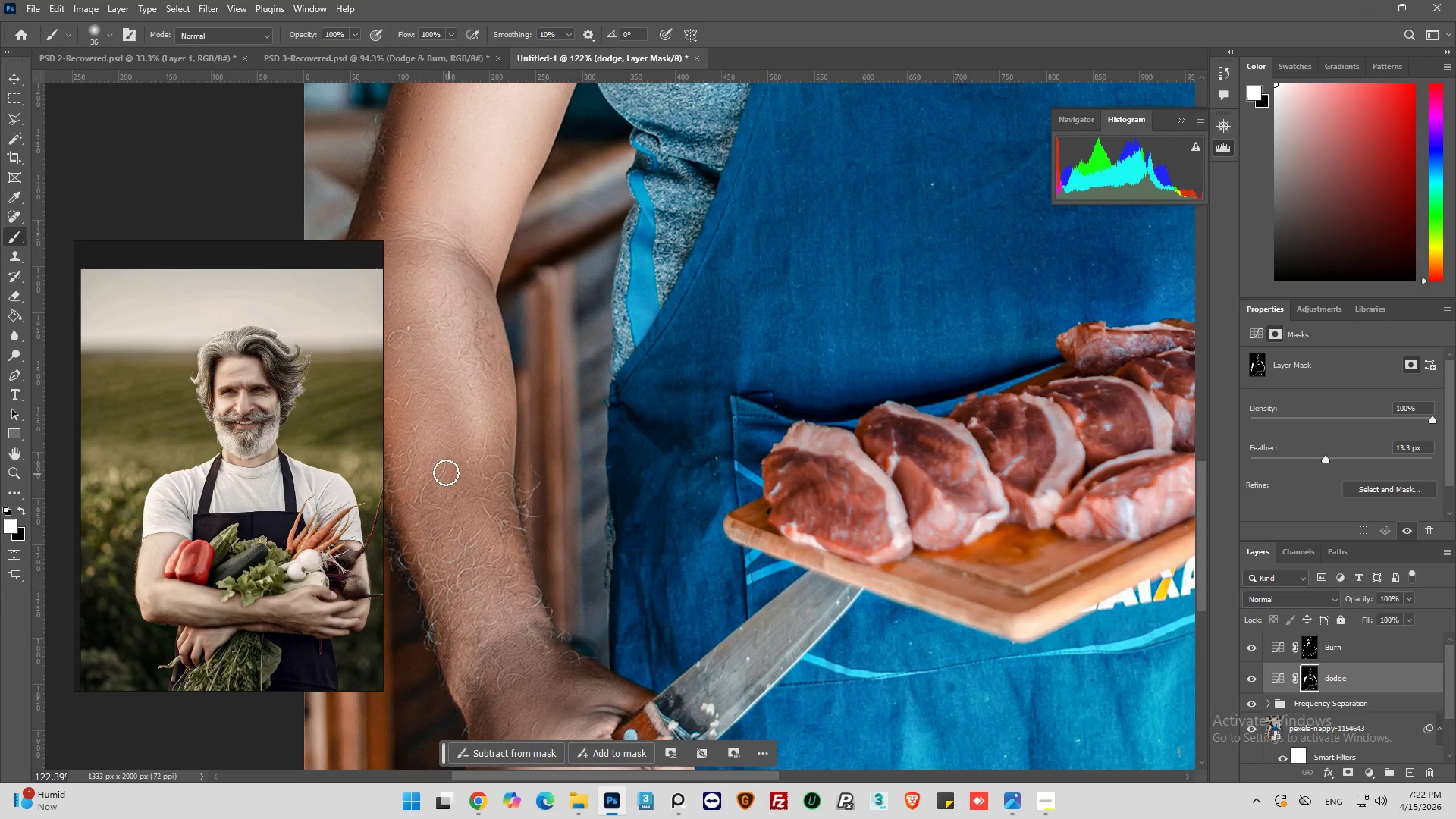 
left_click_drag(start_coordinate=[444, 503], to_coordinate=[500, 622])
 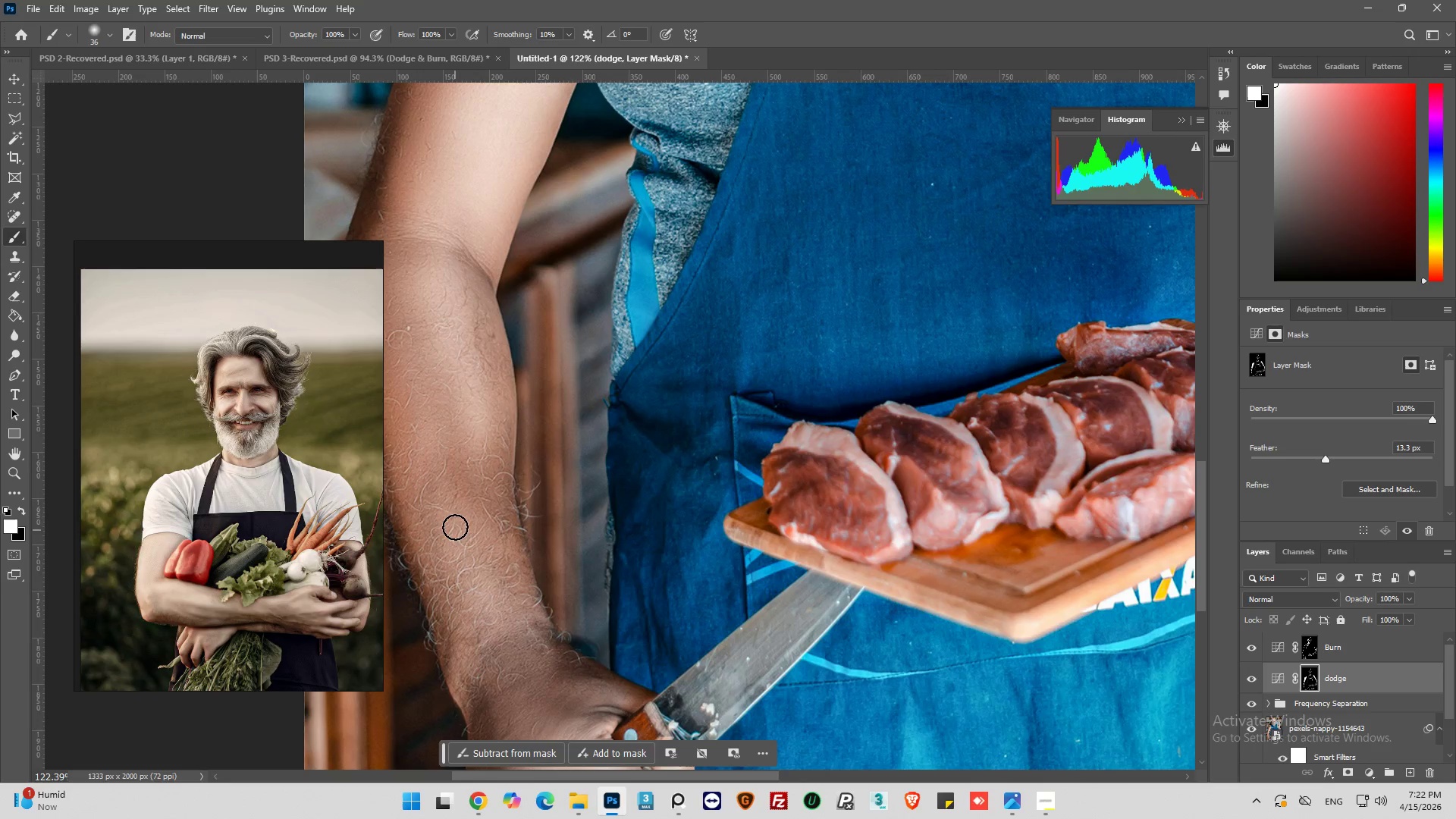 
left_click_drag(start_coordinate=[456, 525], to_coordinate=[536, 669])
 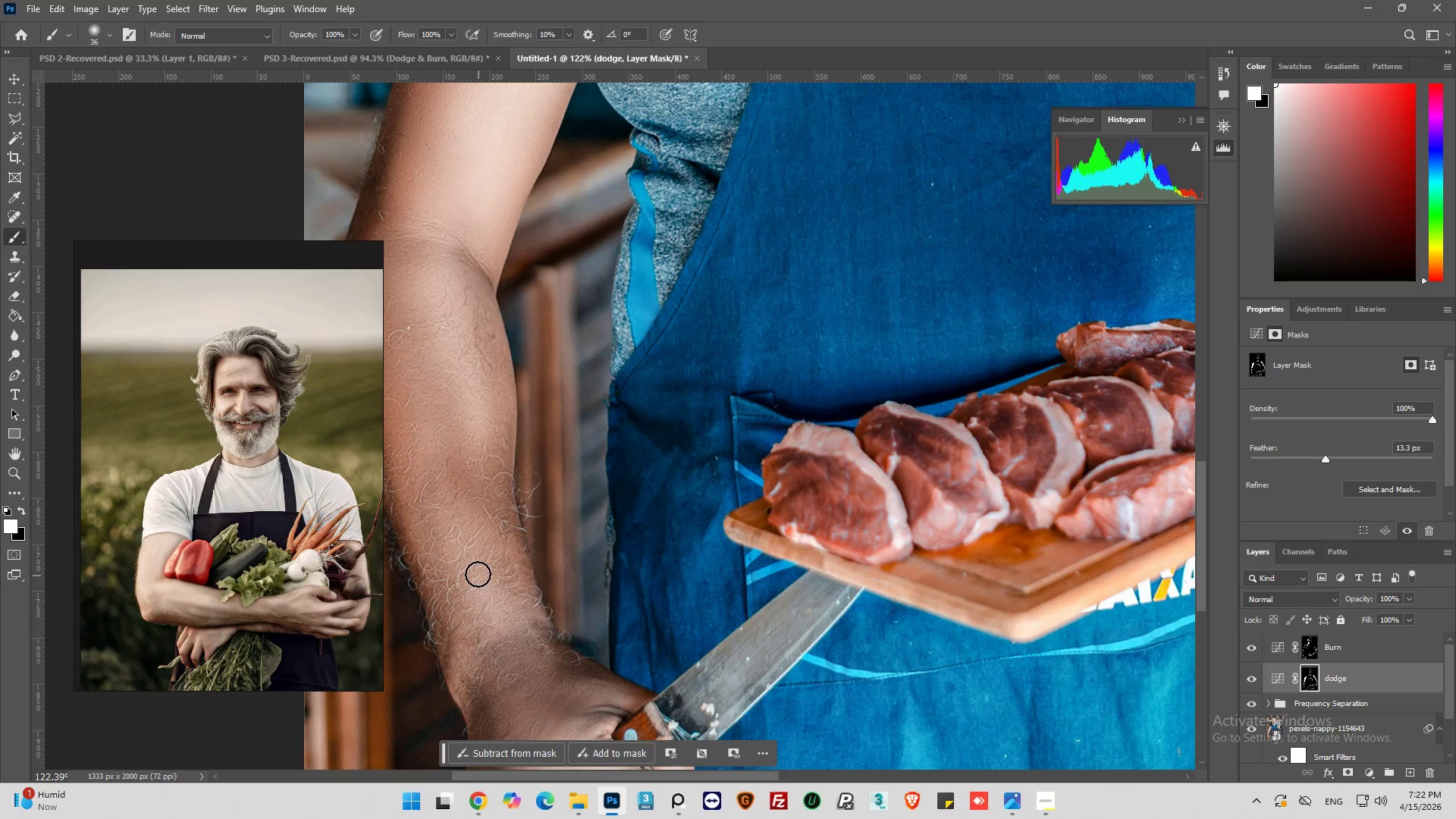 
left_click_drag(start_coordinate=[478, 576], to_coordinate=[473, 576])
 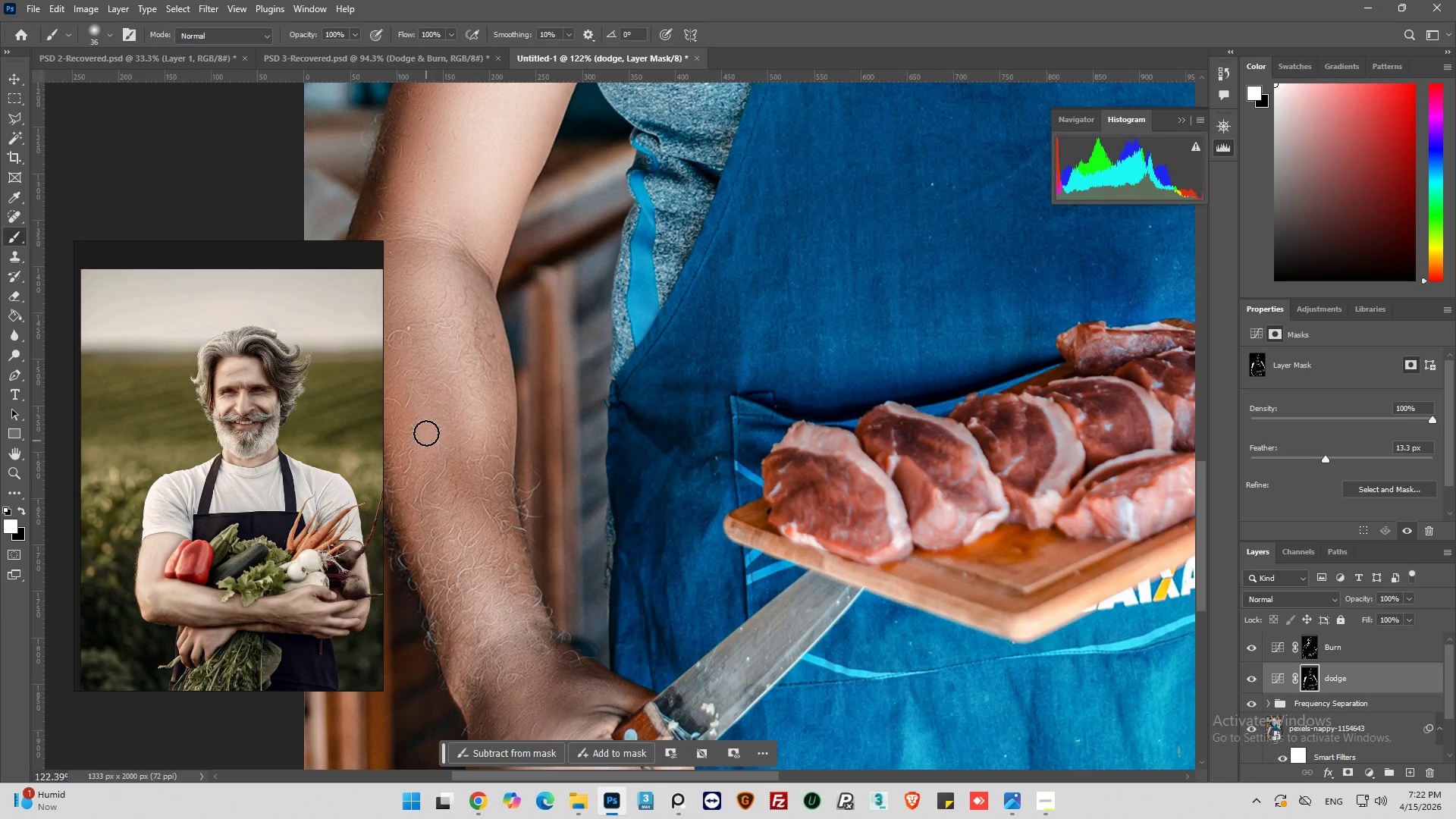 
scroll: coordinate [1028, 649], scroll_direction: down, amount: 19.0
 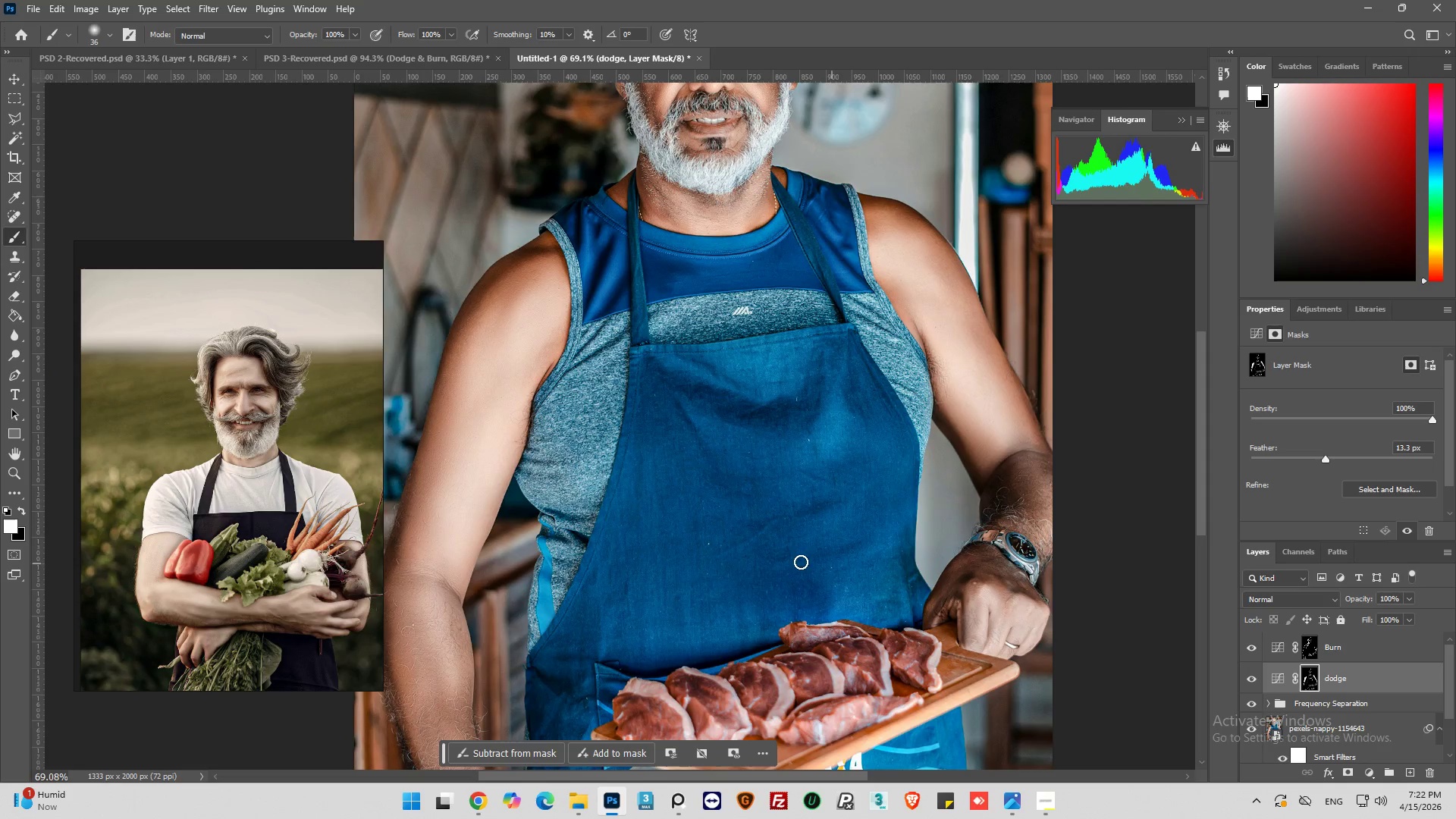 
left_click_drag(start_coordinate=[427, 426], to_coordinate=[508, 613])
 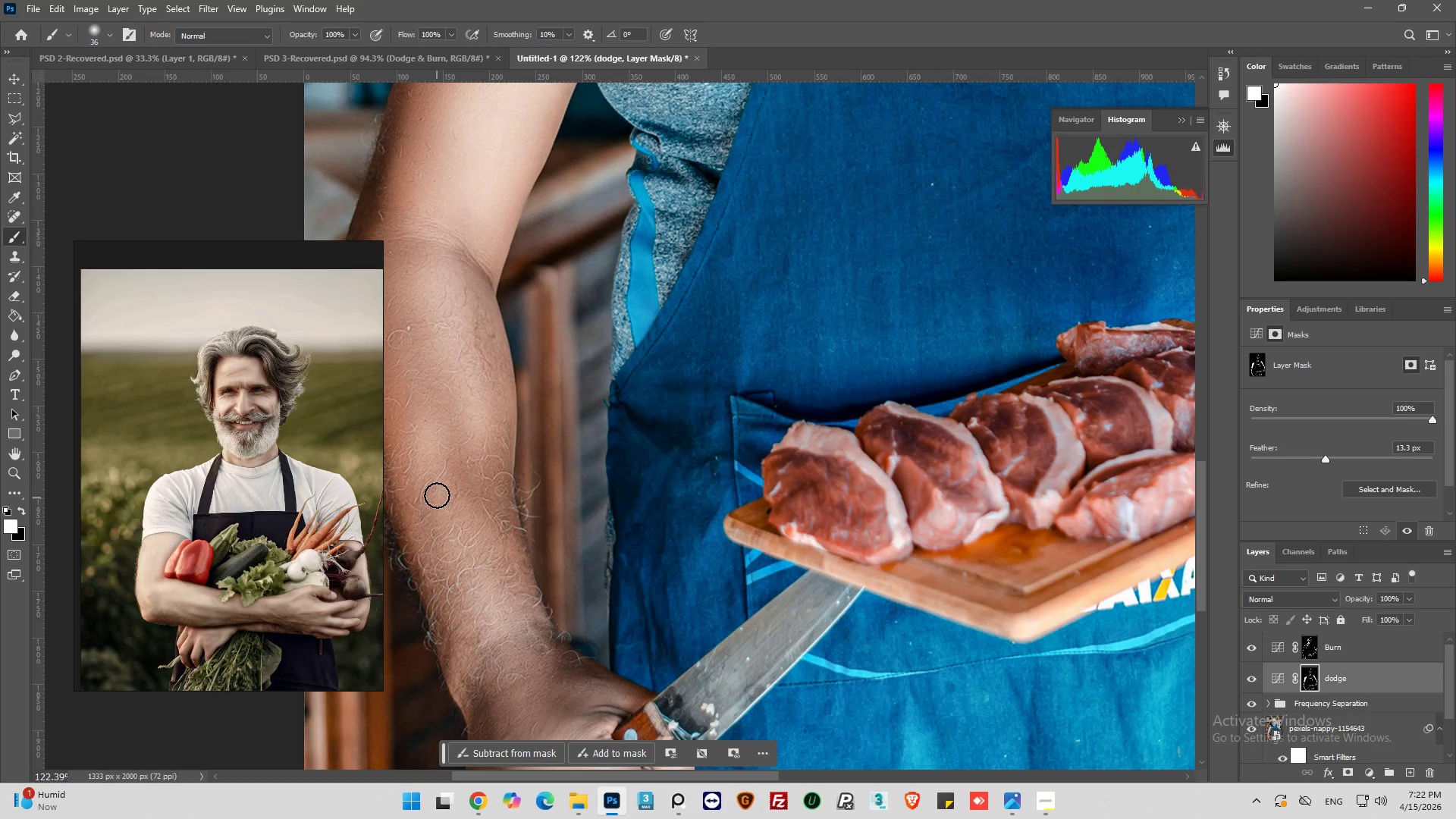 
left_click_drag(start_coordinate=[438, 497], to_coordinate=[482, 670])
 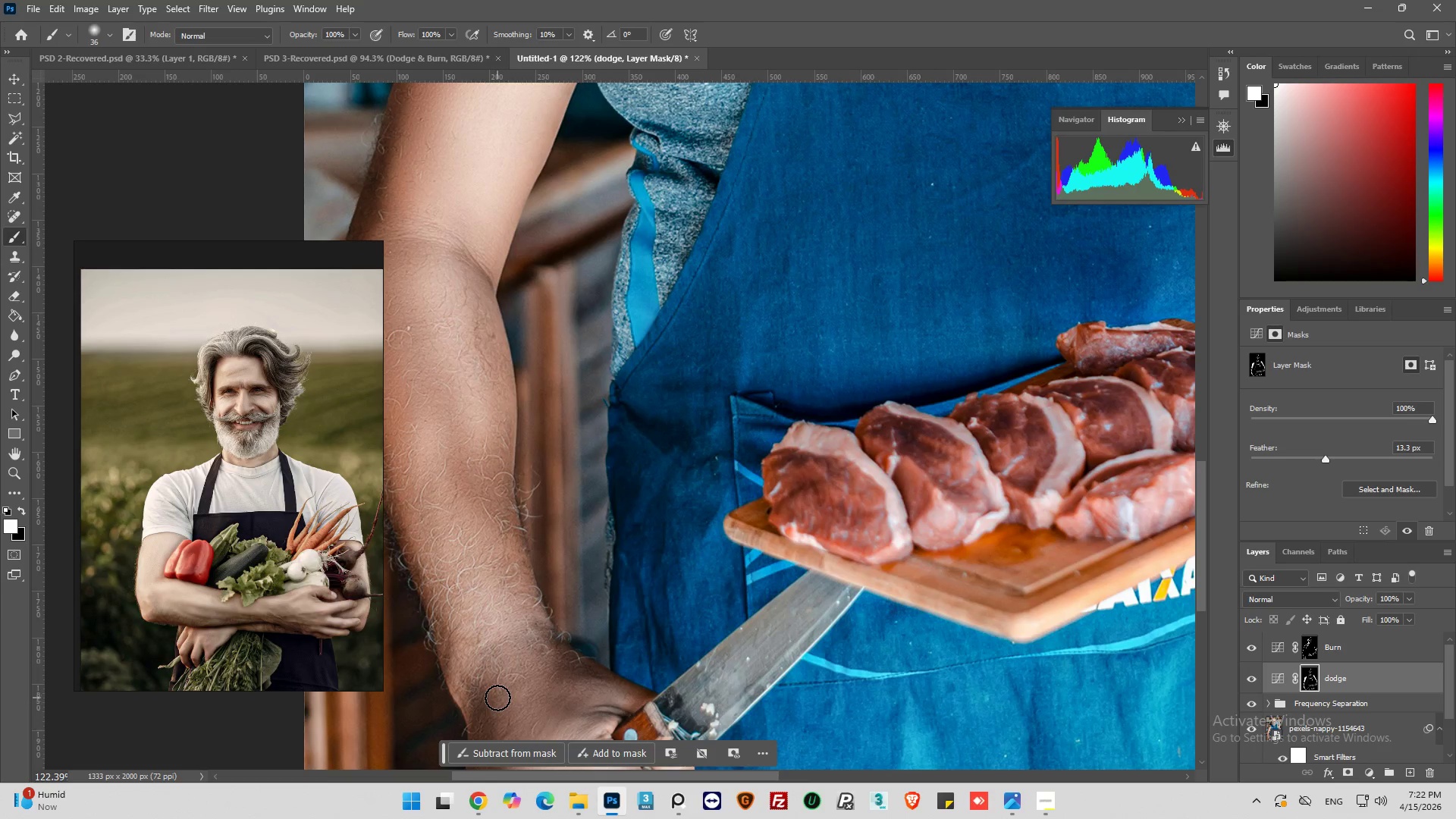 
scroll: coordinate [719, 598], scroll_direction: down, amount: 14.0
 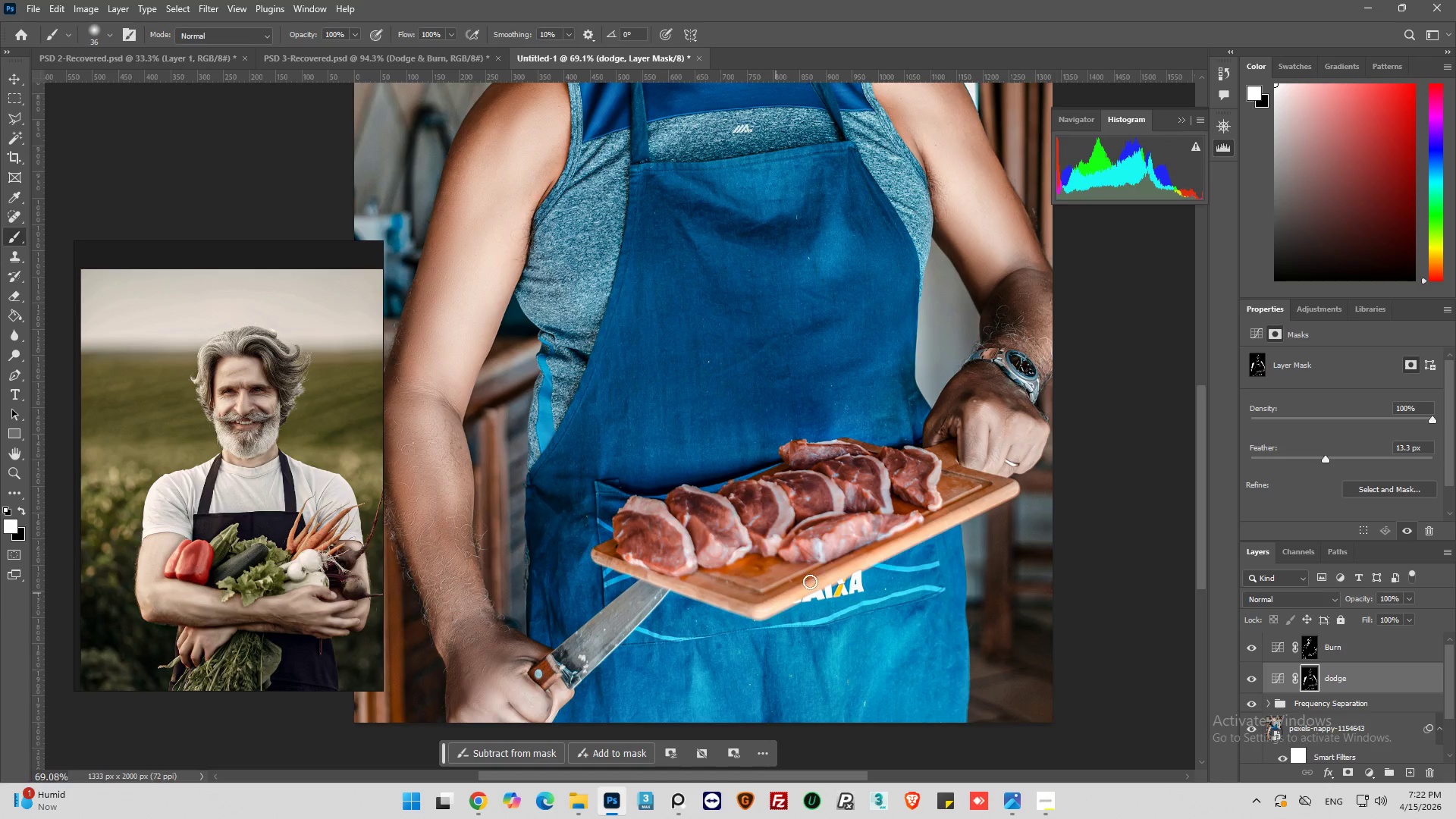 
key(Alt+AltLeft)
 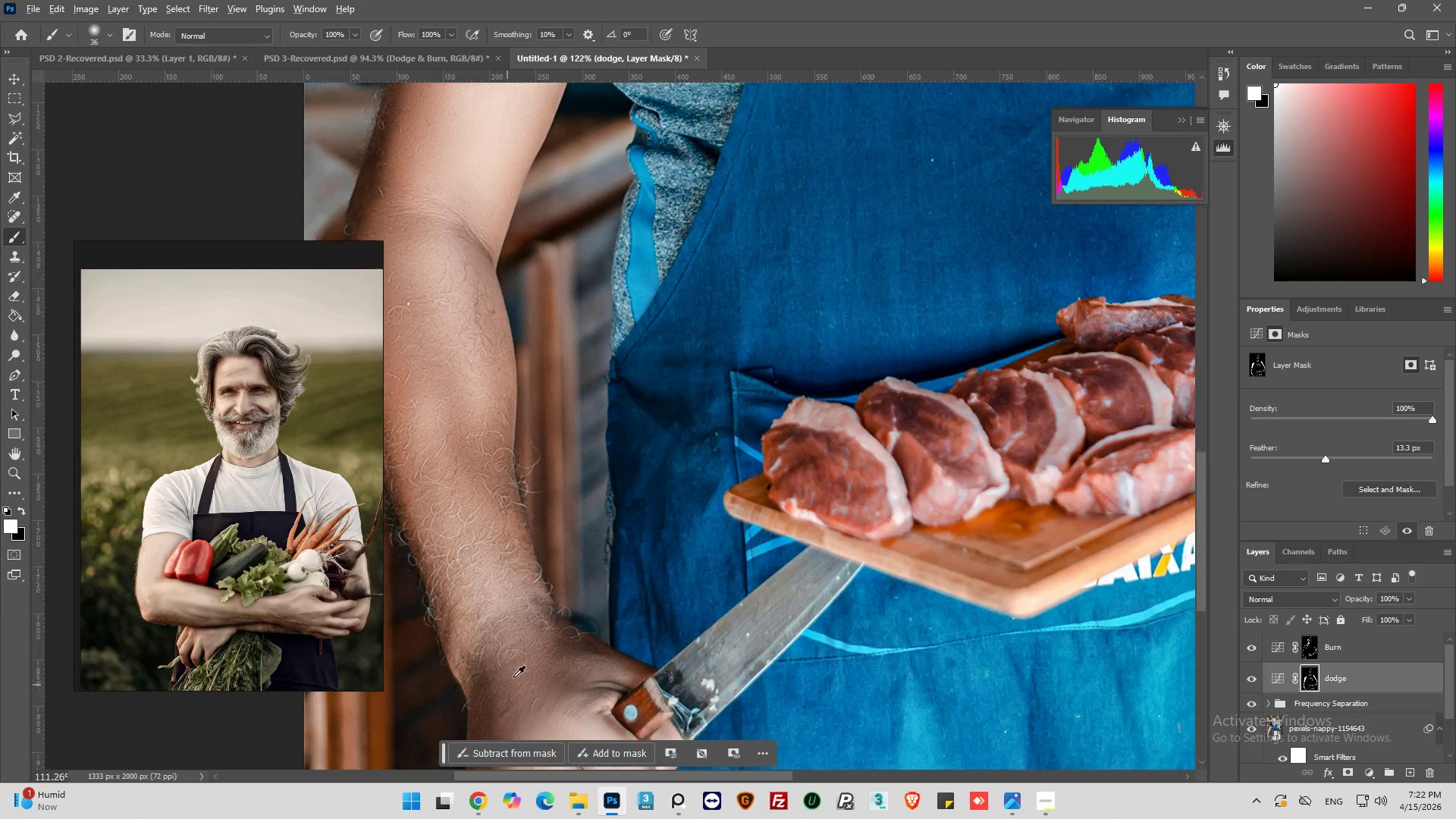 
scroll: coordinate [467, 572], scroll_direction: up, amount: 7.0
 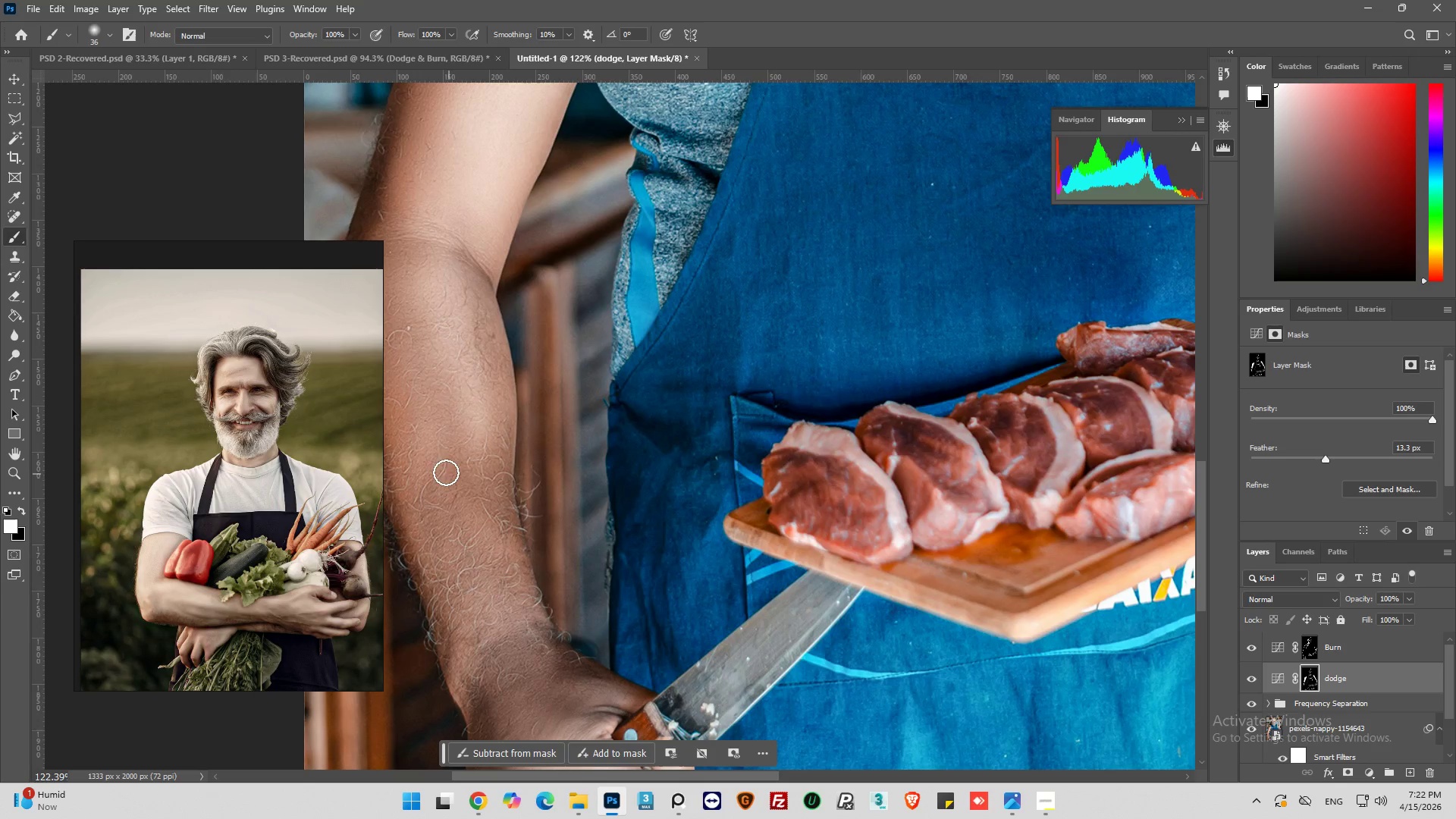 
key(Alt+AltLeft)
 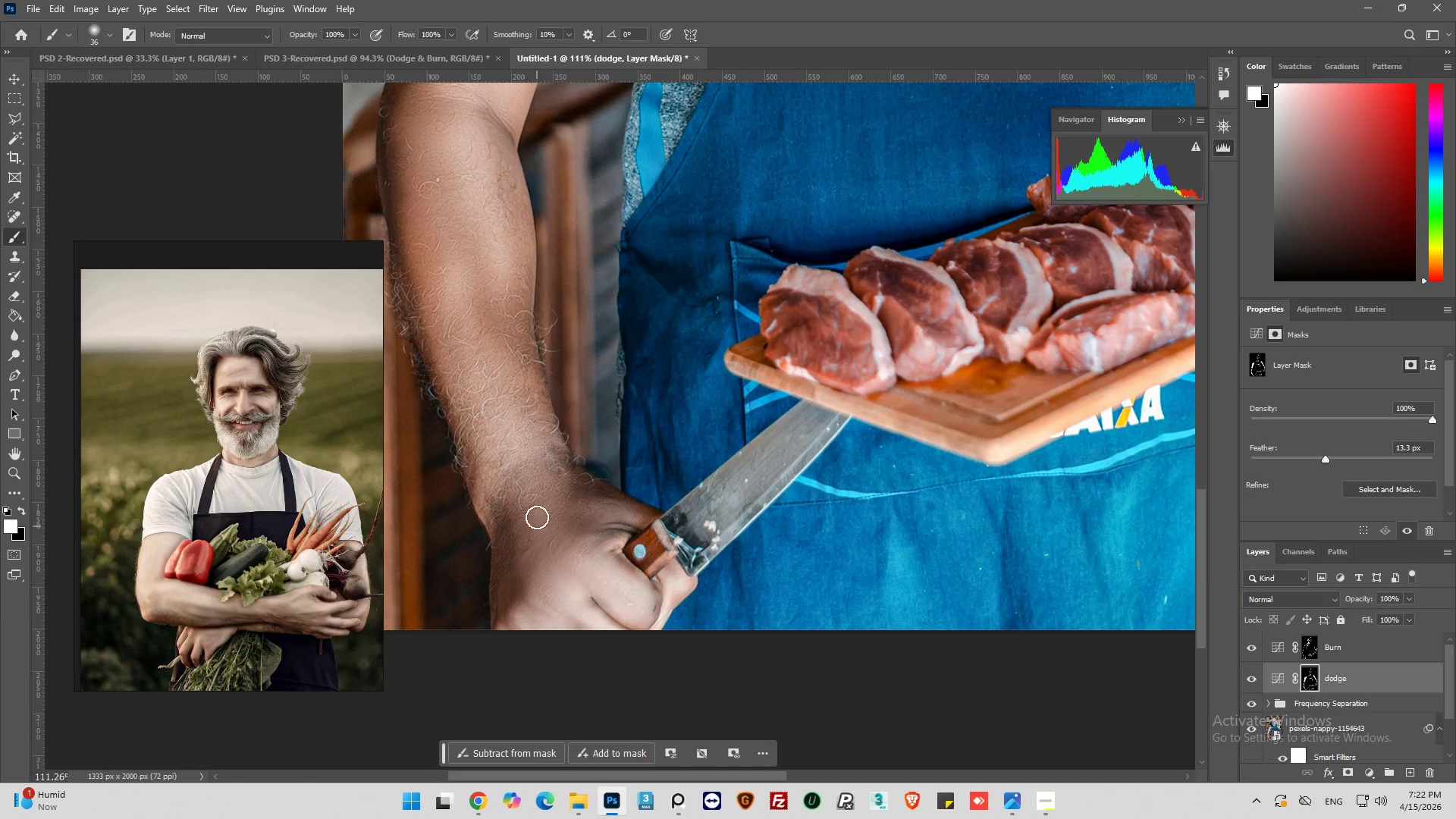 
left_click_drag(start_coordinate=[537, 501], to_coordinate=[536, 561])
 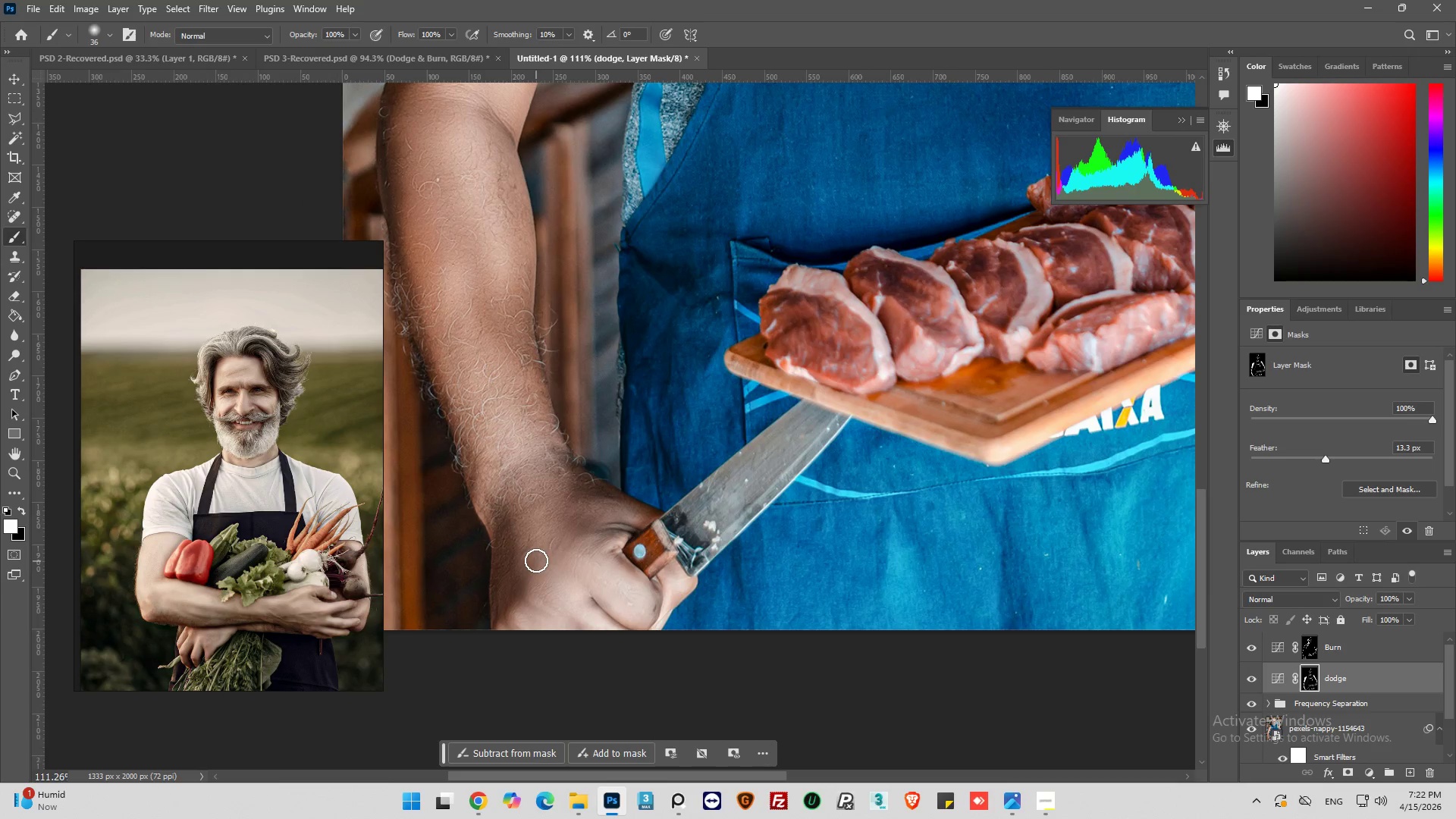 
left_click_drag(start_coordinate=[540, 551], to_coordinate=[560, 534])
 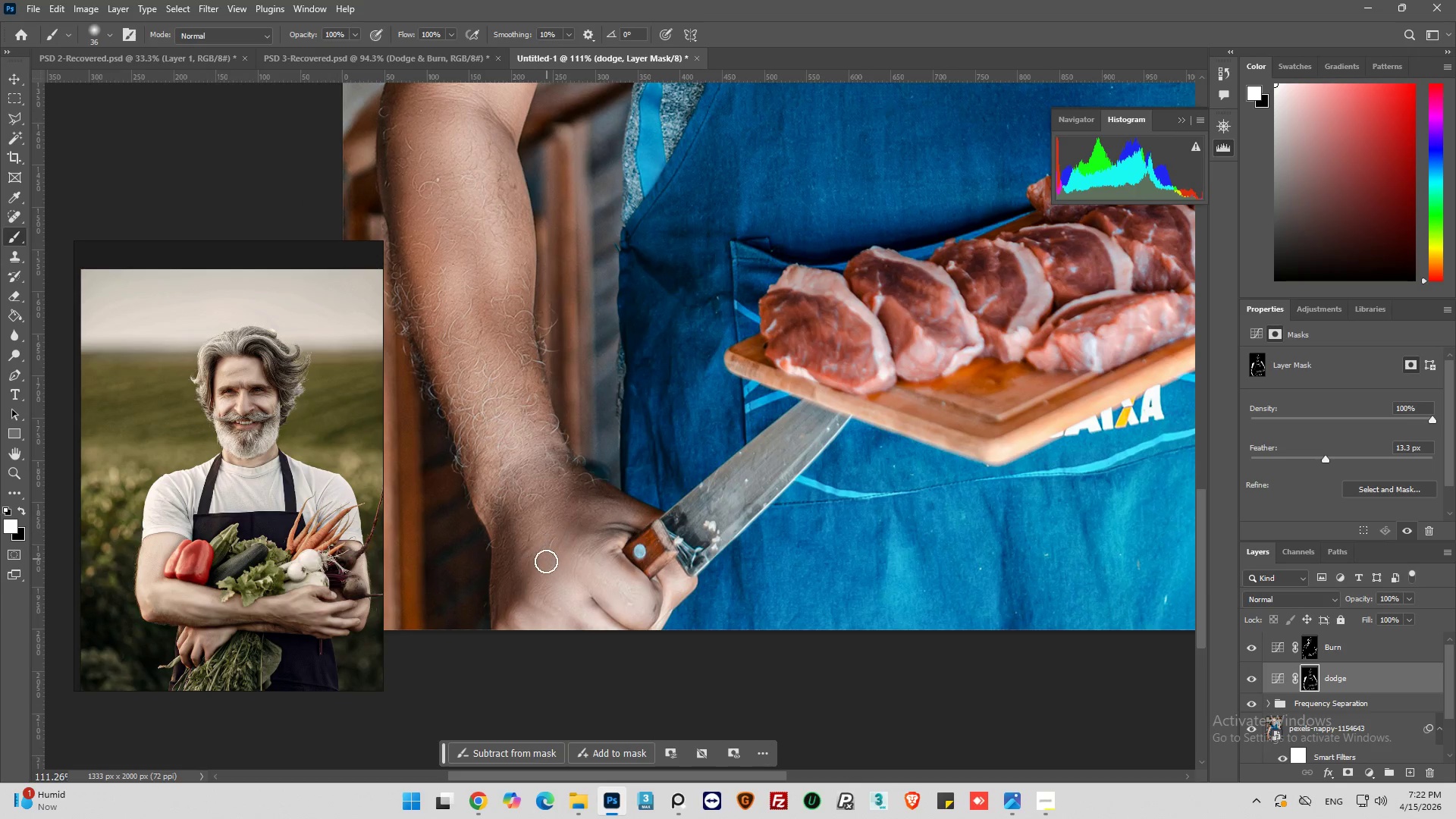 
left_click_drag(start_coordinate=[546, 562], to_coordinate=[563, 545])
 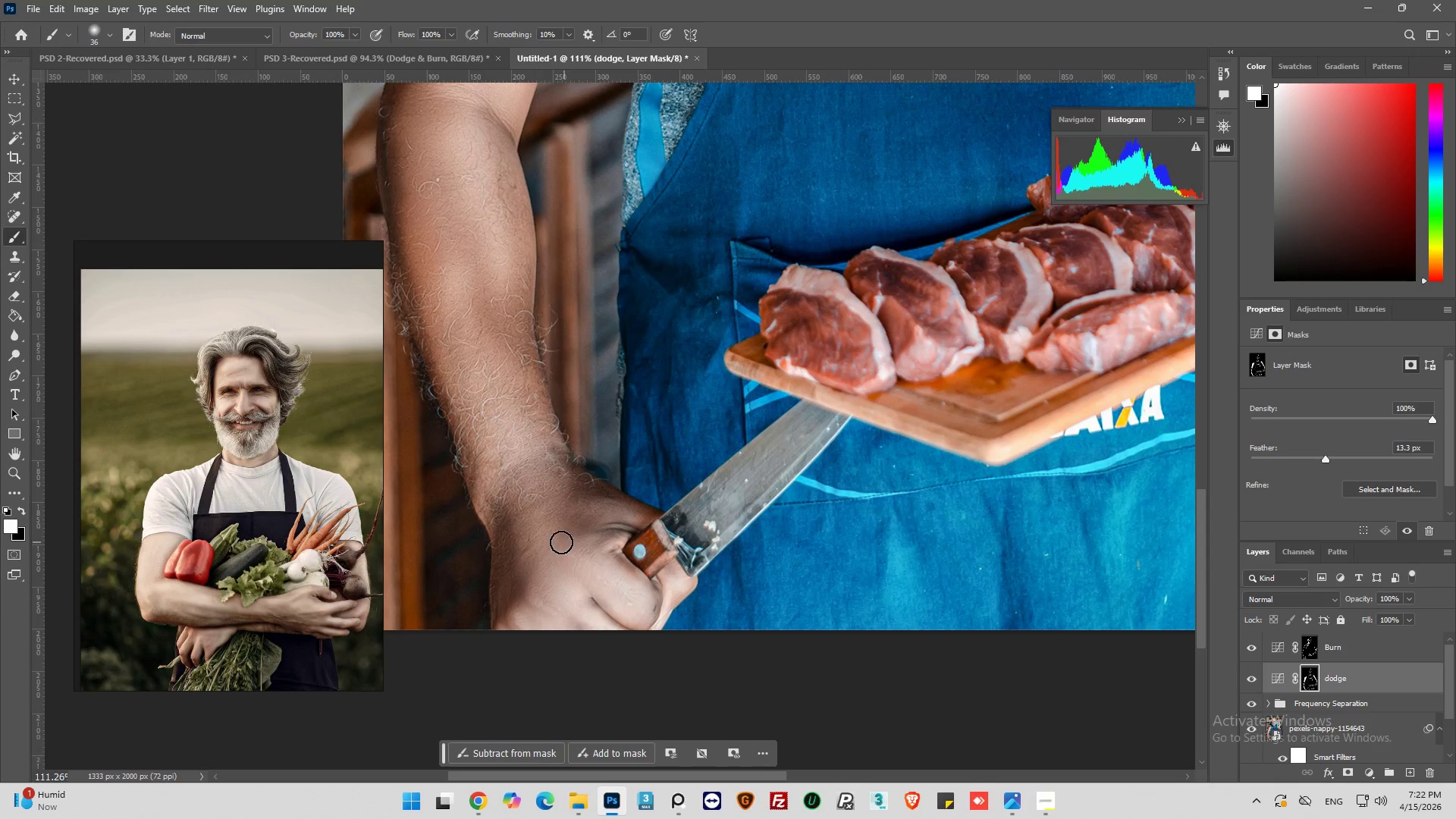 
left_click_drag(start_coordinate=[561, 542], to_coordinate=[577, 526])
 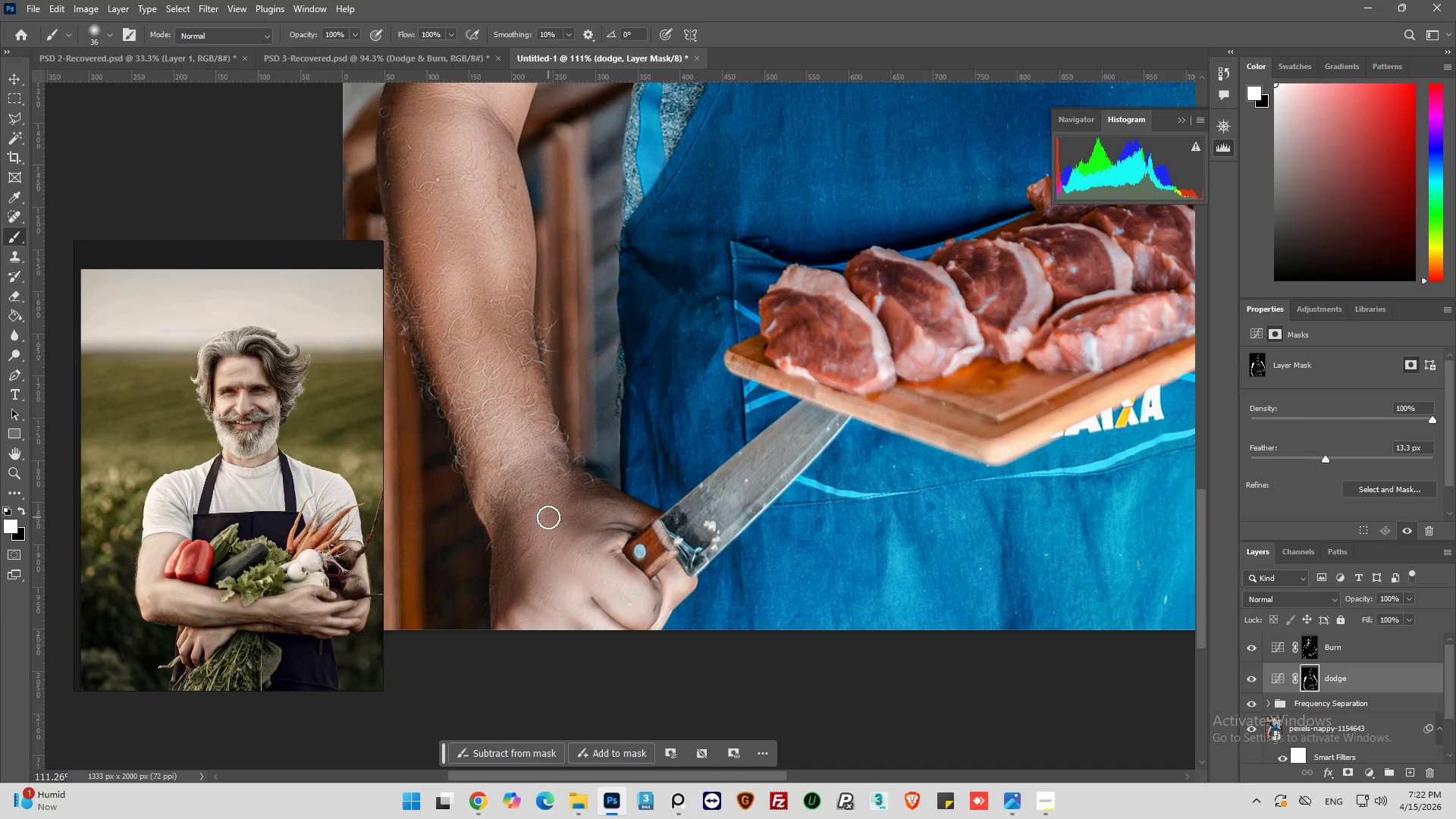 
left_click_drag(start_coordinate=[548, 516], to_coordinate=[563, 536])
 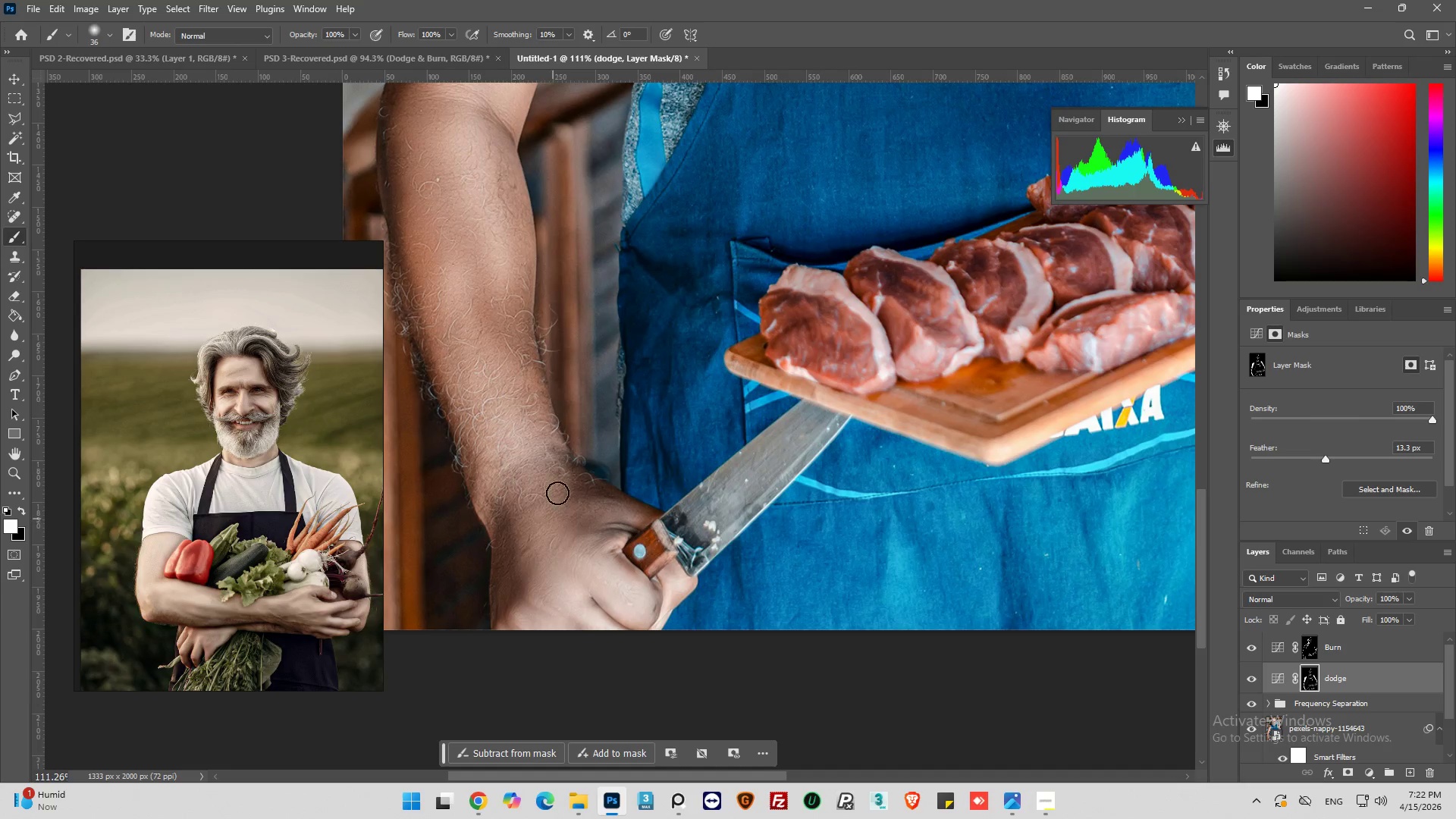 
left_click_drag(start_coordinate=[470, 368], to_coordinate=[519, 526])
 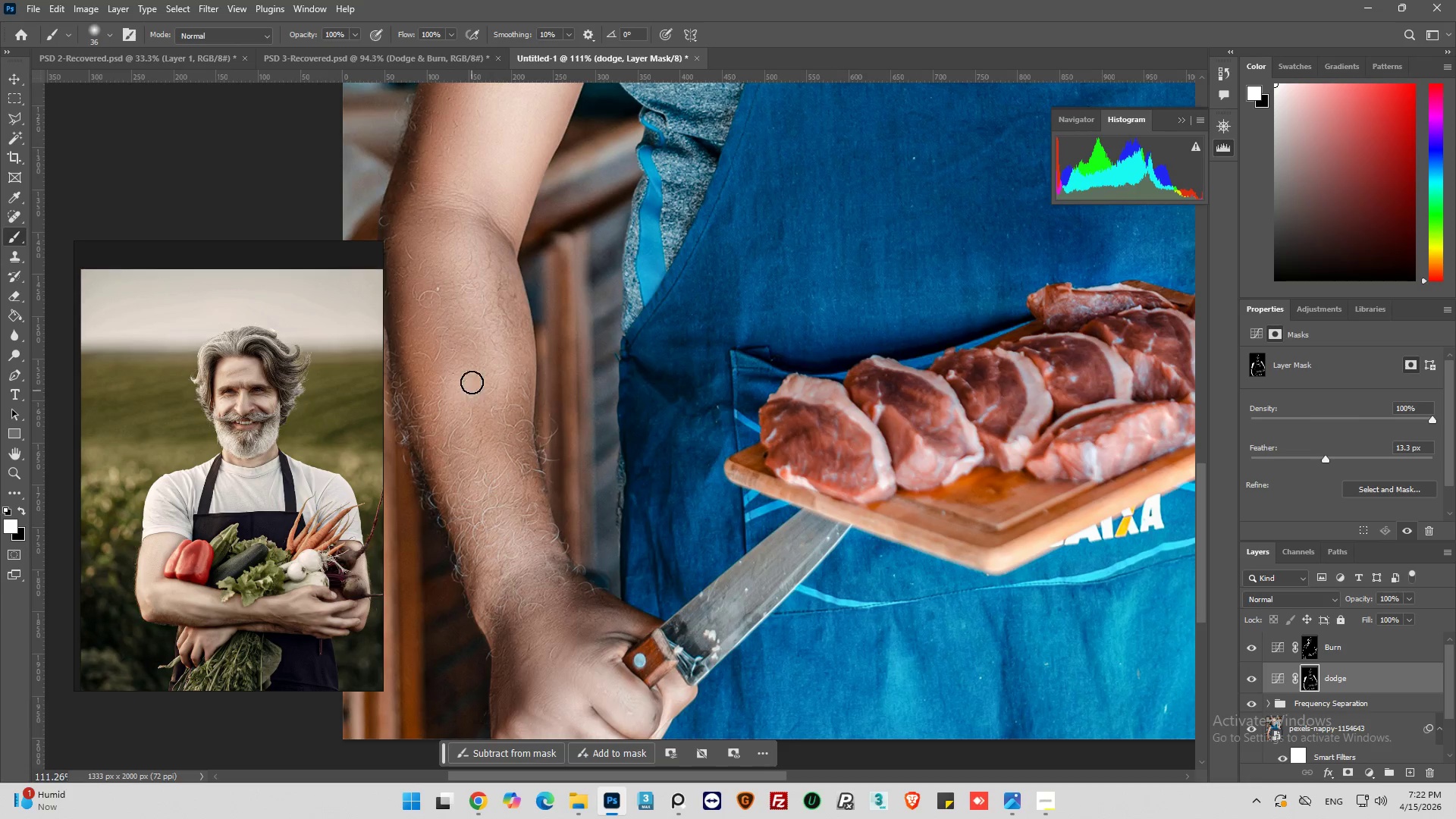 
scroll: coordinate [473, 582], scroll_direction: down, amount: 14.0
 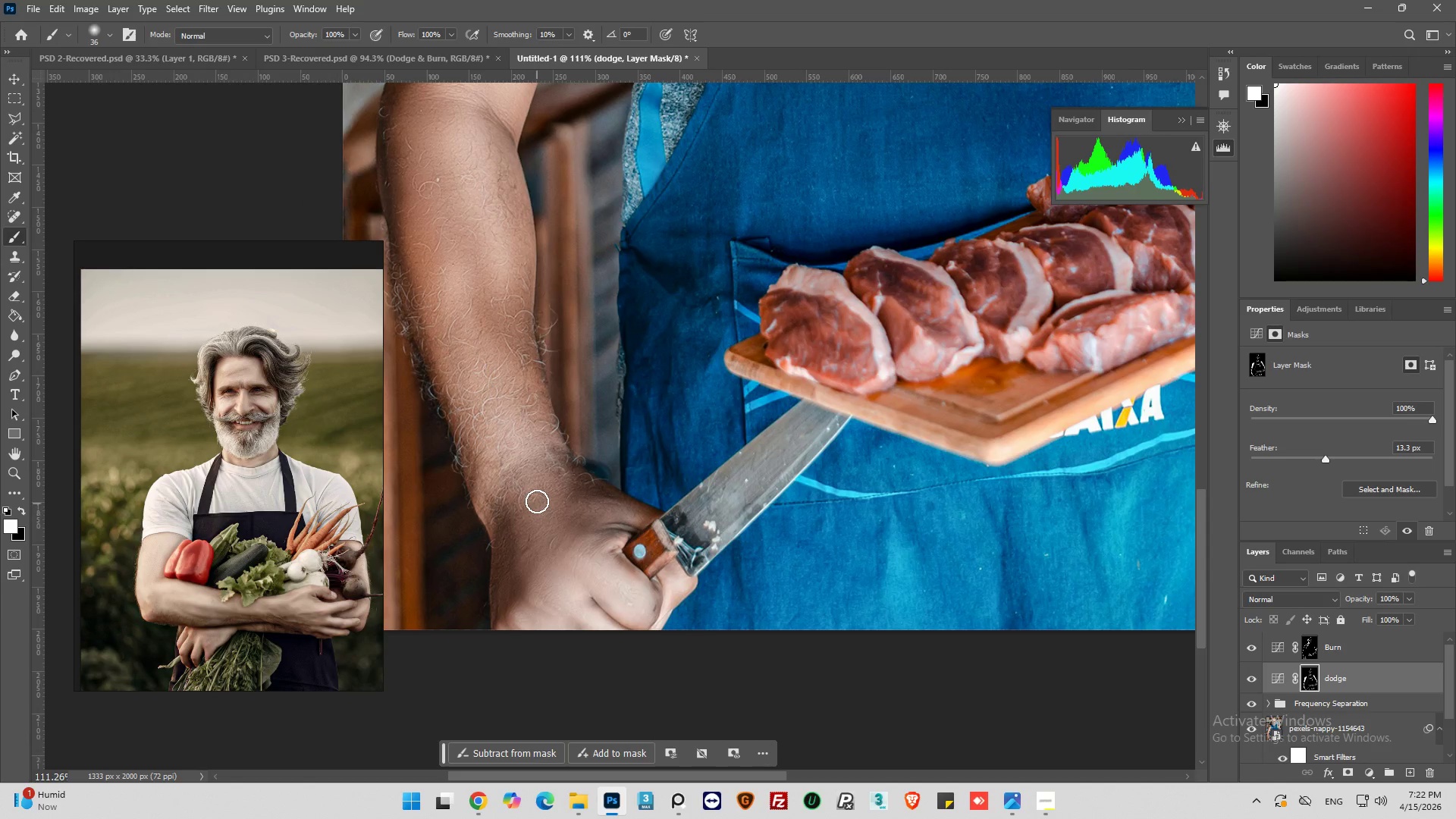 
left_click_drag(start_coordinate=[470, 392], to_coordinate=[495, 510])
 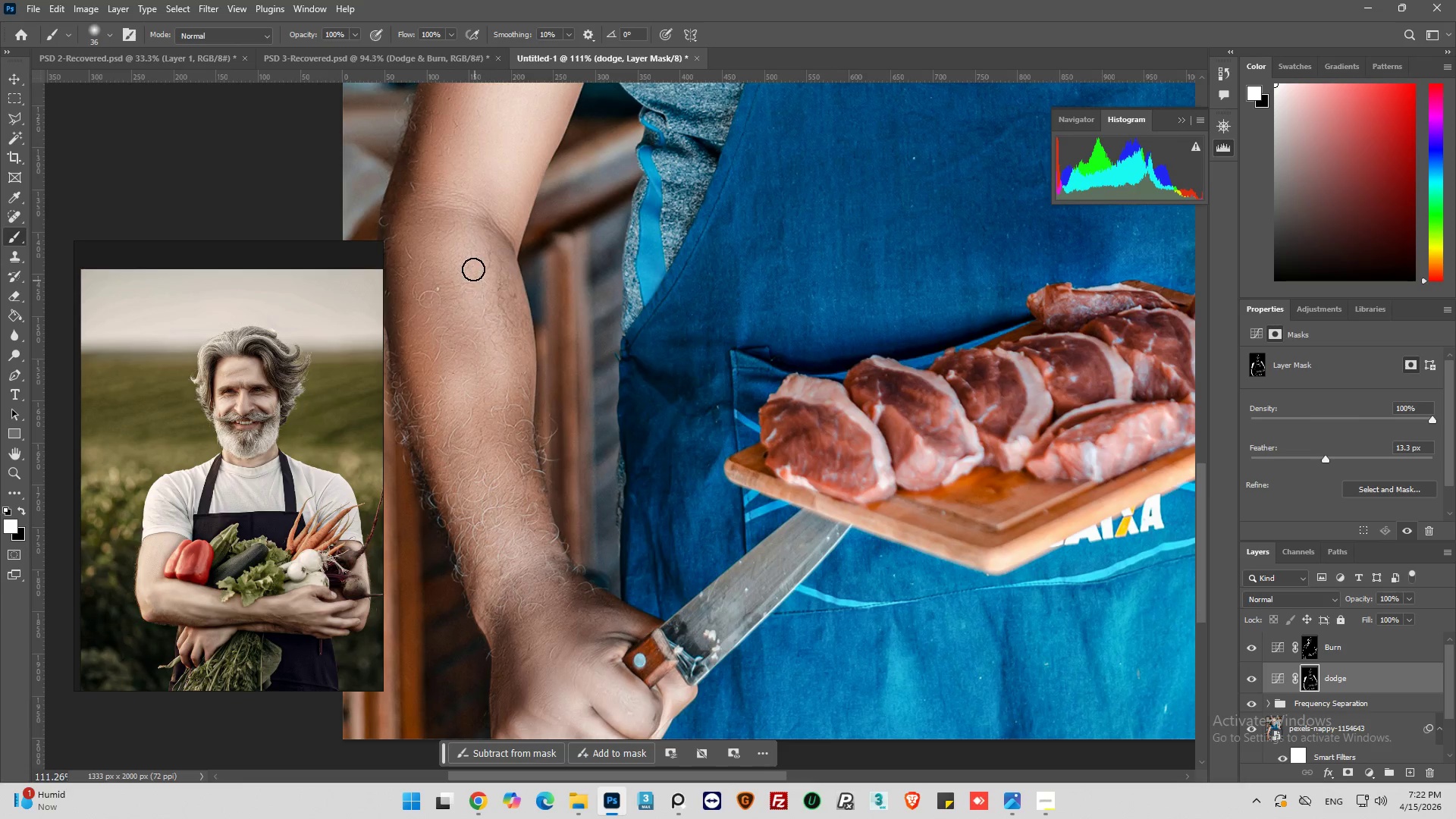 
left_click_drag(start_coordinate=[465, 275], to_coordinate=[447, 262])
 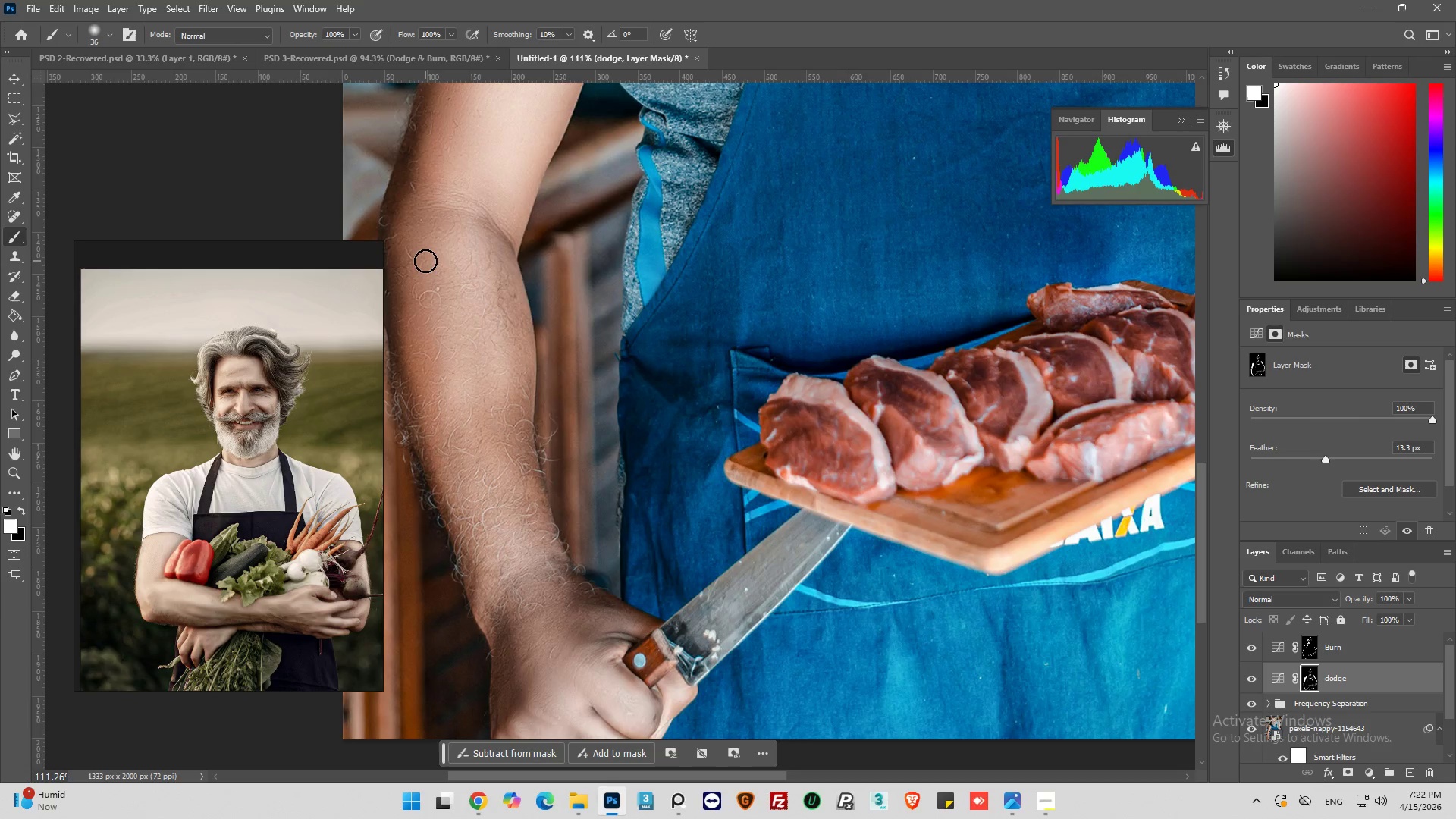 
left_click_drag(start_coordinate=[425, 261], to_coordinate=[499, 509])
 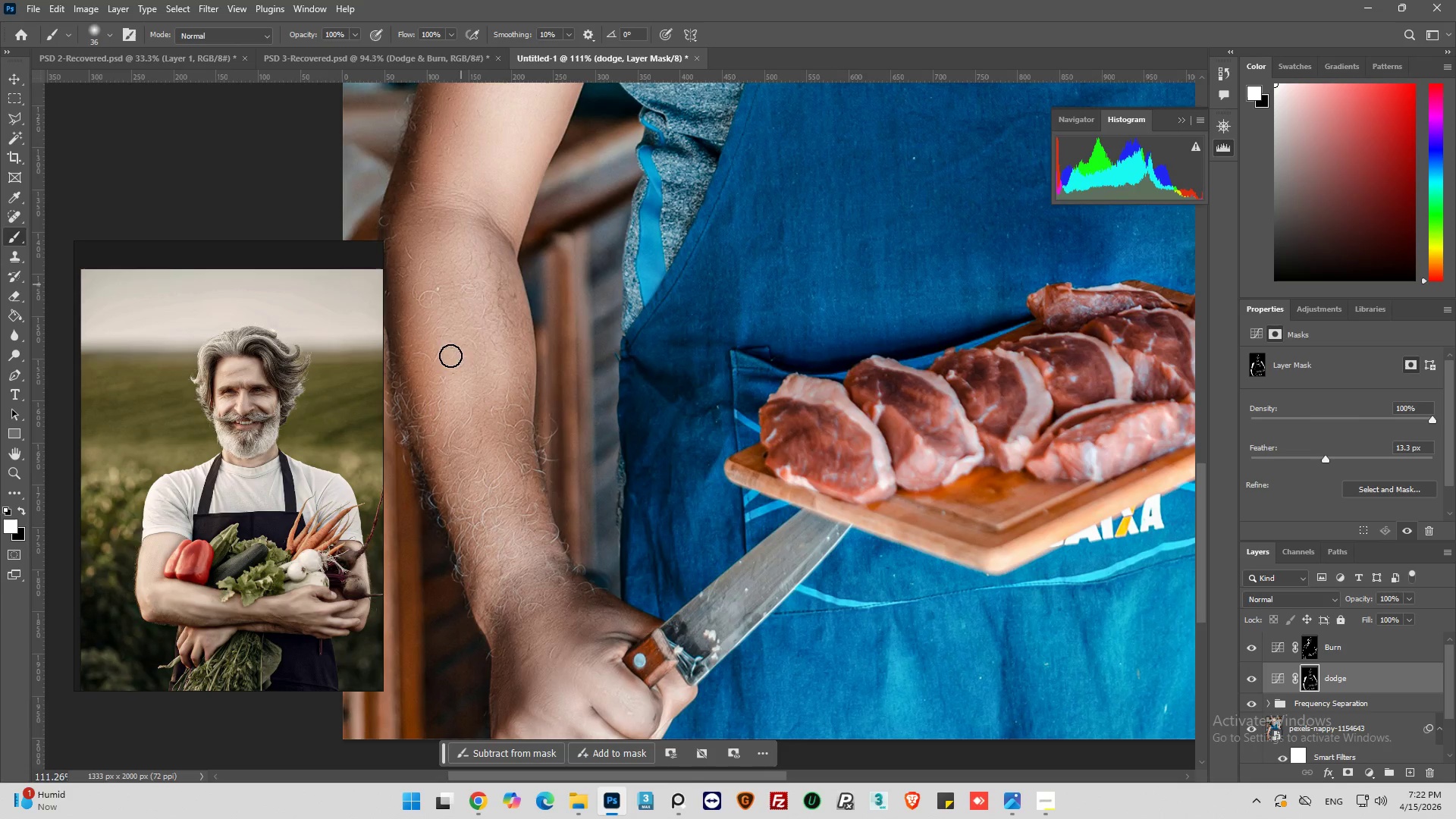 
left_click_drag(start_coordinate=[450, 403], to_coordinate=[498, 535])
 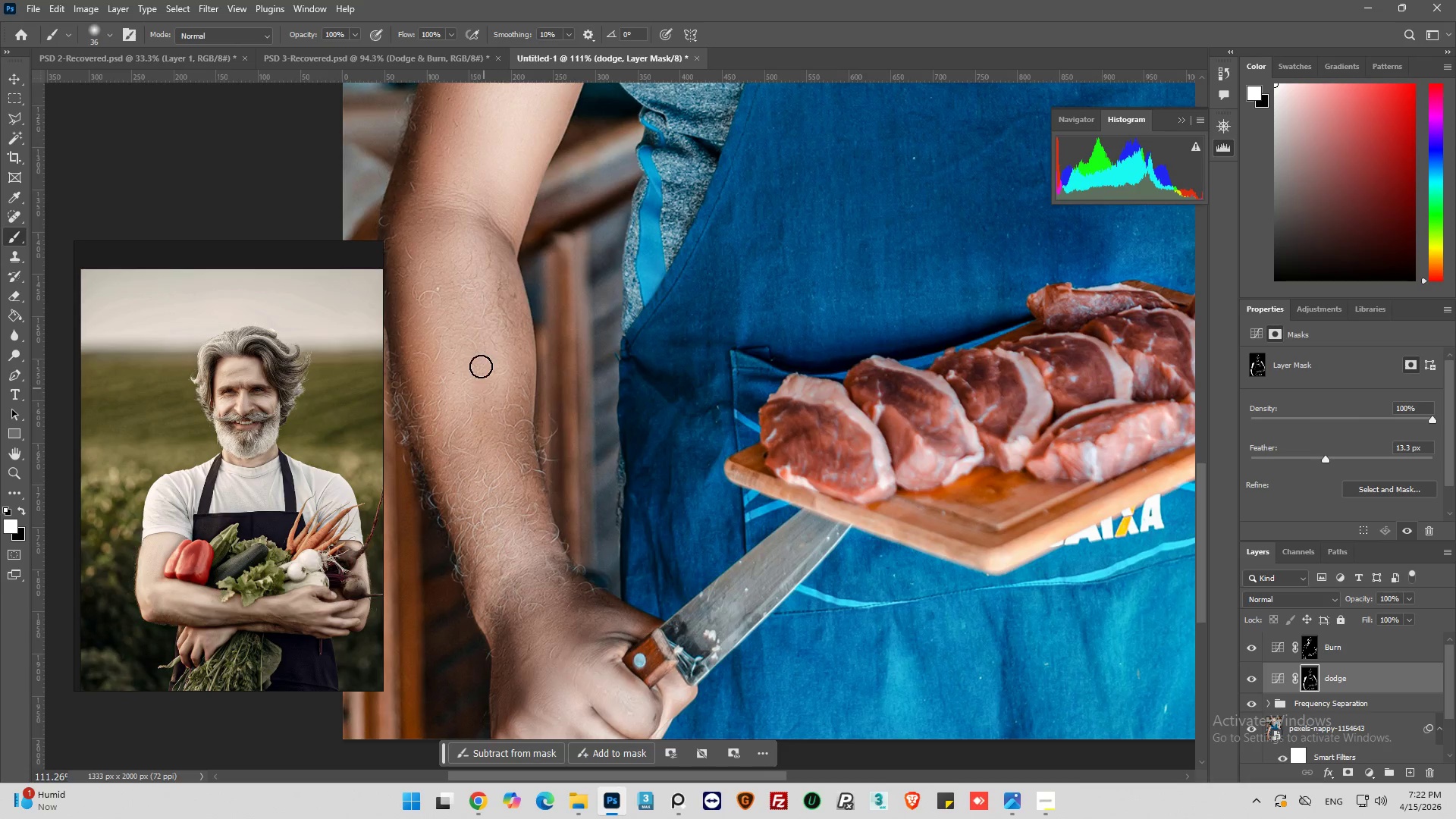 
left_click_drag(start_coordinate=[481, 359], to_coordinate=[507, 559])
 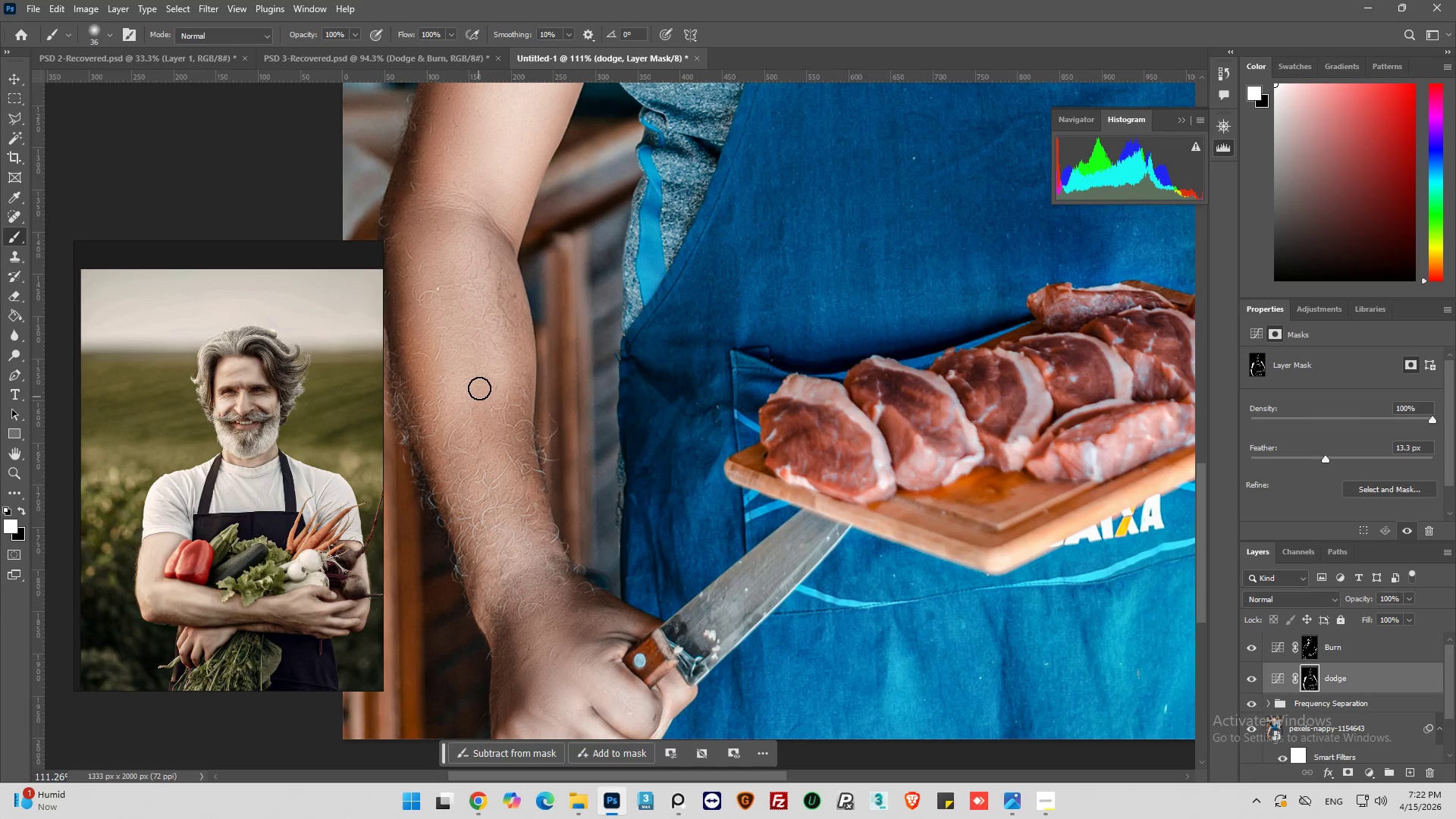 
left_click_drag(start_coordinate=[479, 391], to_coordinate=[507, 561])
 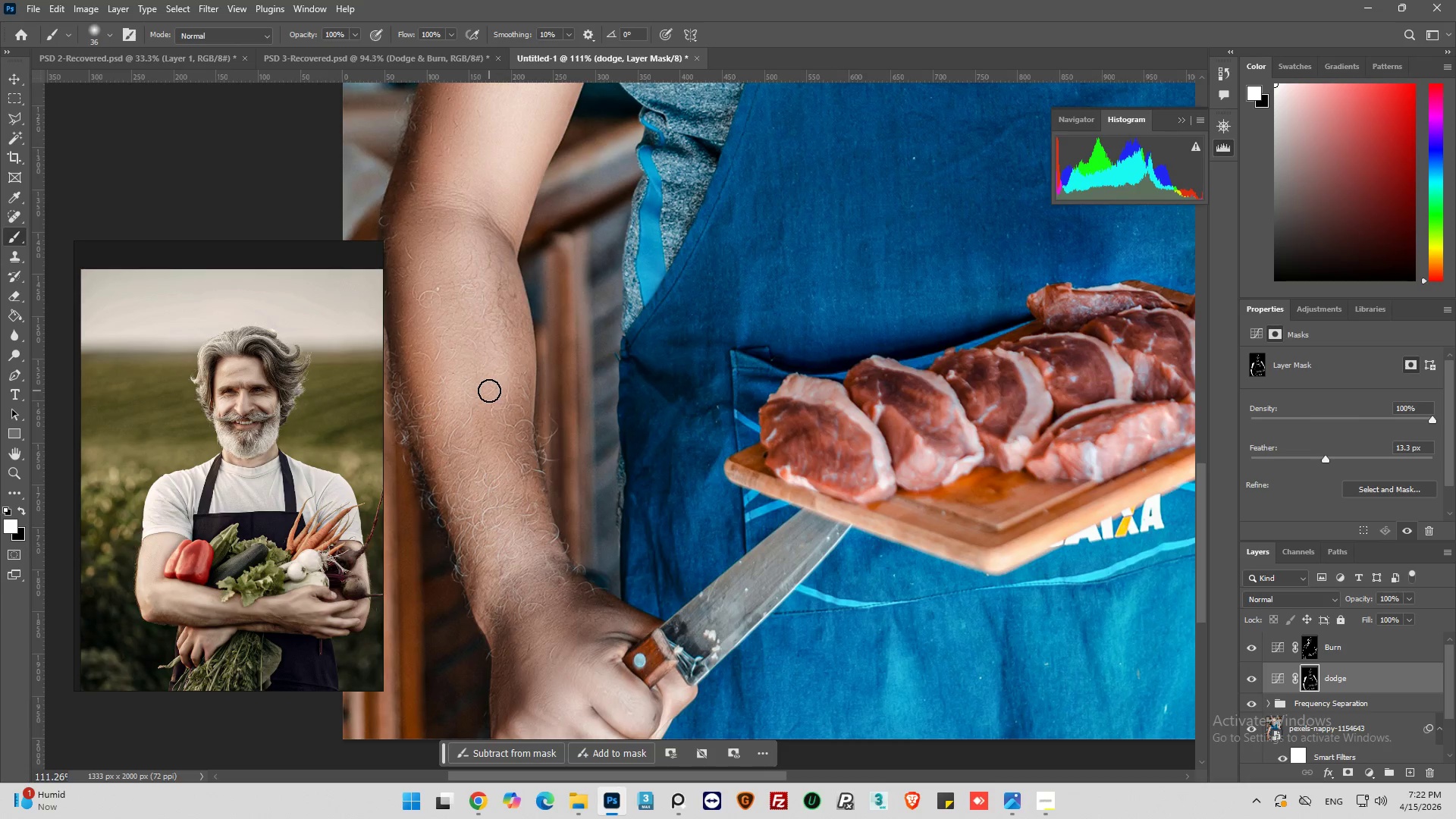 
scroll: coordinate [520, 375], scroll_direction: up, amount: 9.0
 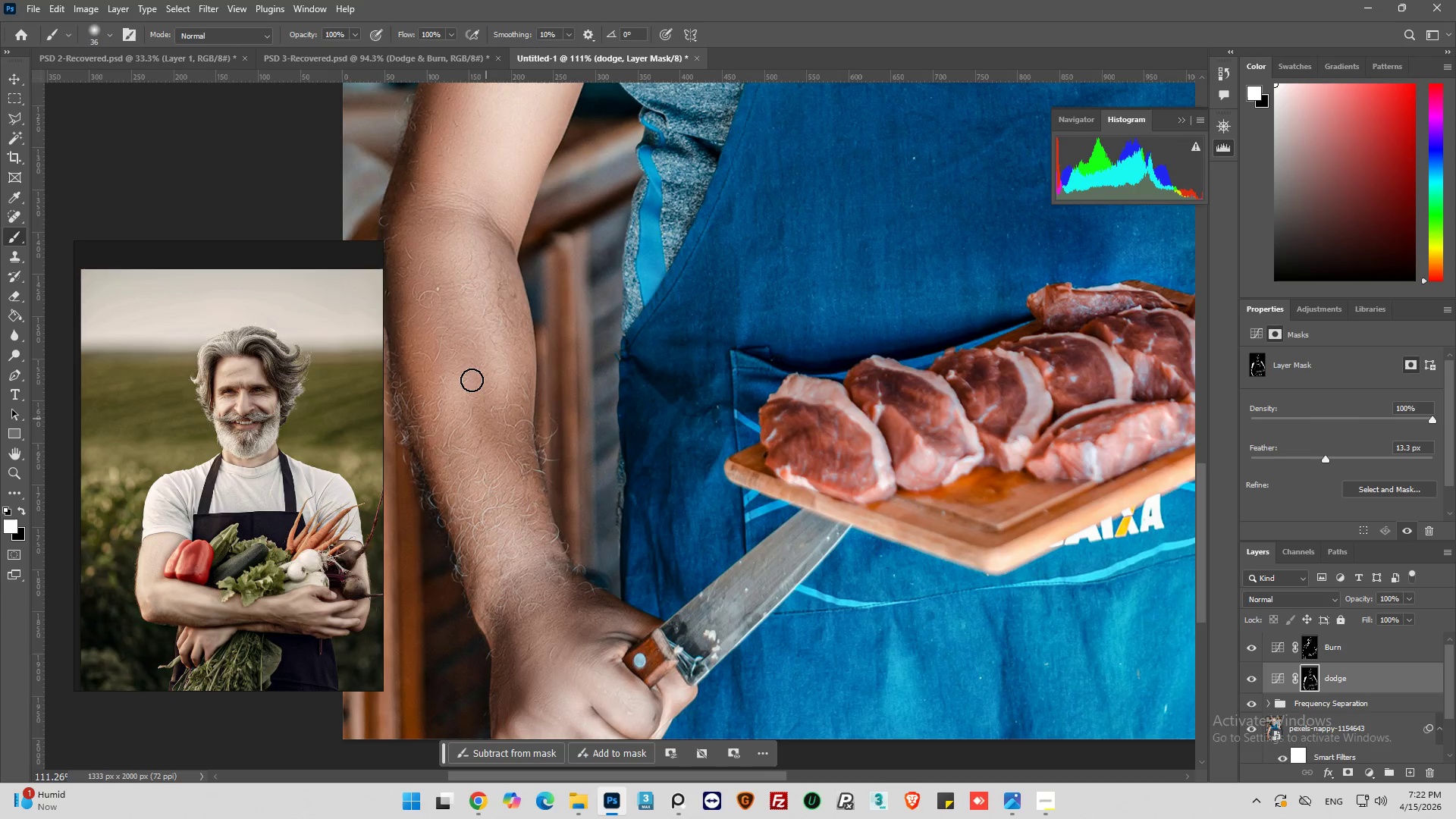 
left_click_drag(start_coordinate=[486, 393], to_coordinate=[520, 530])
 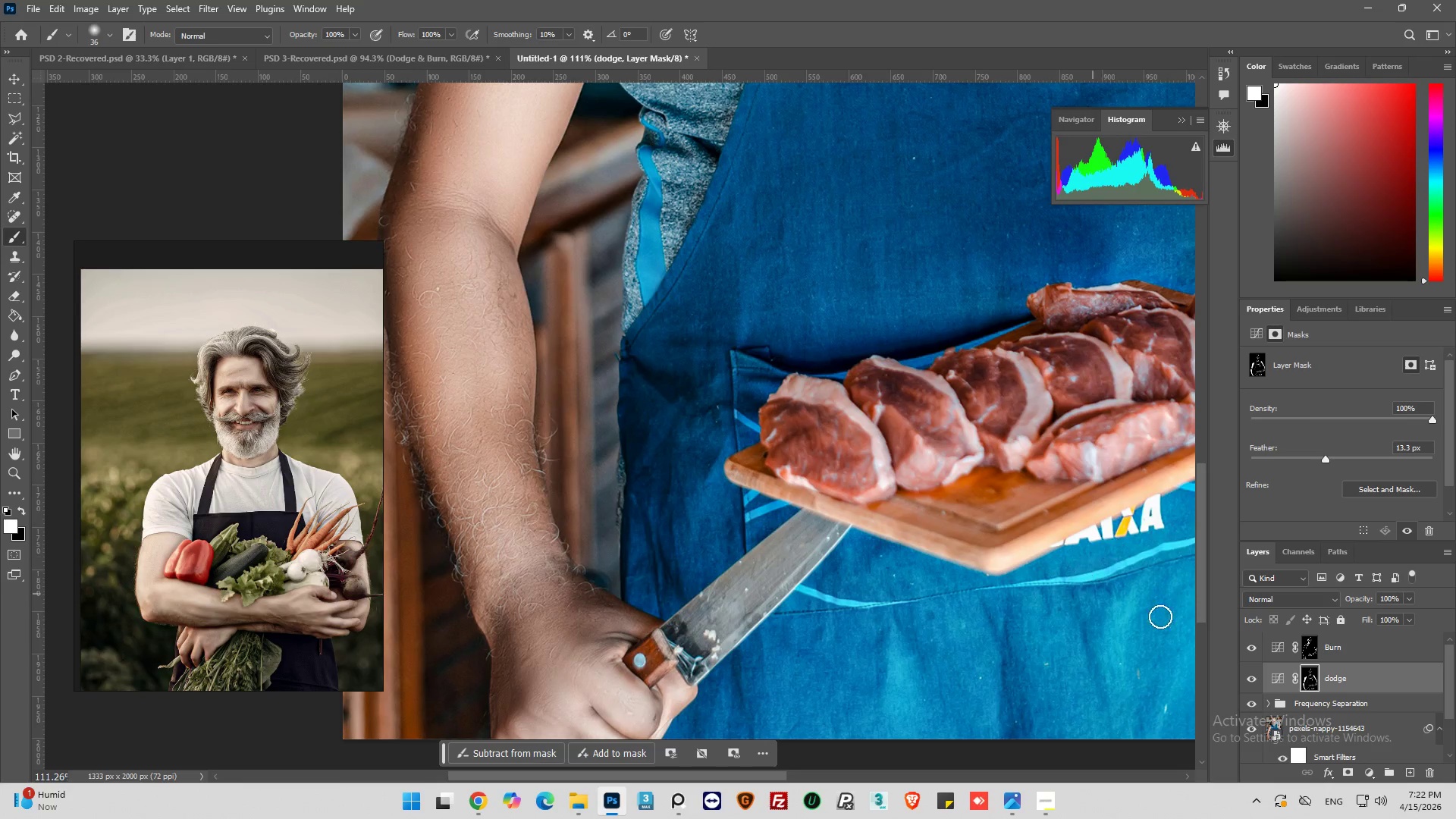 
left_click([1310, 650])
 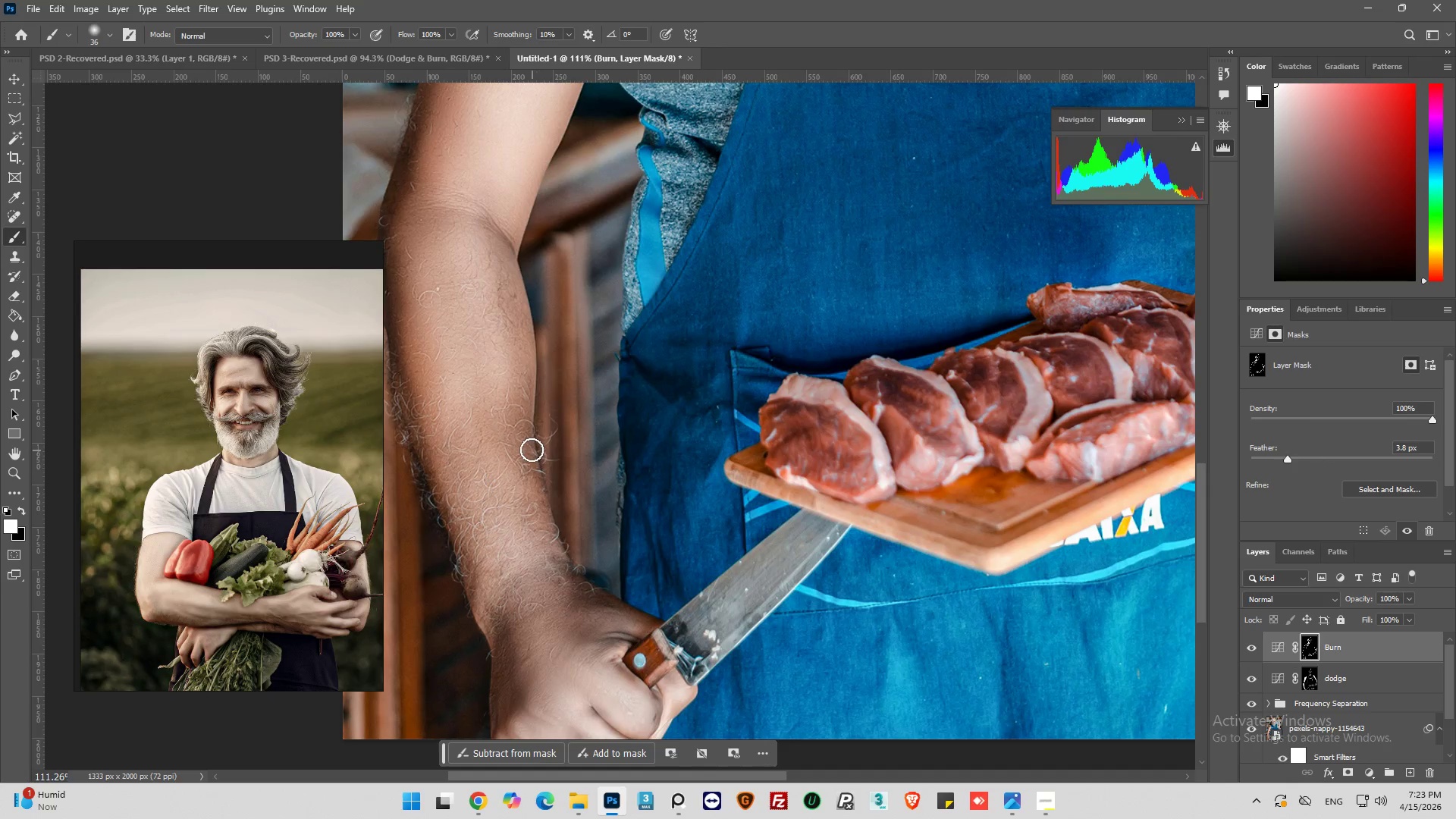 
left_click_drag(start_coordinate=[516, 441], to_coordinate=[556, 555])
 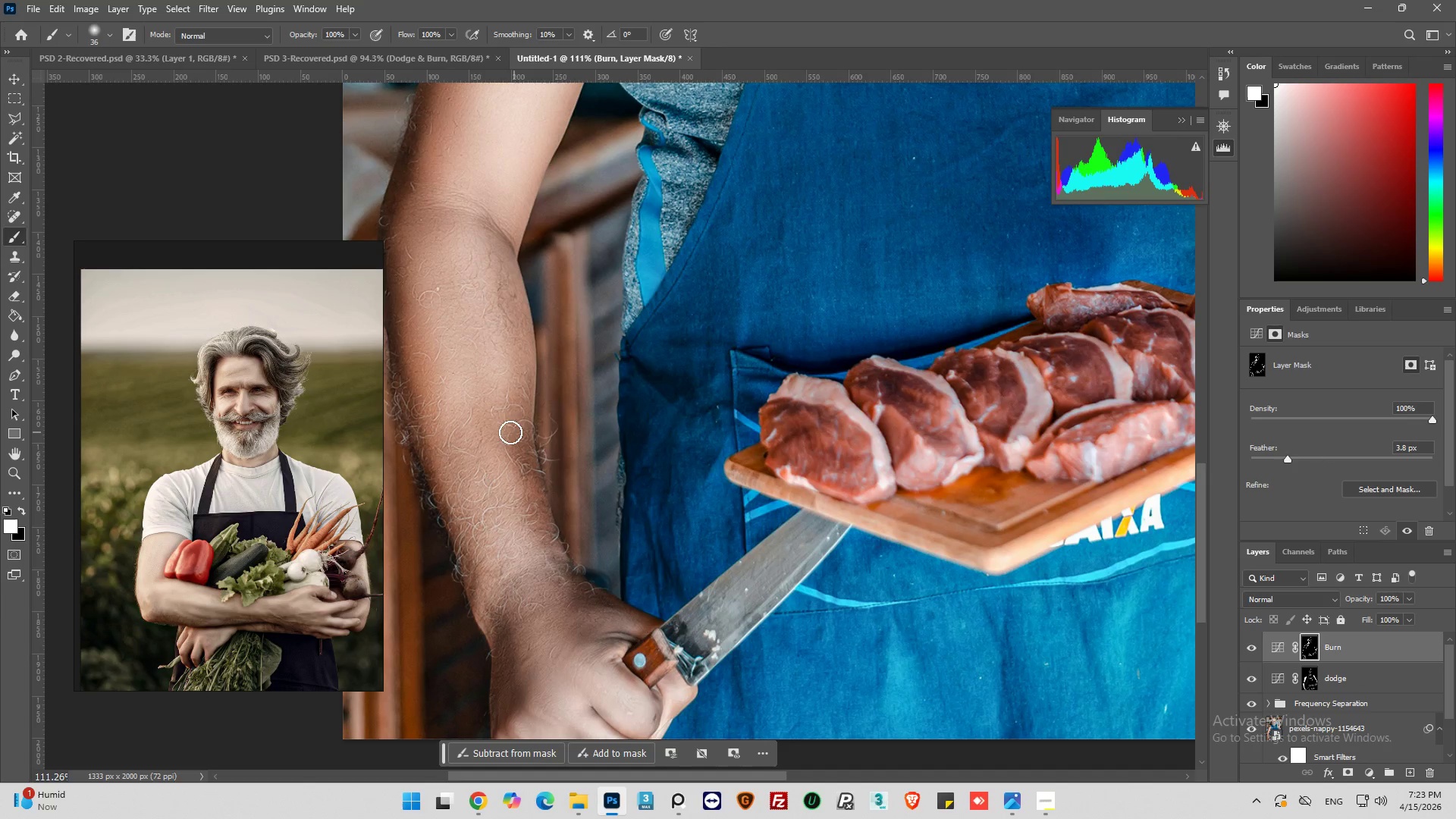 
left_click_drag(start_coordinate=[520, 474], to_coordinate=[544, 532])
 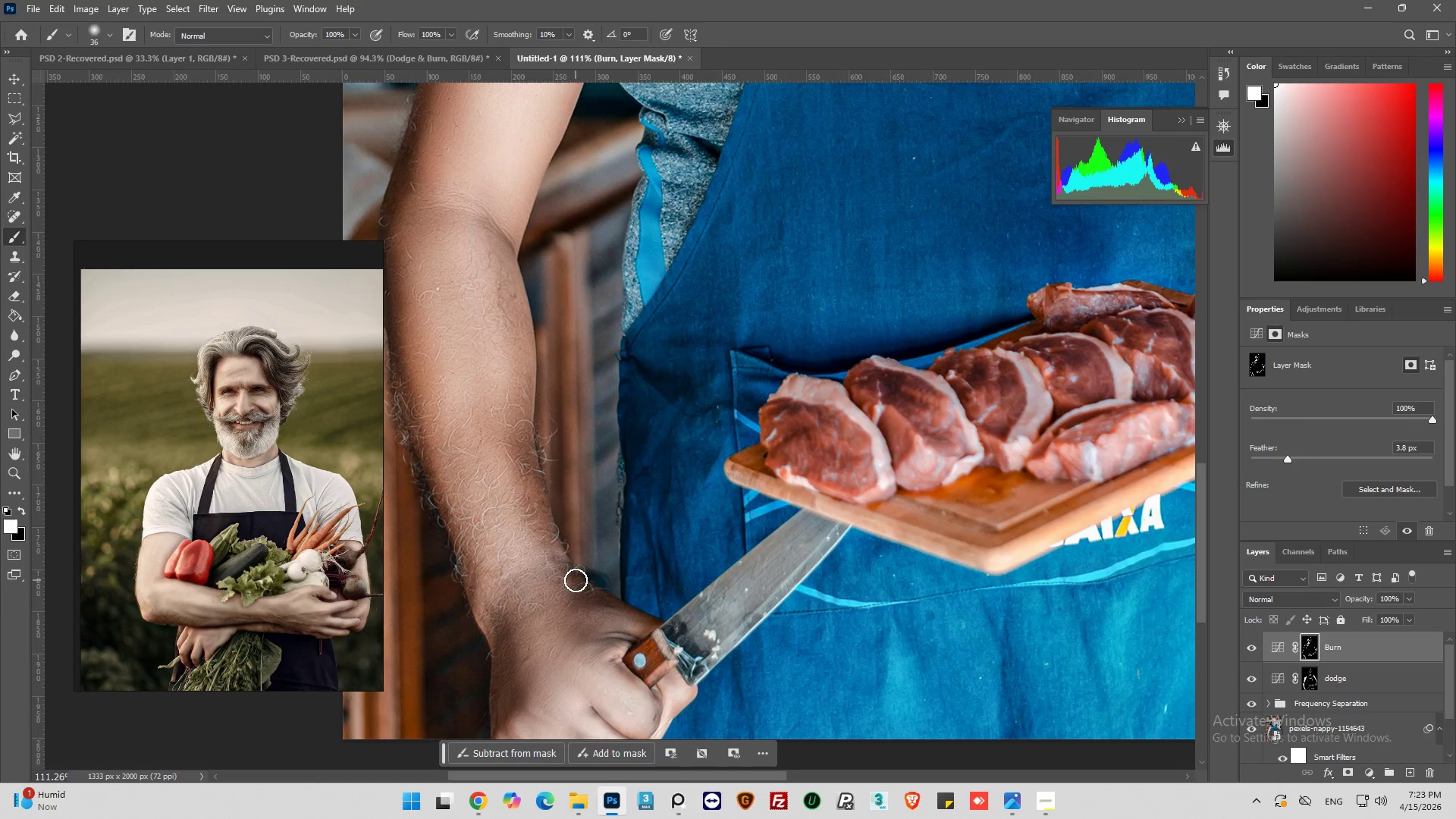 
key(Control+Z)
 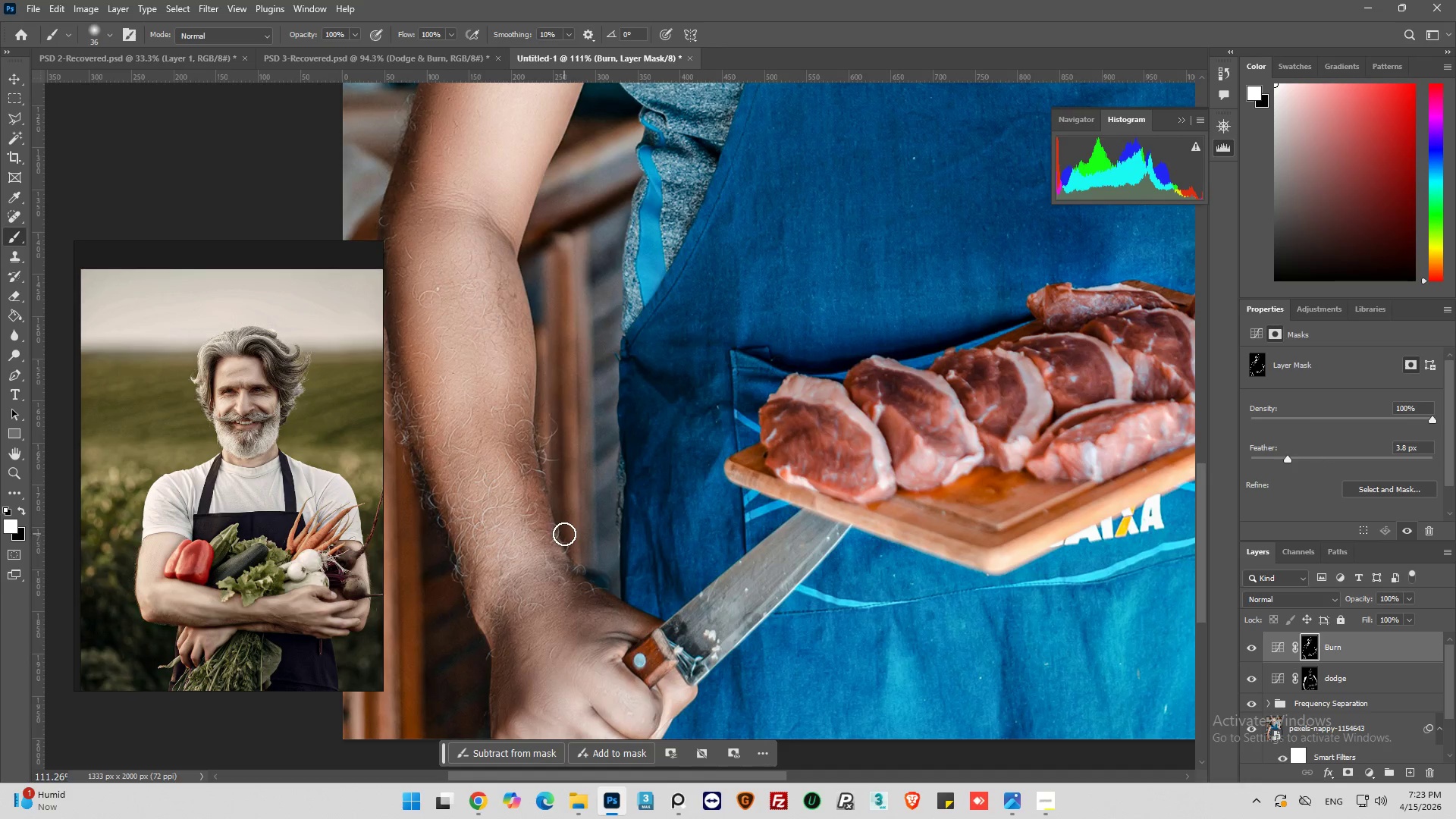 
key(Control+Z)
 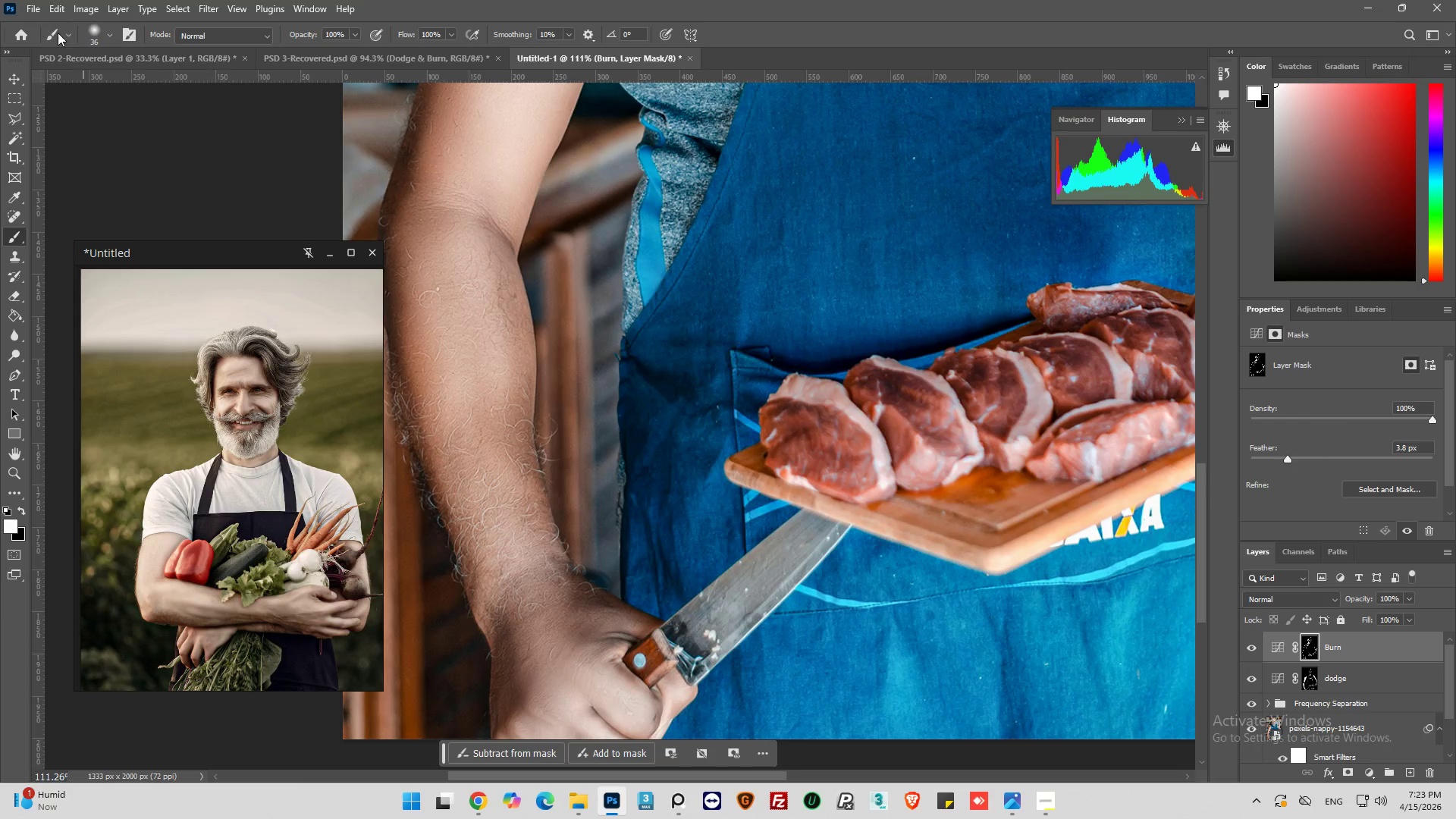 
left_click([108, 37])
 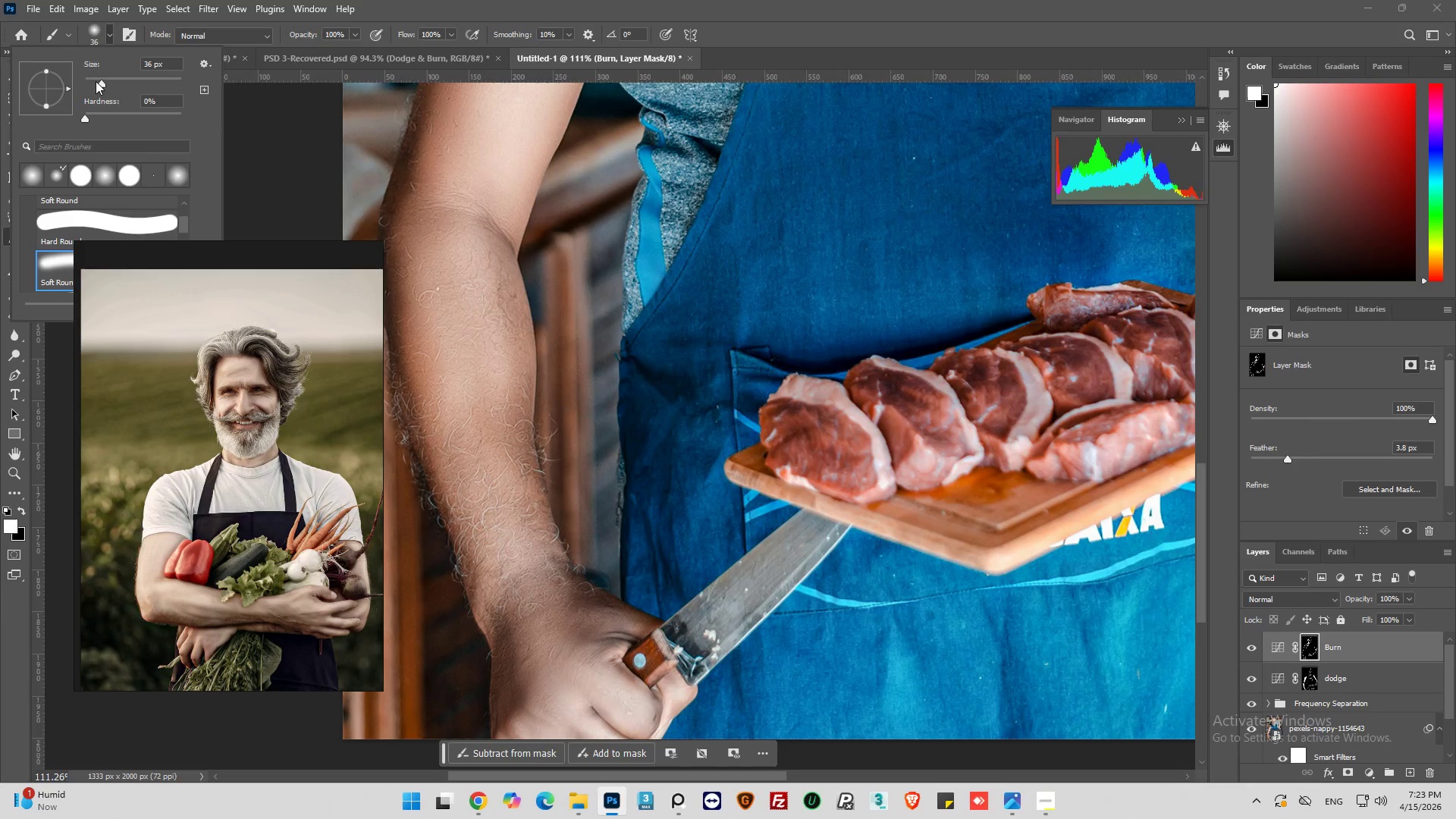 
left_click_drag(start_coordinate=[96, 81], to_coordinate=[88, 84])
 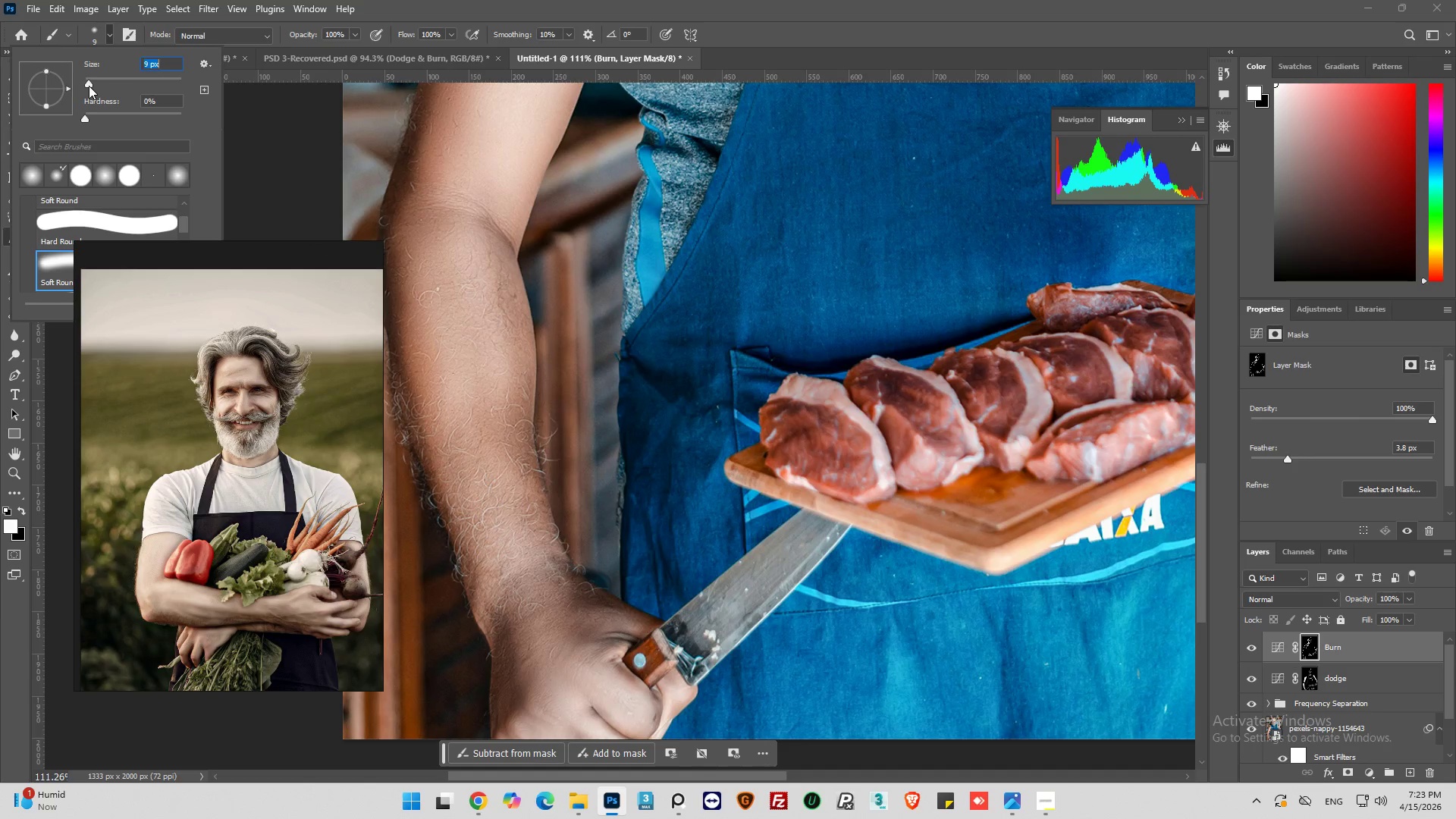 
wait(10.66)
 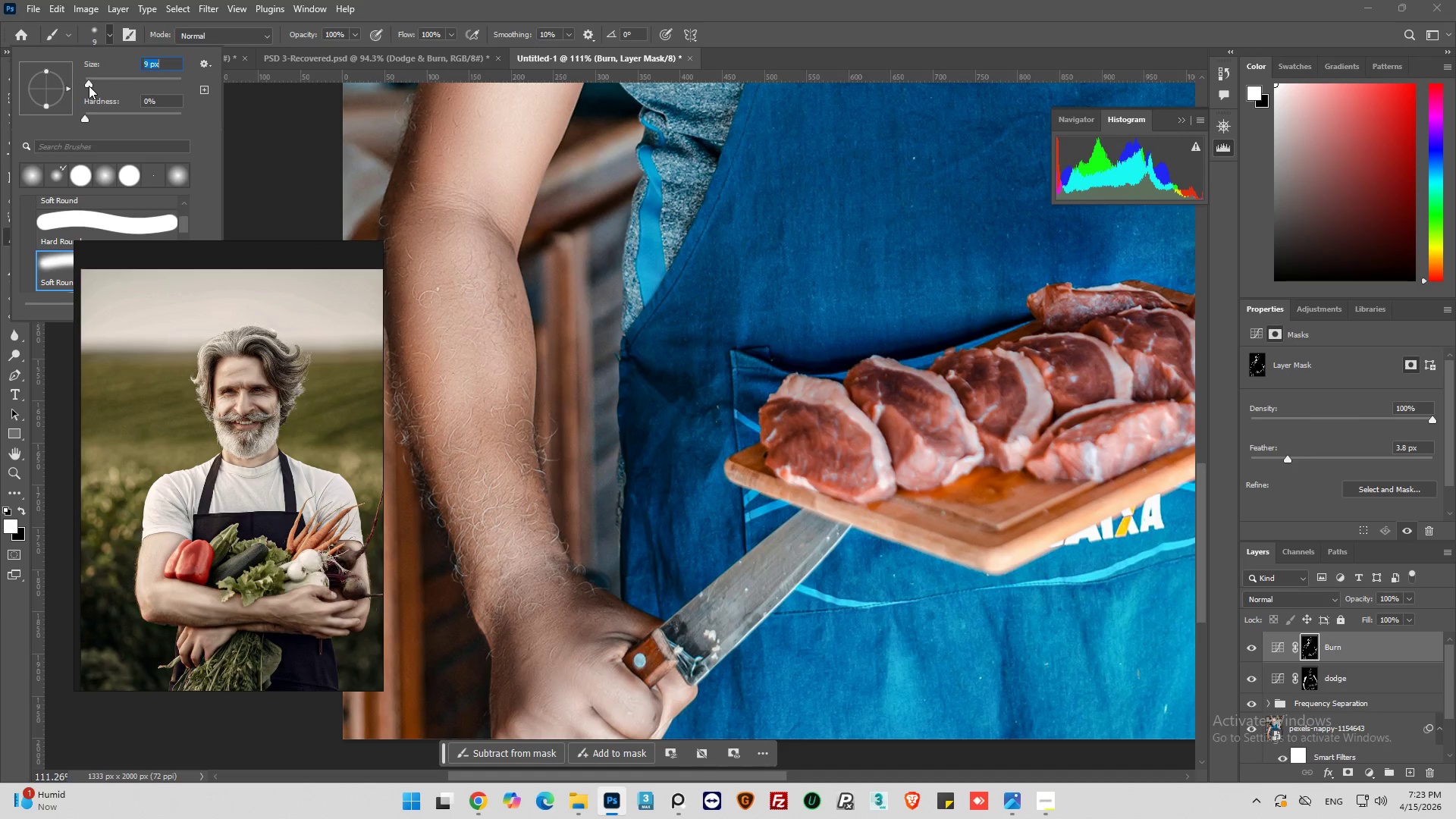 
left_click_drag(start_coordinate=[520, 416], to_coordinate=[534, 477])
 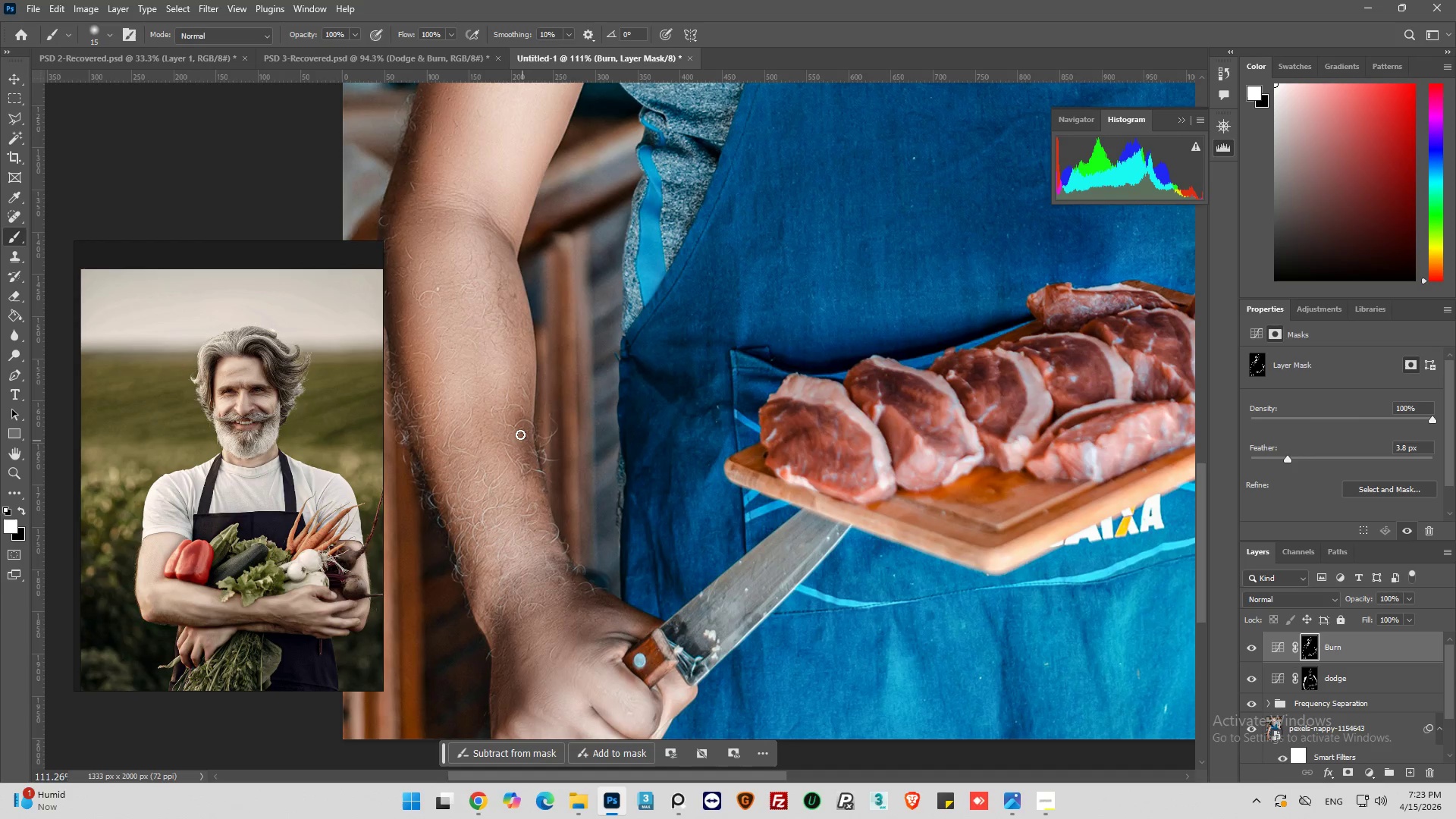 
left_click_drag(start_coordinate=[519, 423], to_coordinate=[544, 502])
 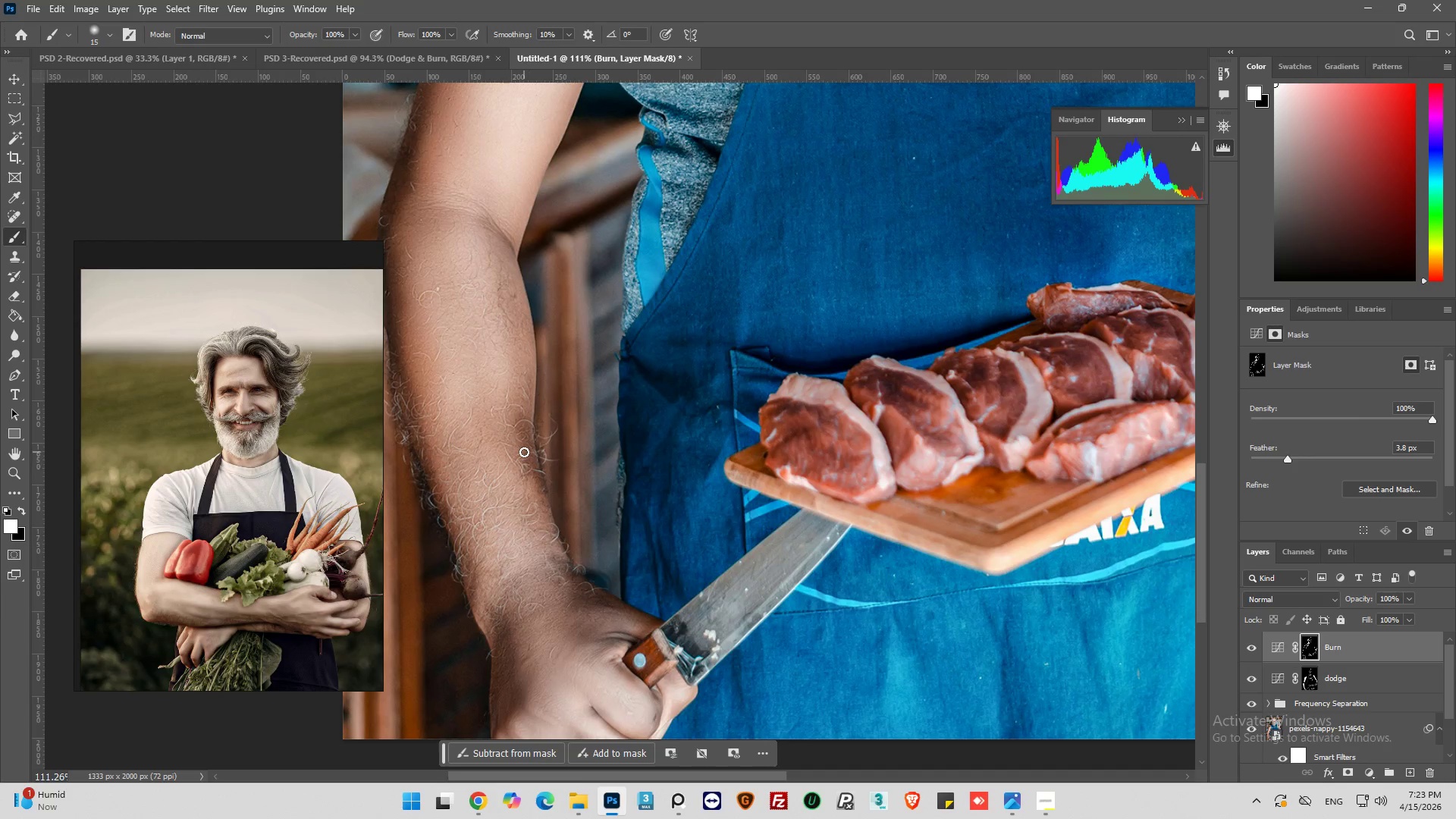 
left_click_drag(start_coordinate=[524, 452], to_coordinate=[560, 578])
 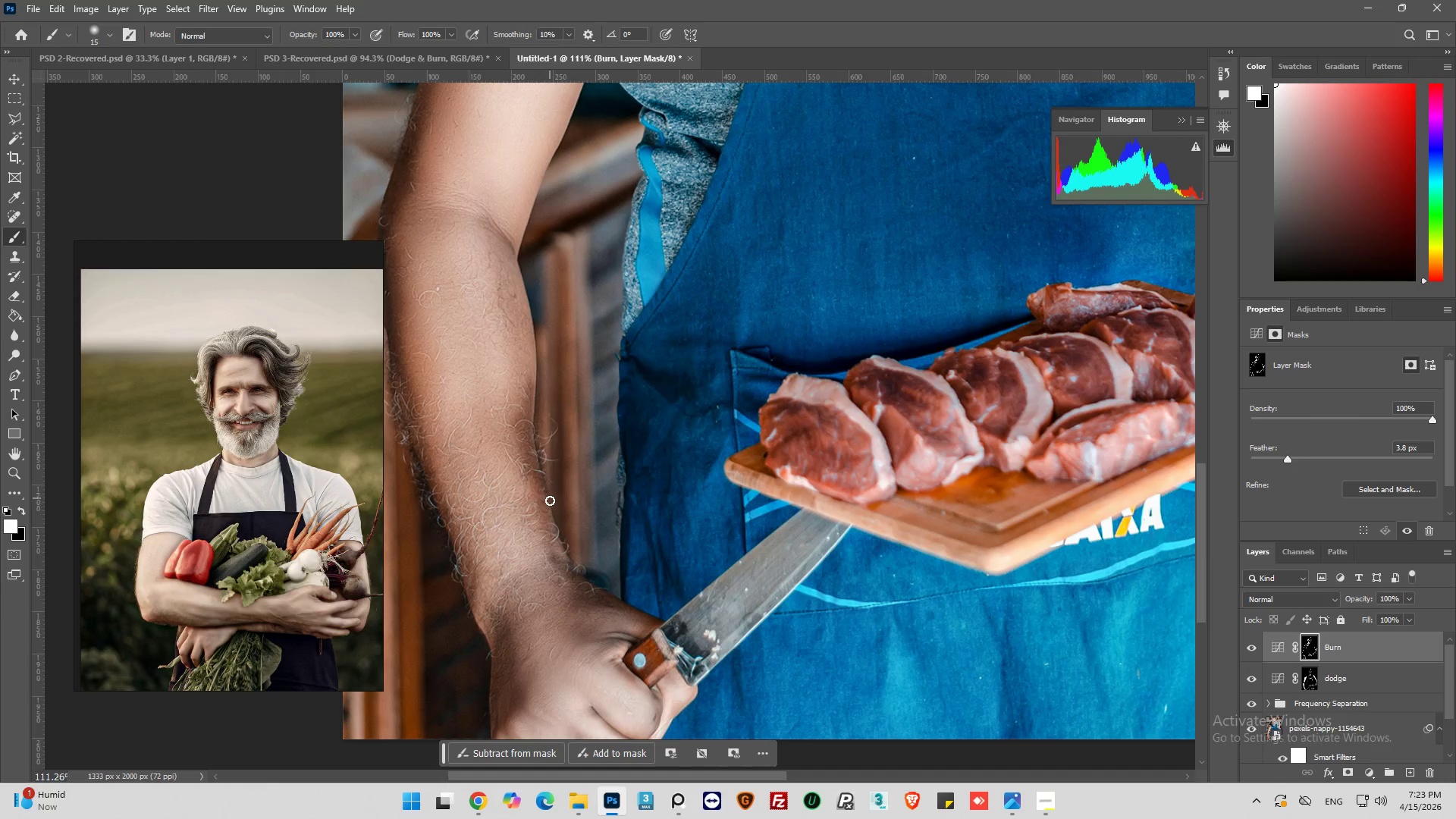 
key(Control+Z)
 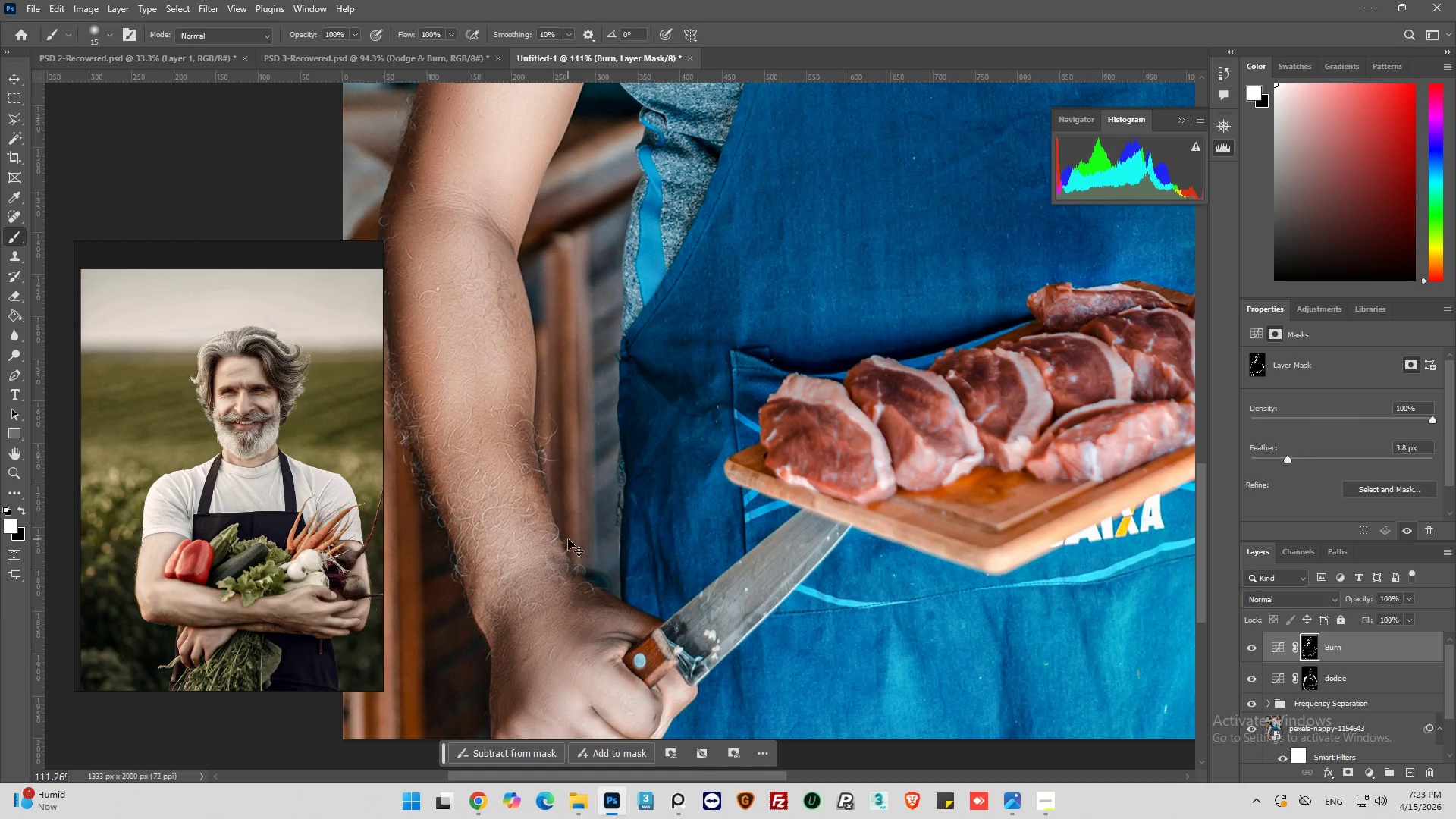 
key(Control+Z)
 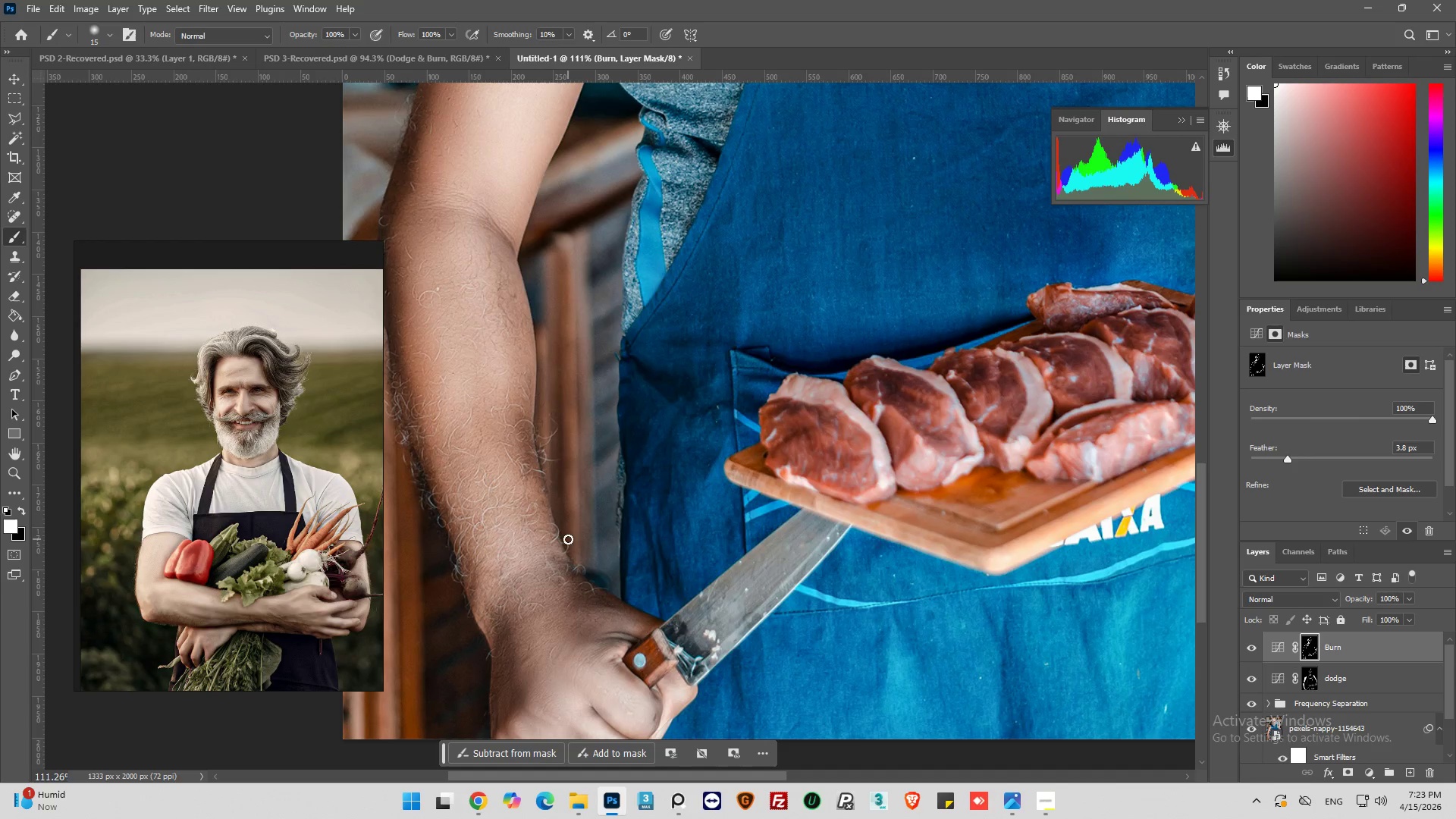 
key(Control+Z)
 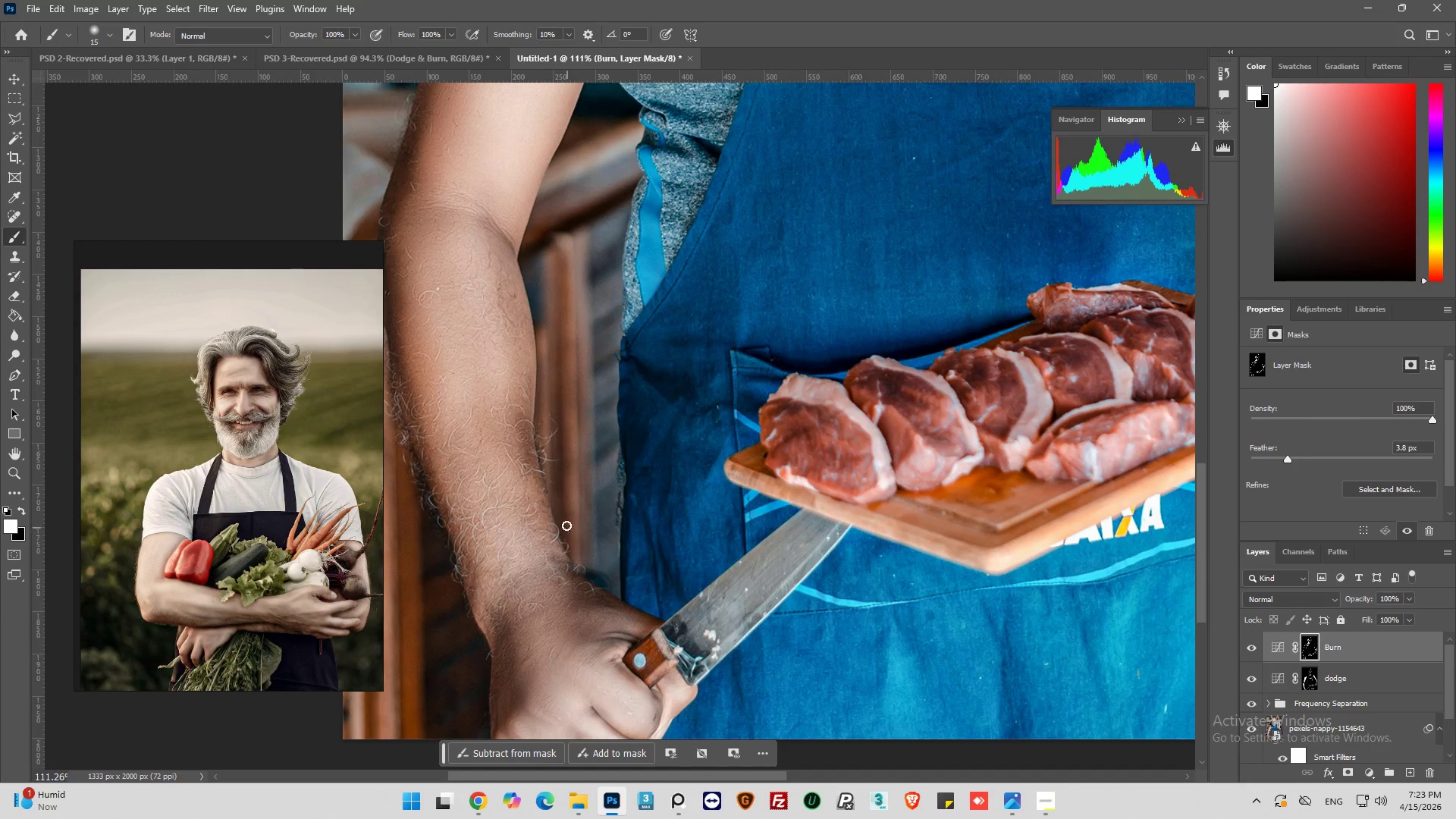 
key(Control+Z)
 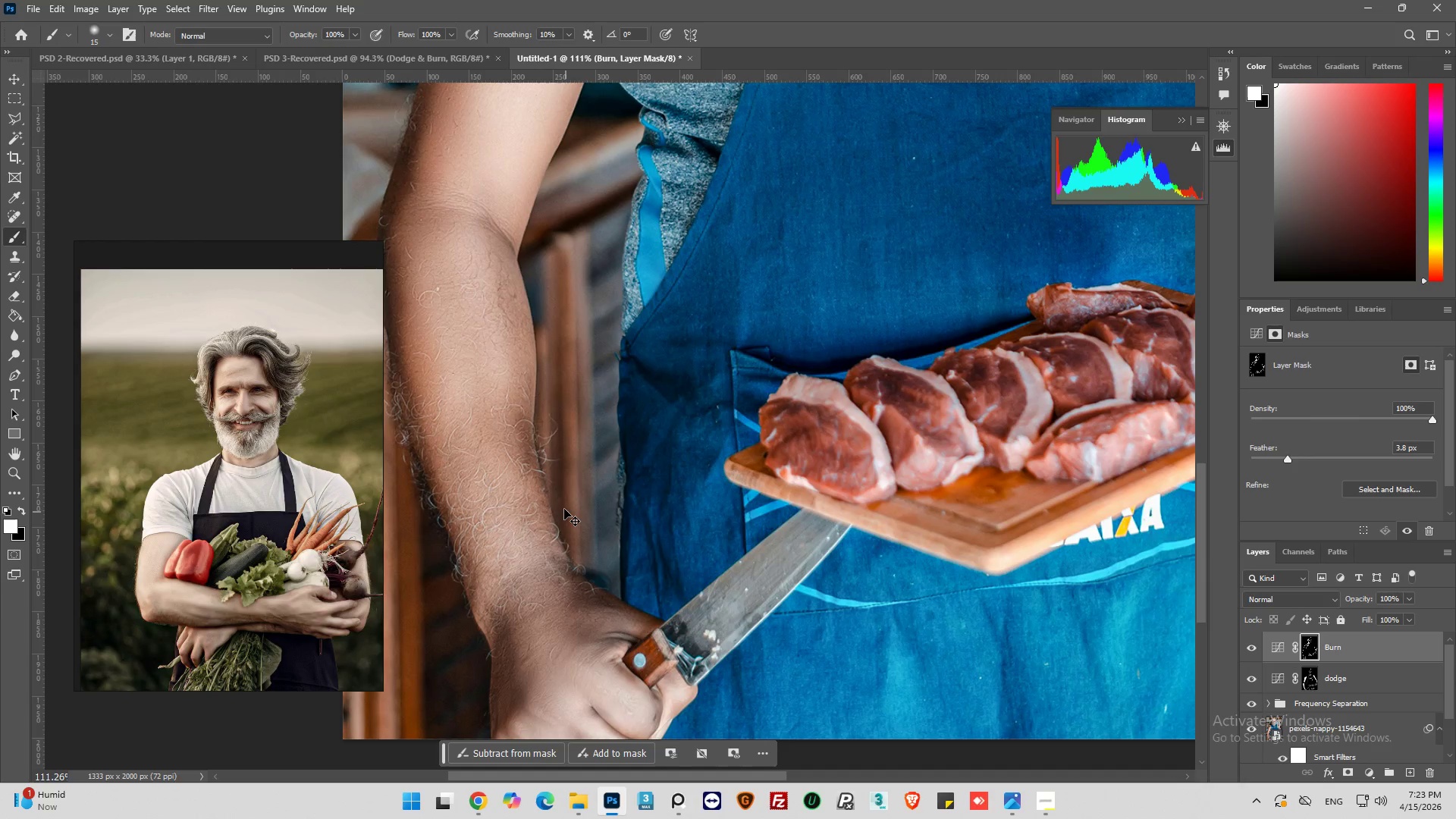 
left_click_drag(start_coordinate=[513, 249], to_coordinate=[465, 218])
 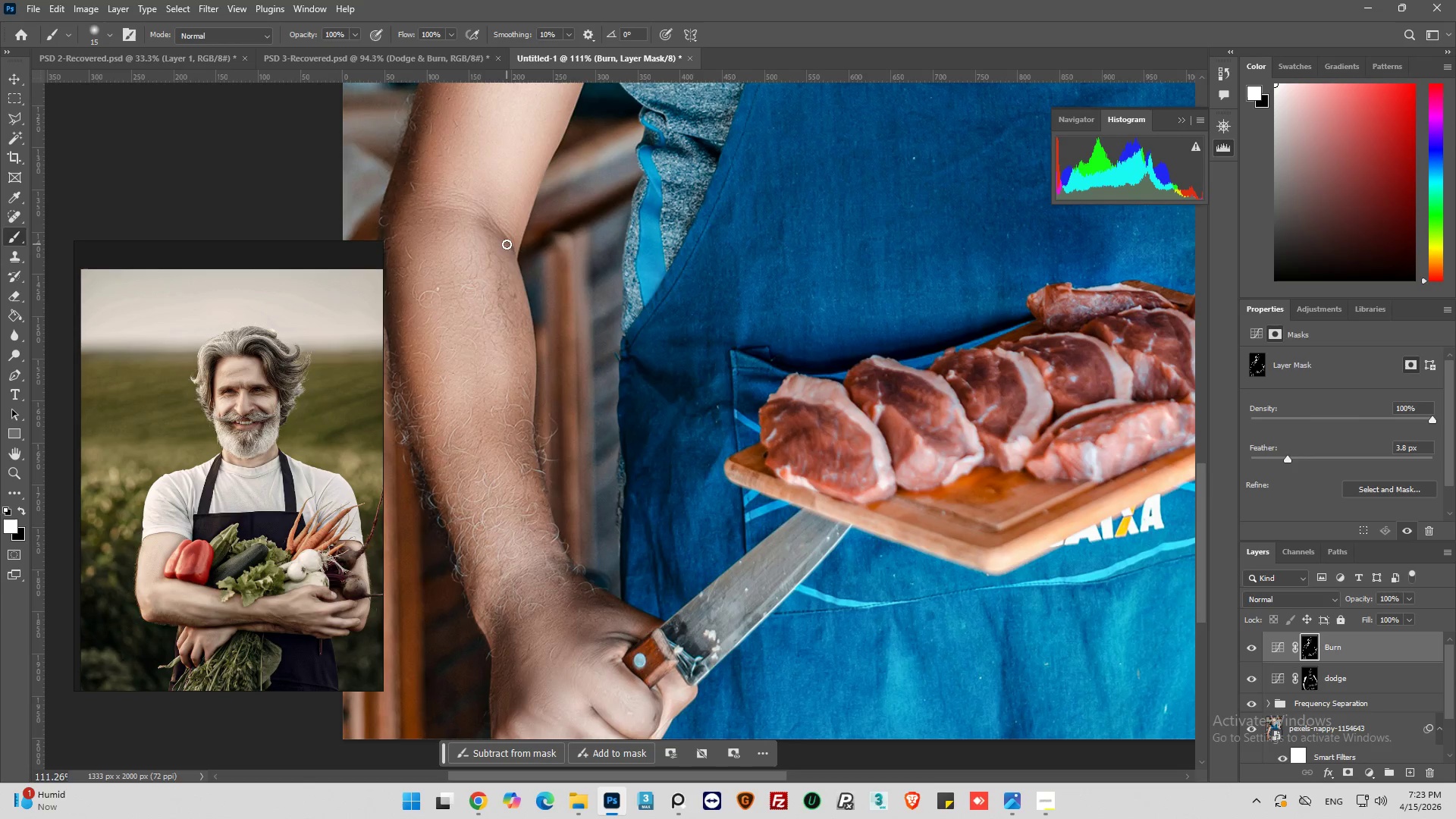 
left_click_drag(start_coordinate=[505, 240], to_coordinate=[479, 214])
 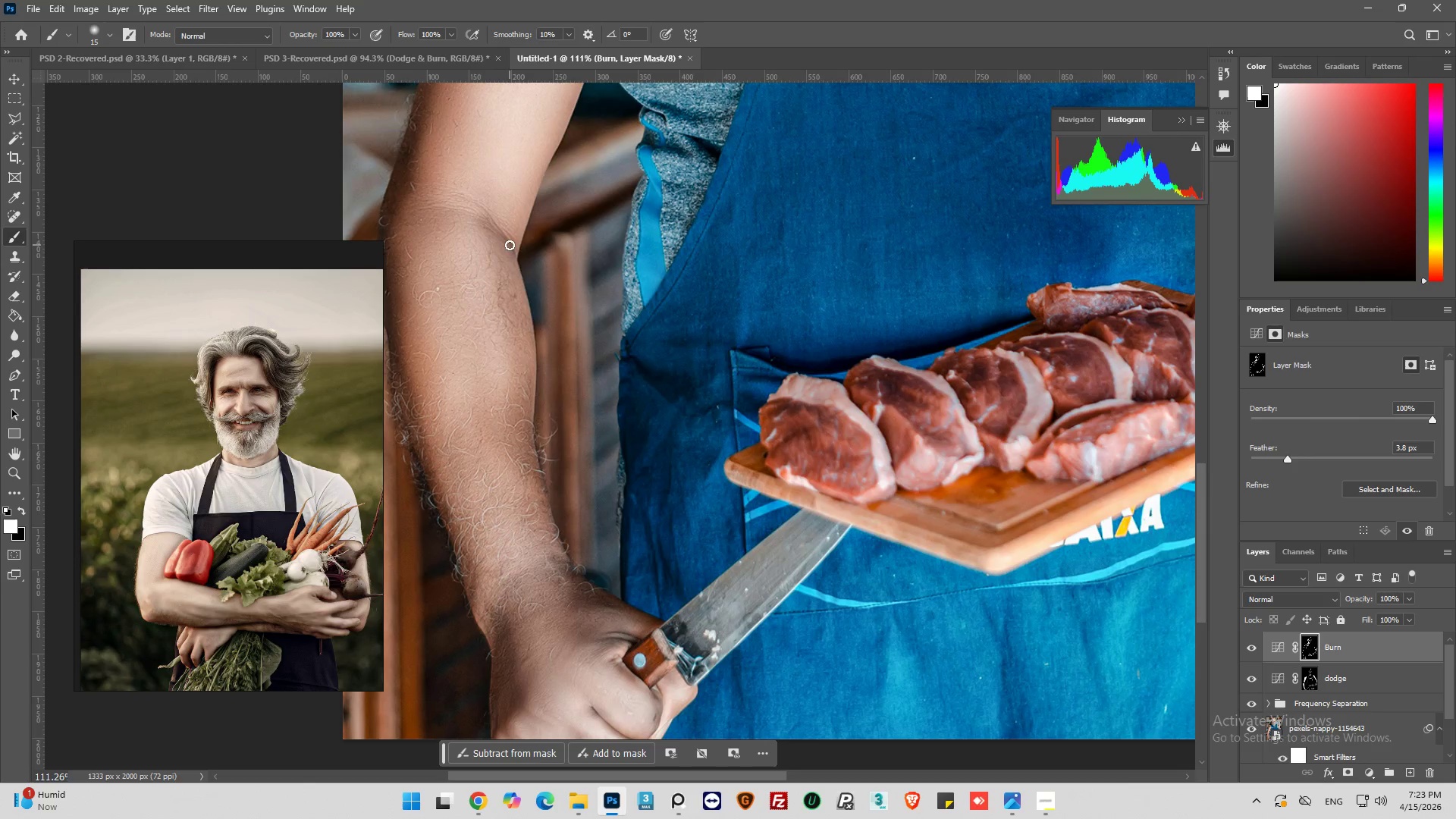 
left_click_drag(start_coordinate=[510, 245], to_coordinate=[485, 212])
 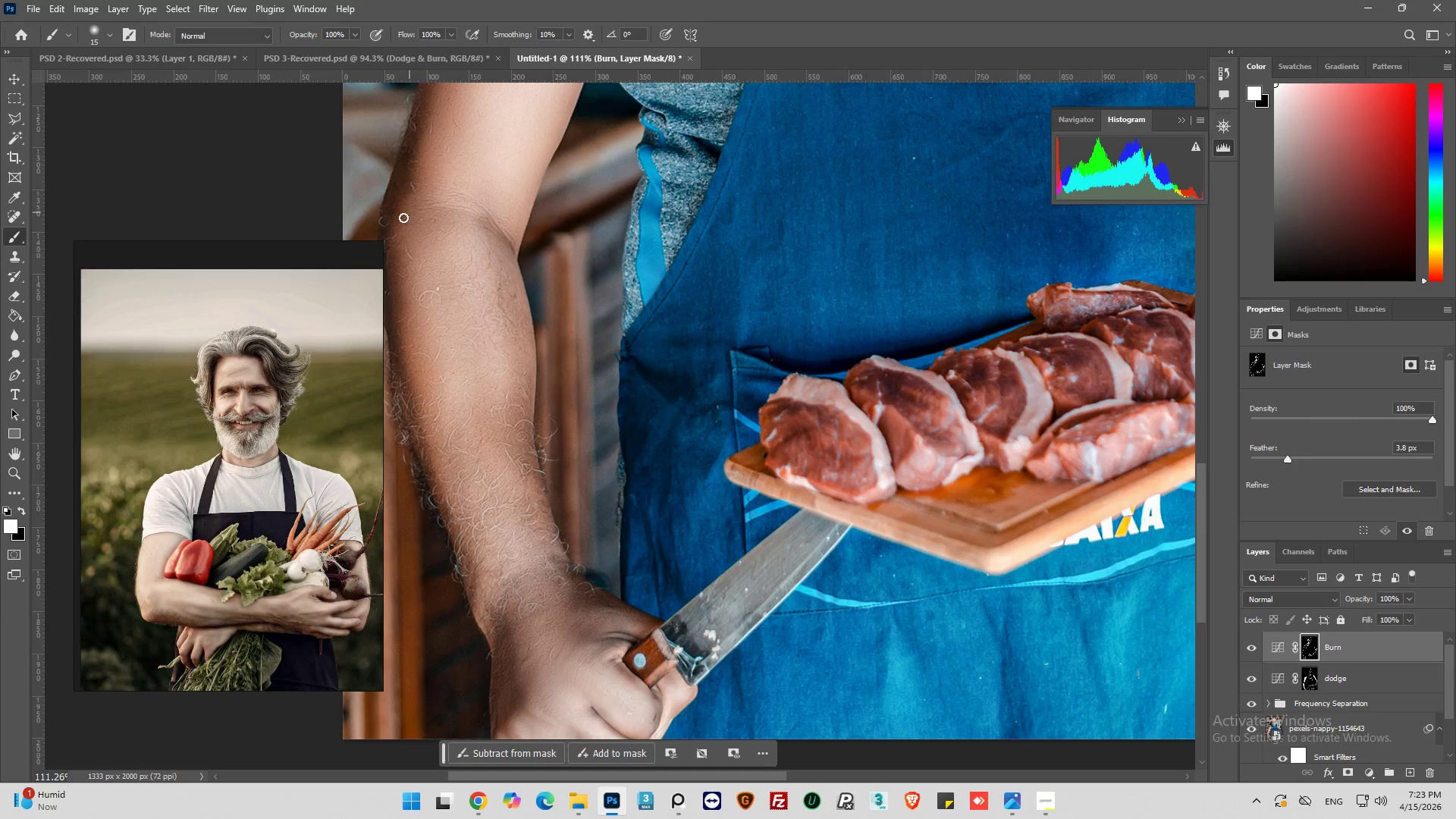 
left_click_drag(start_coordinate=[400, 232], to_coordinate=[400, 203])
 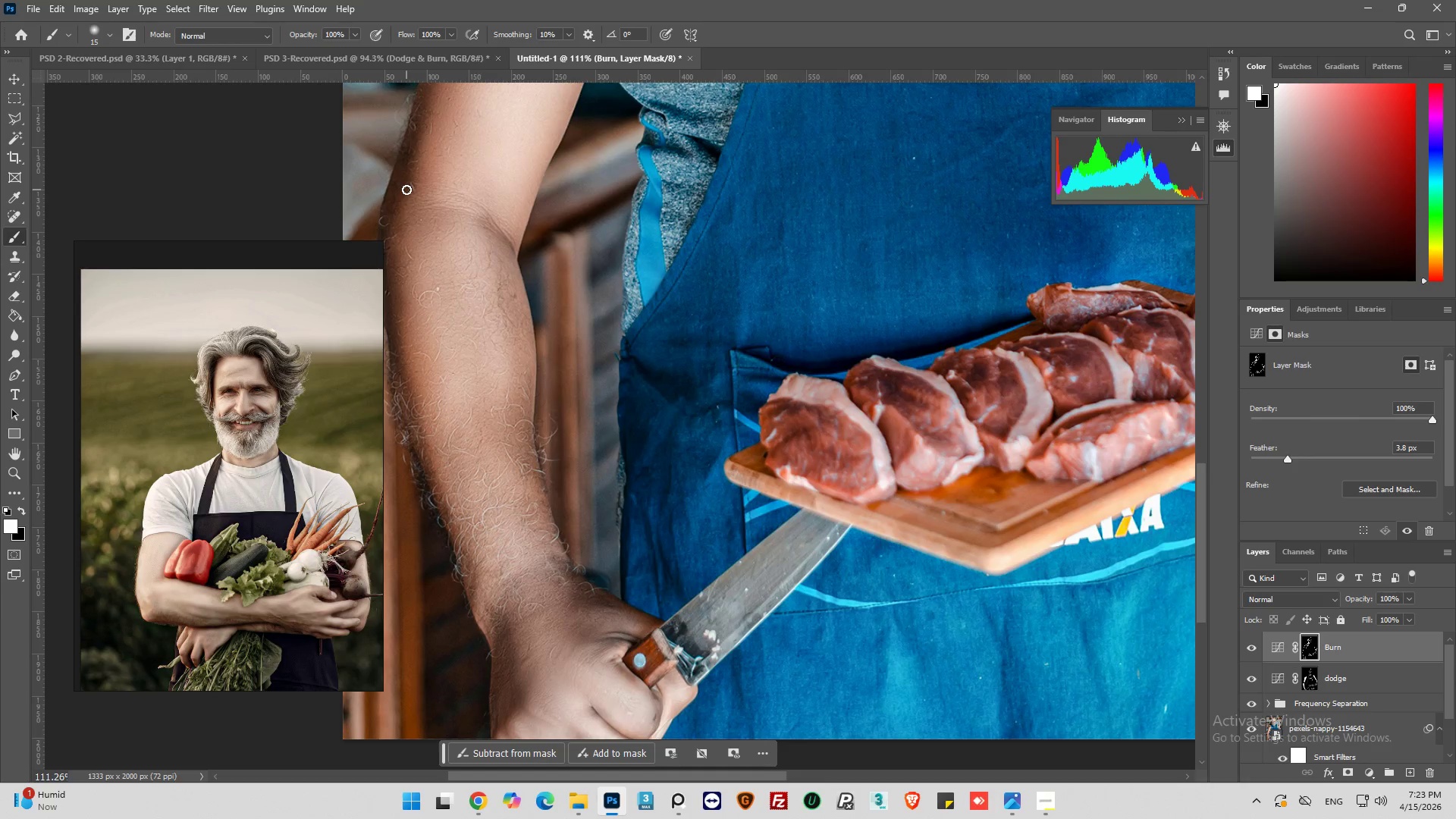 
left_click_drag(start_coordinate=[406, 190], to_coordinate=[403, 293])
 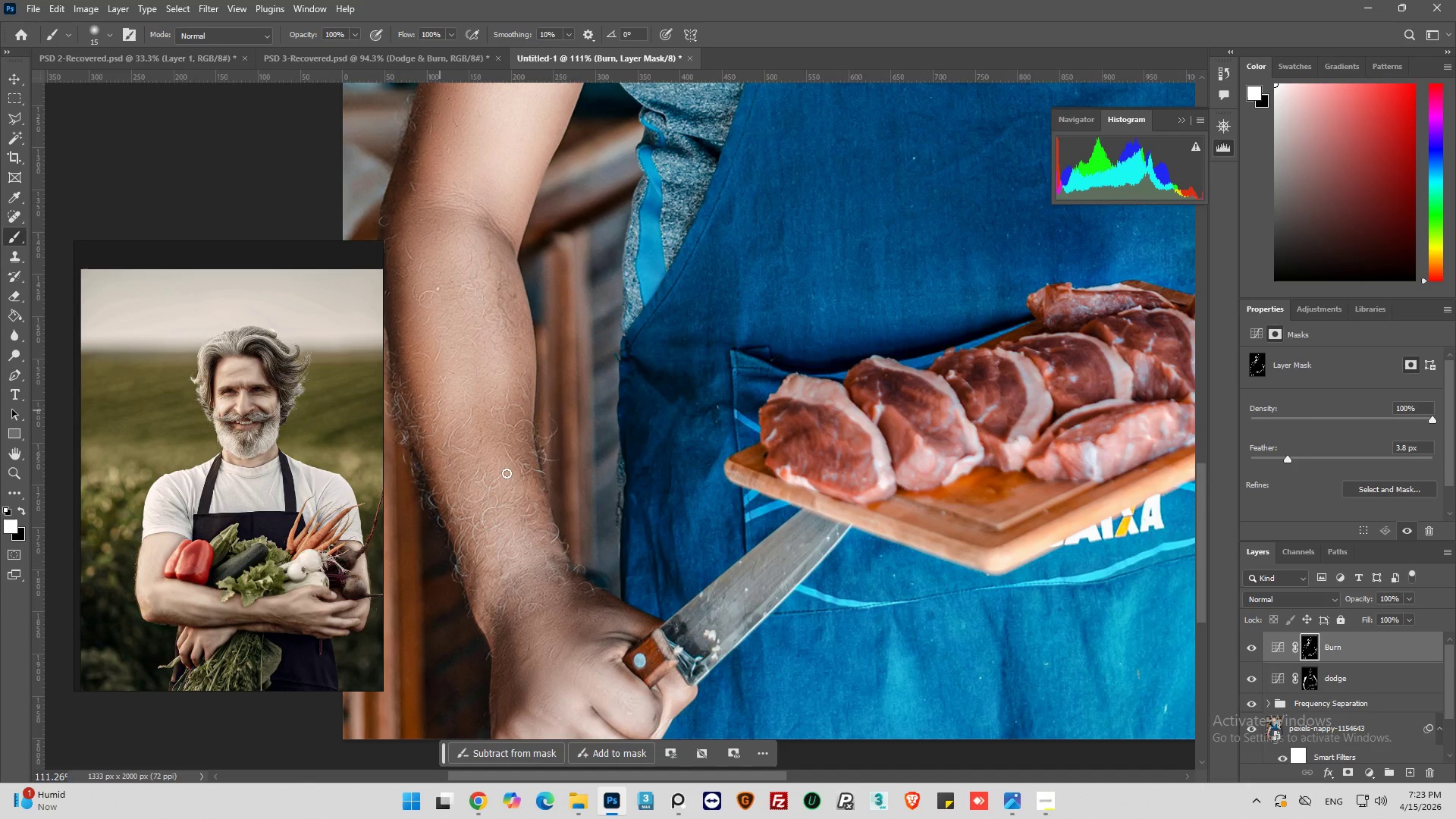 
key(Alt+AltLeft)
 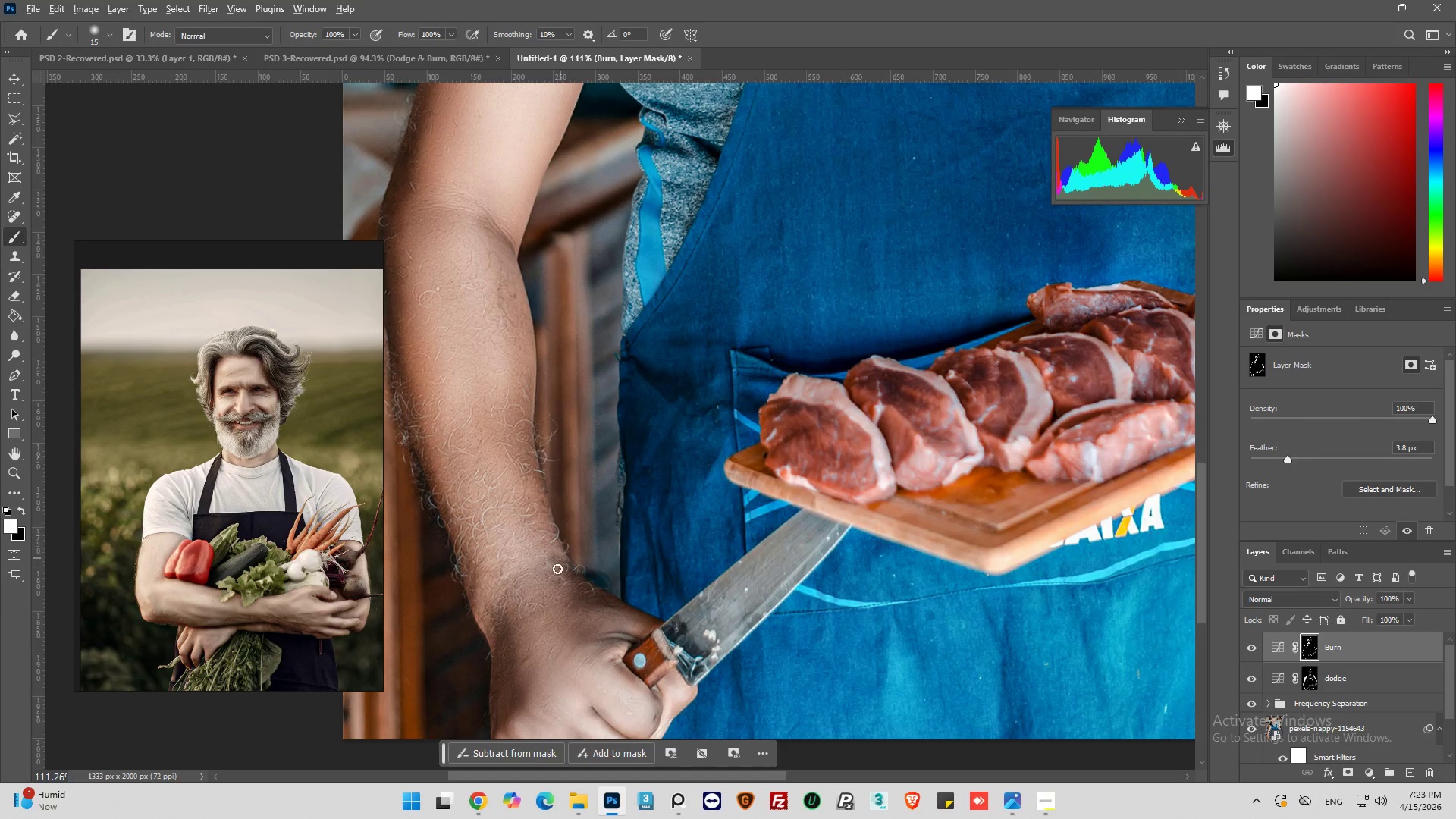 
key(Alt+AltLeft)
 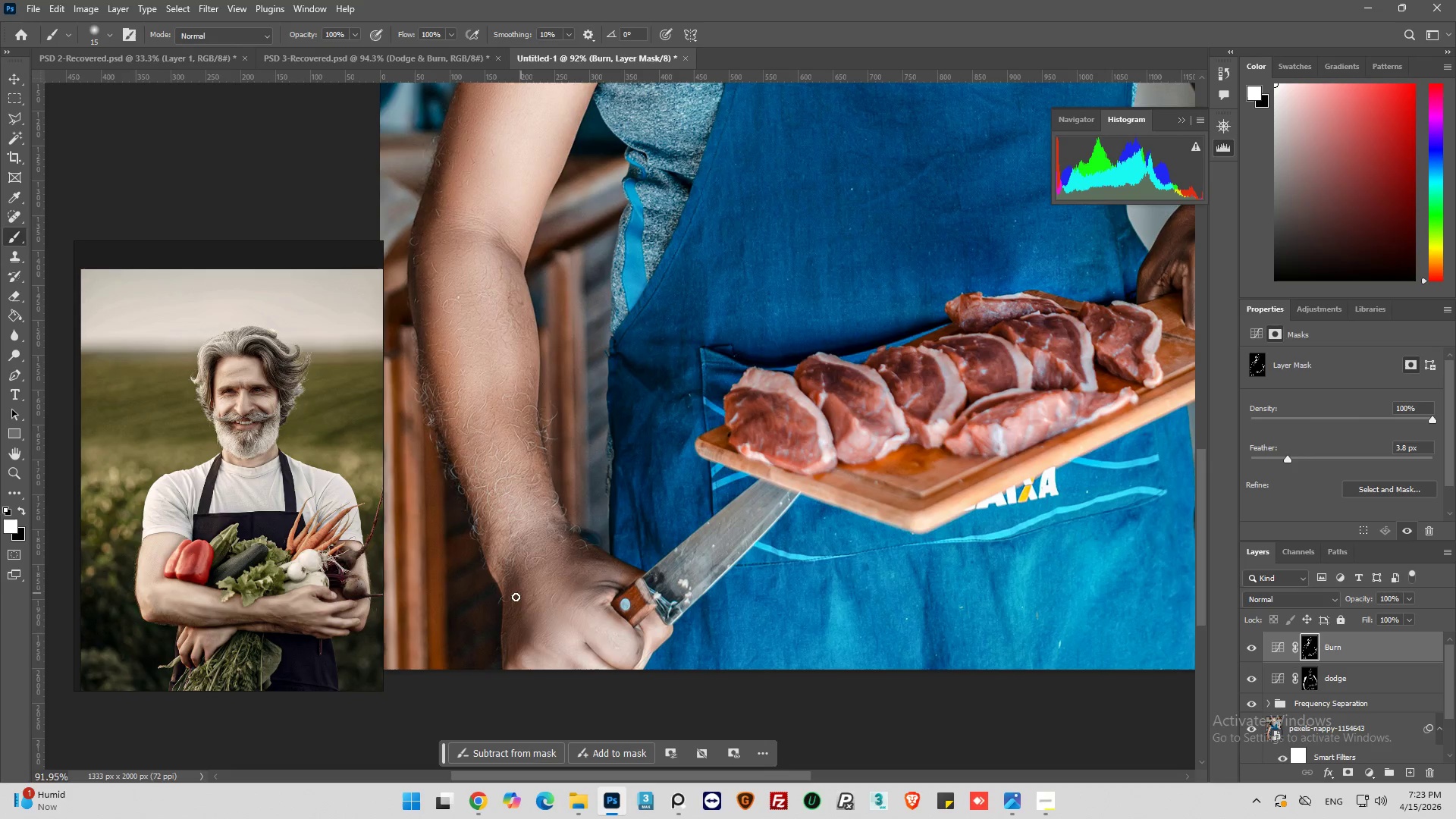 
hold_key(key=AltLeft, duration=0.33)
 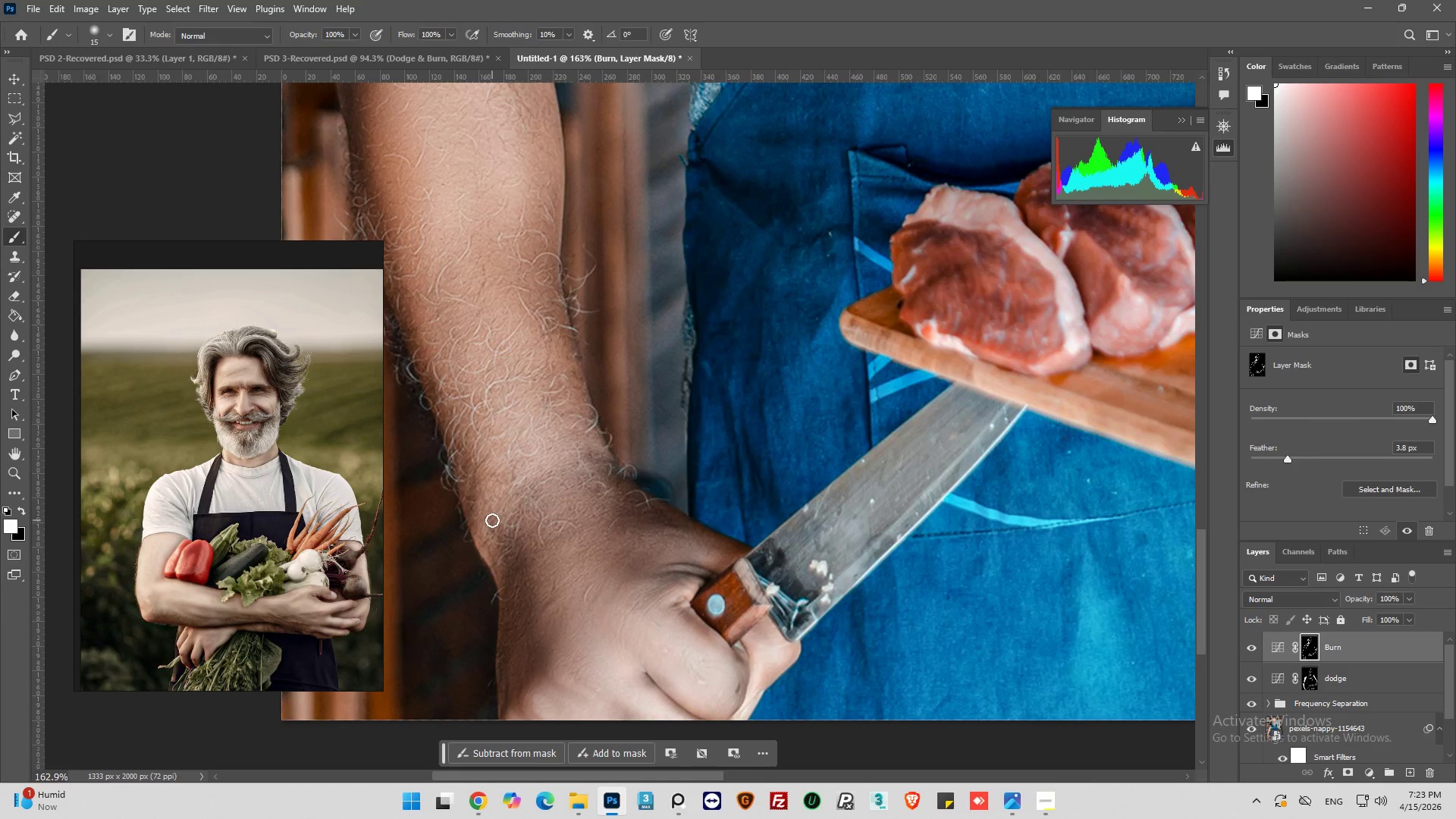 
left_click_drag(start_coordinate=[492, 520], to_coordinate=[522, 607])
 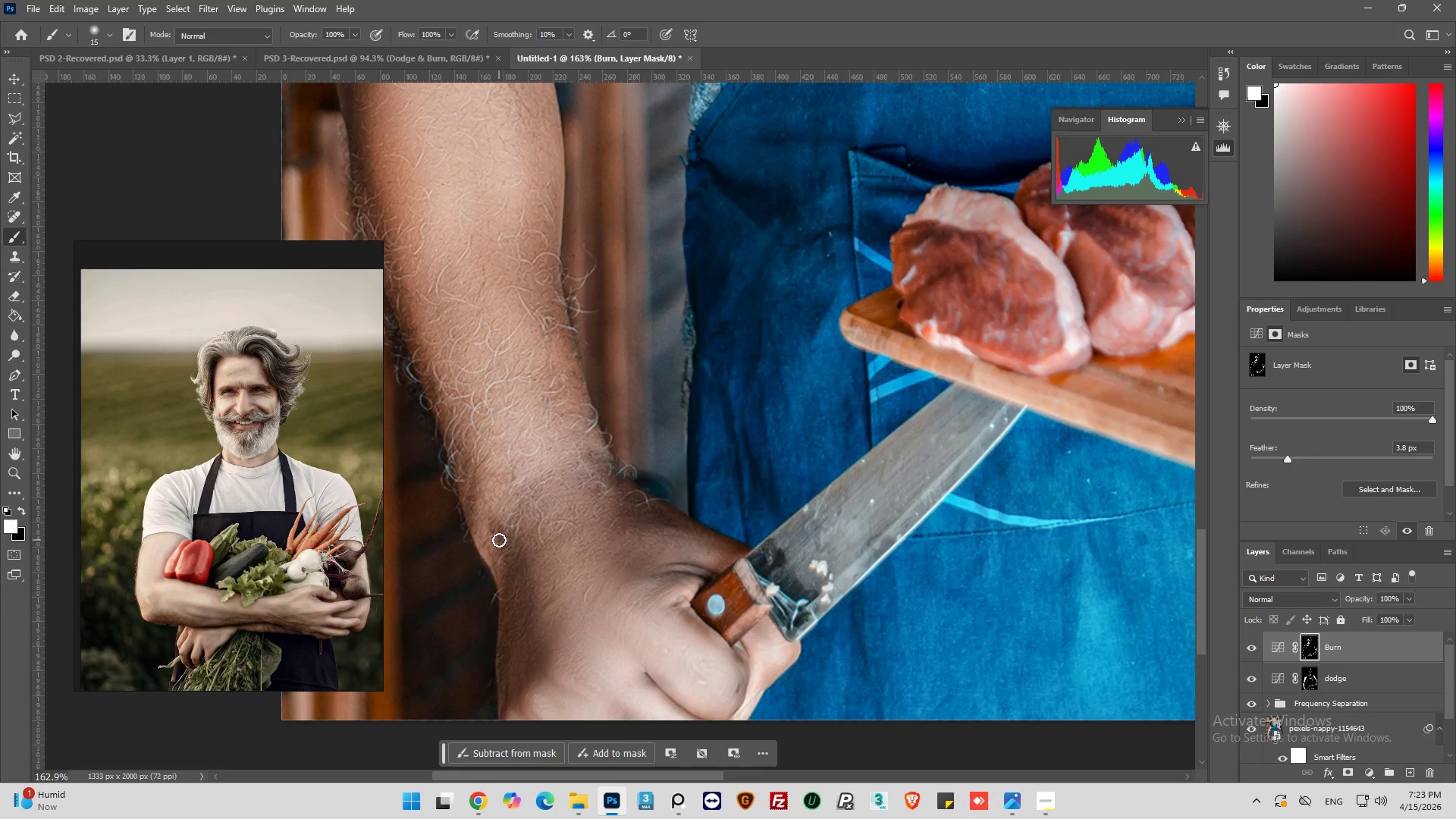 
left_click_drag(start_coordinate=[497, 538], to_coordinate=[483, 524])
 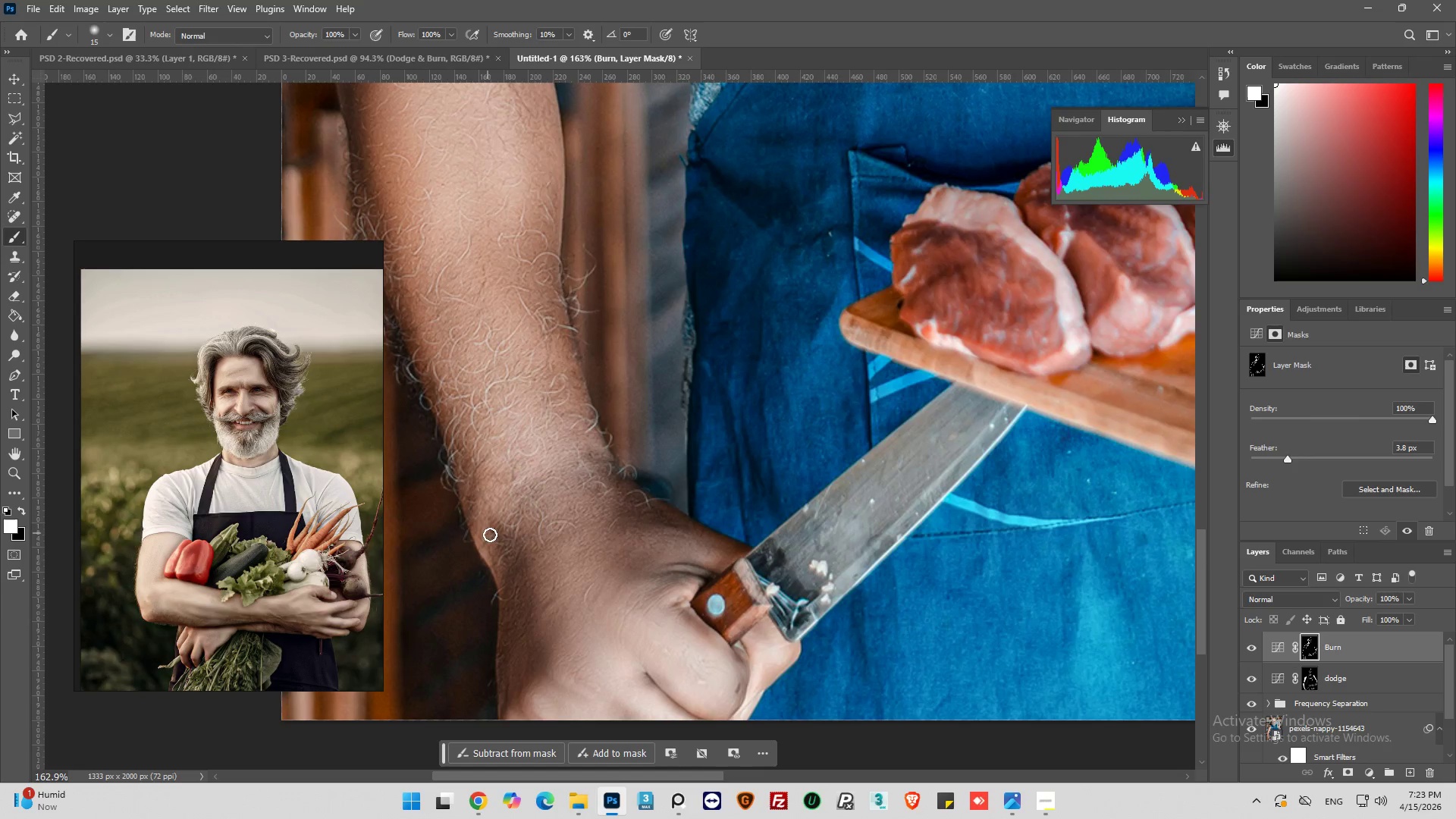 
left_click_drag(start_coordinate=[491, 535], to_coordinate=[504, 647])
 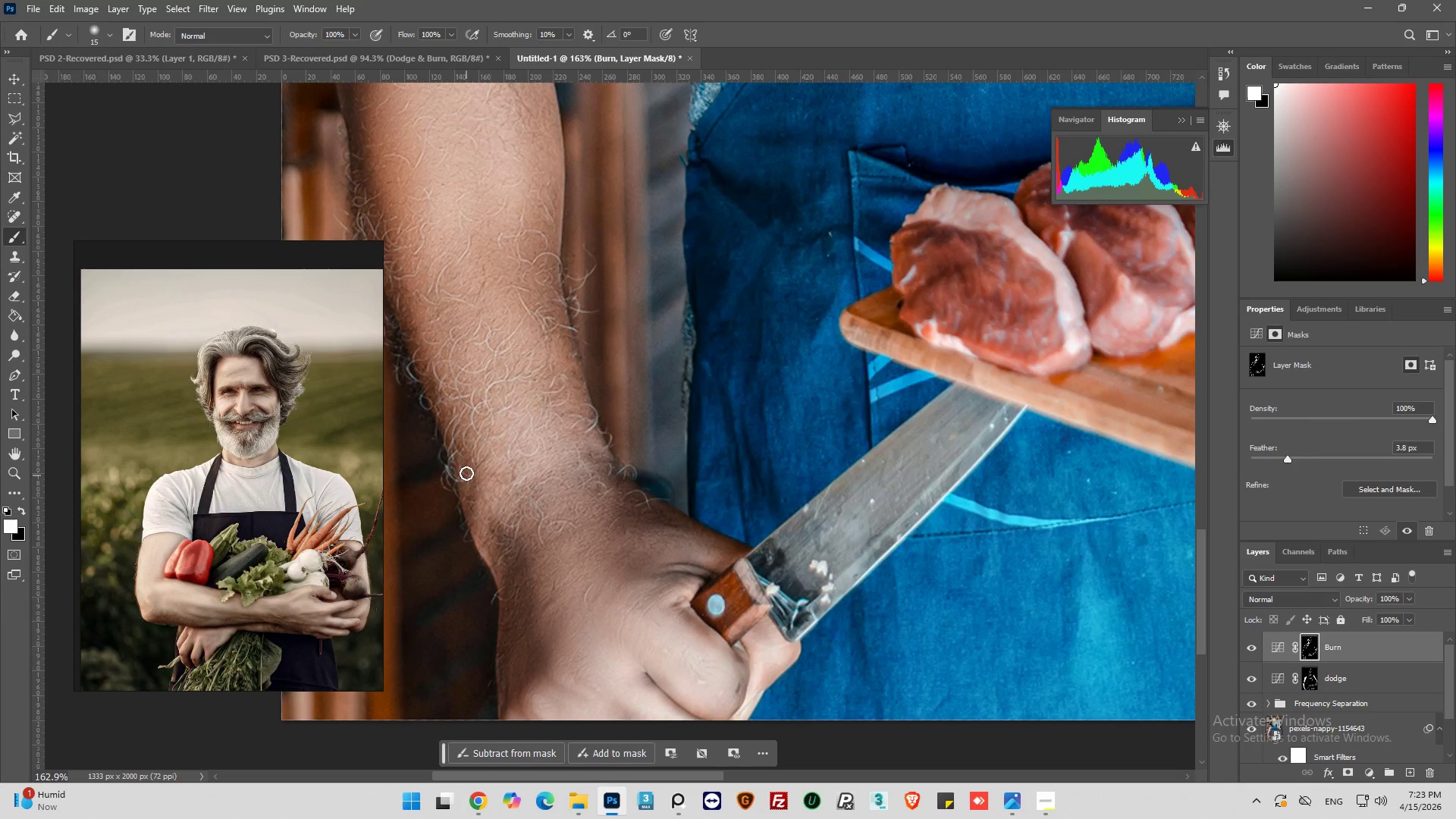 
left_click_drag(start_coordinate=[466, 469], to_coordinate=[469, 491])
 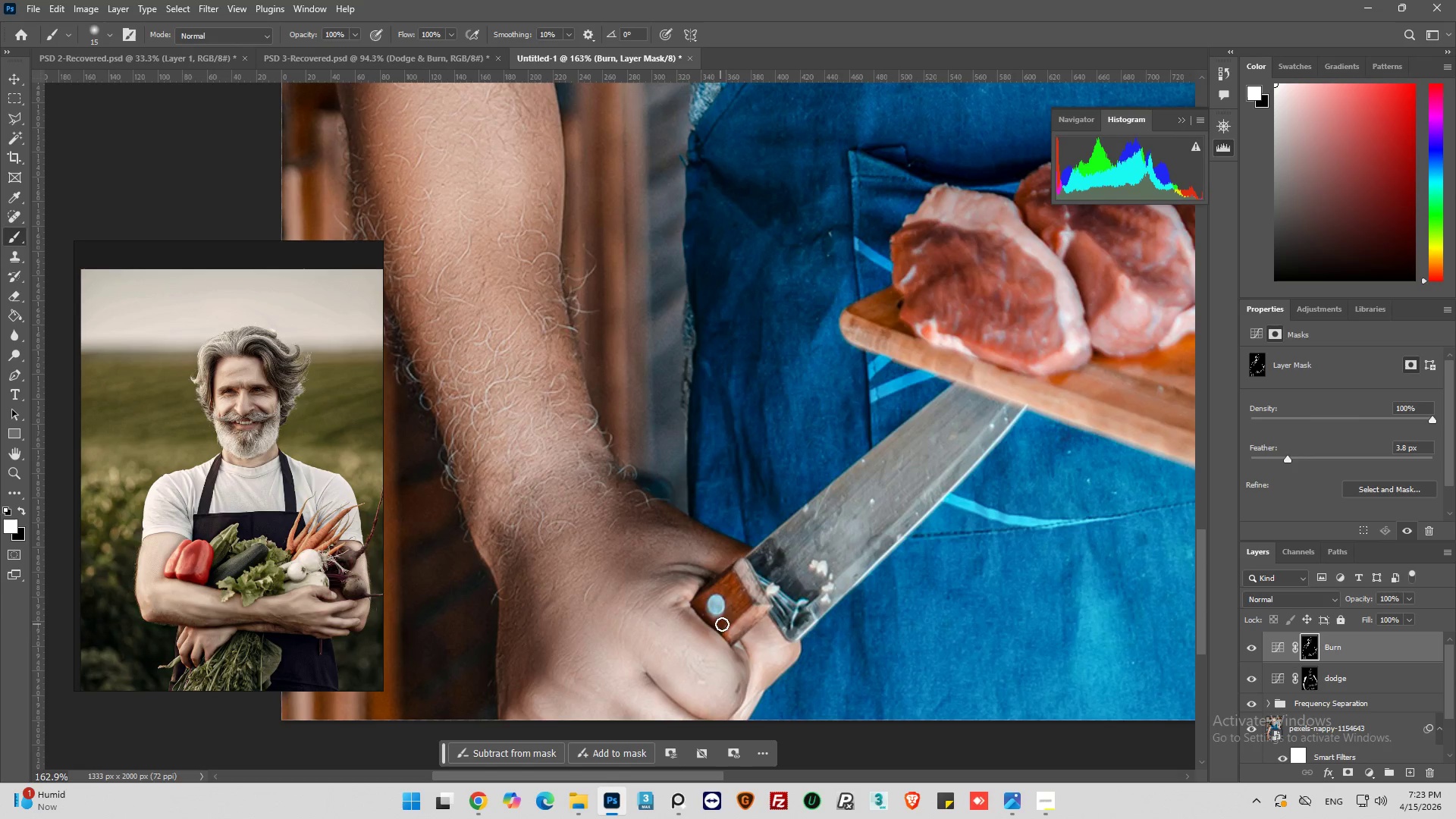 
scroll: coordinate [559, 569], scroll_direction: down, amount: 6.0
 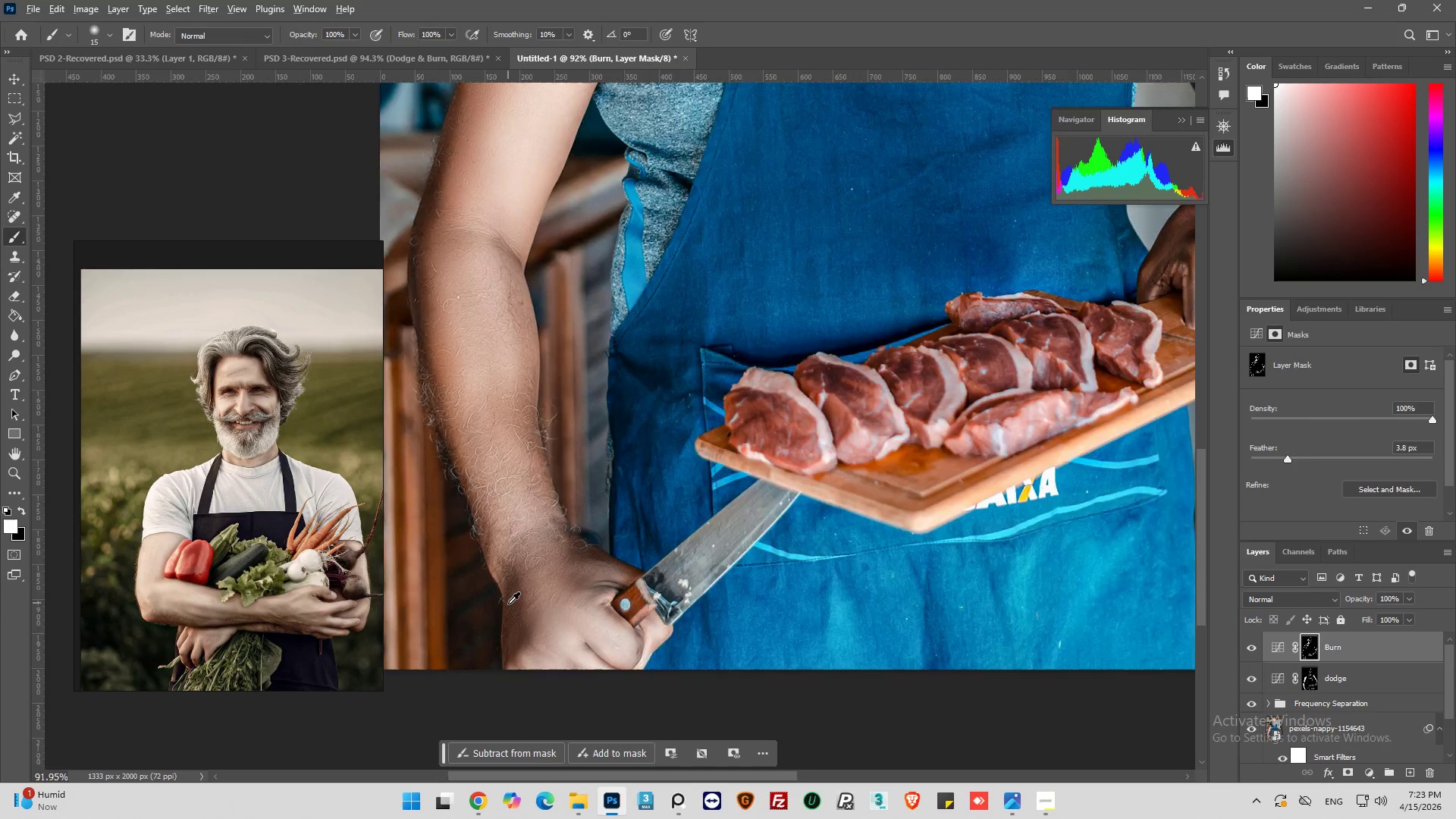 
scroll: coordinate [508, 604], scroll_direction: up, amount: 6.0
 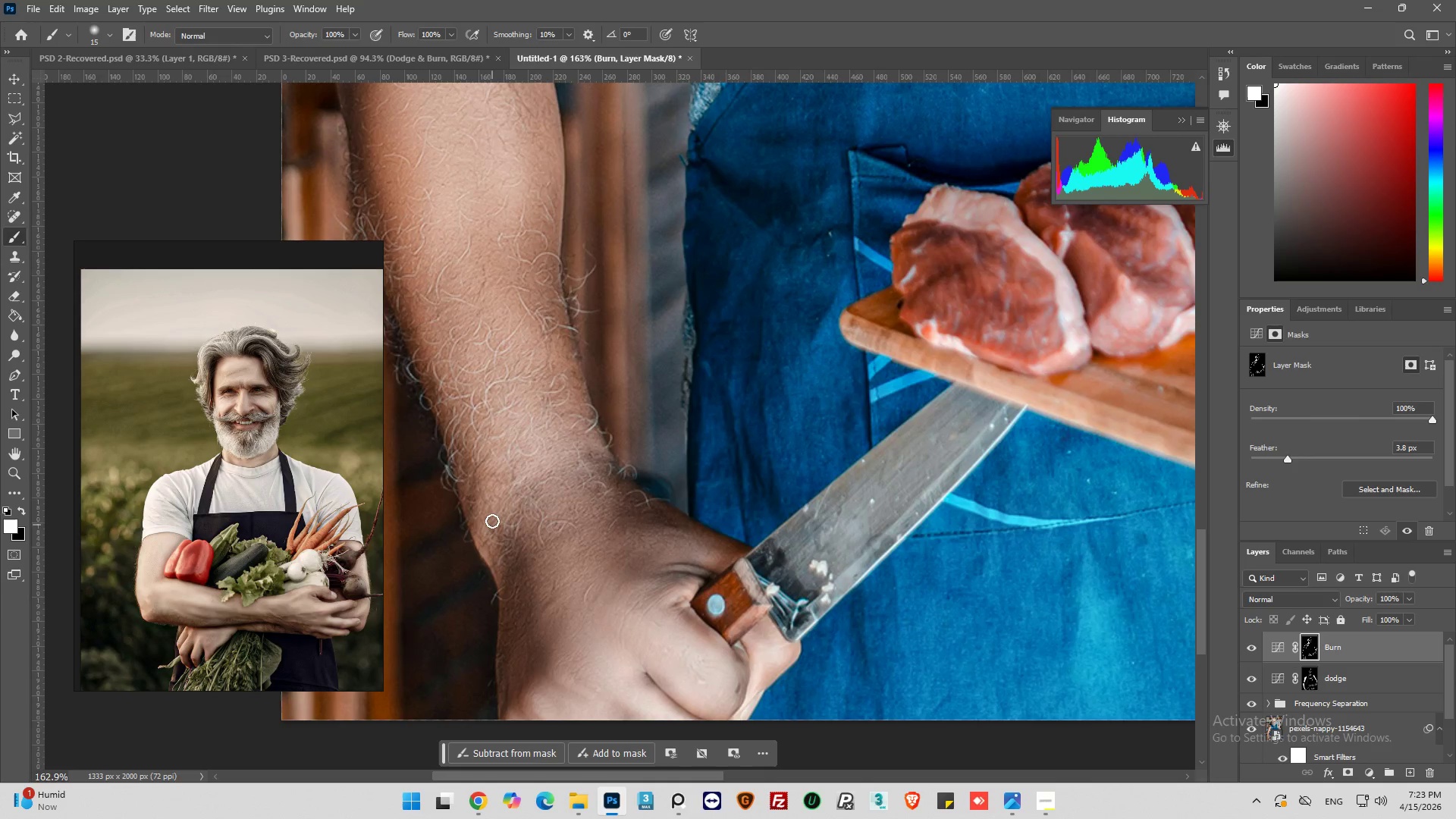 
left_click_drag(start_coordinate=[739, 611], to_coordinate=[724, 618])
 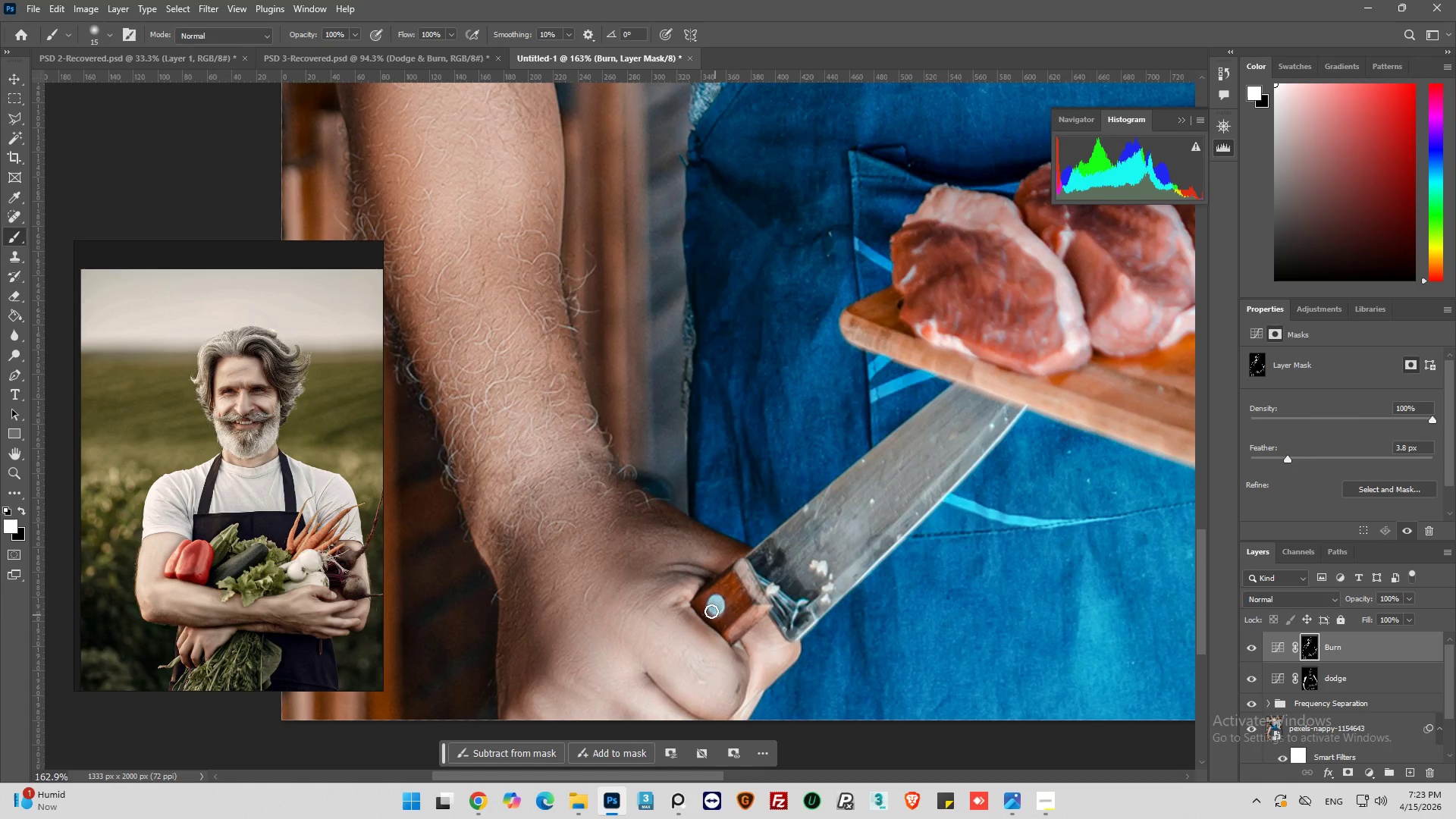 
left_click_drag(start_coordinate=[709, 607], to_coordinate=[719, 611])
 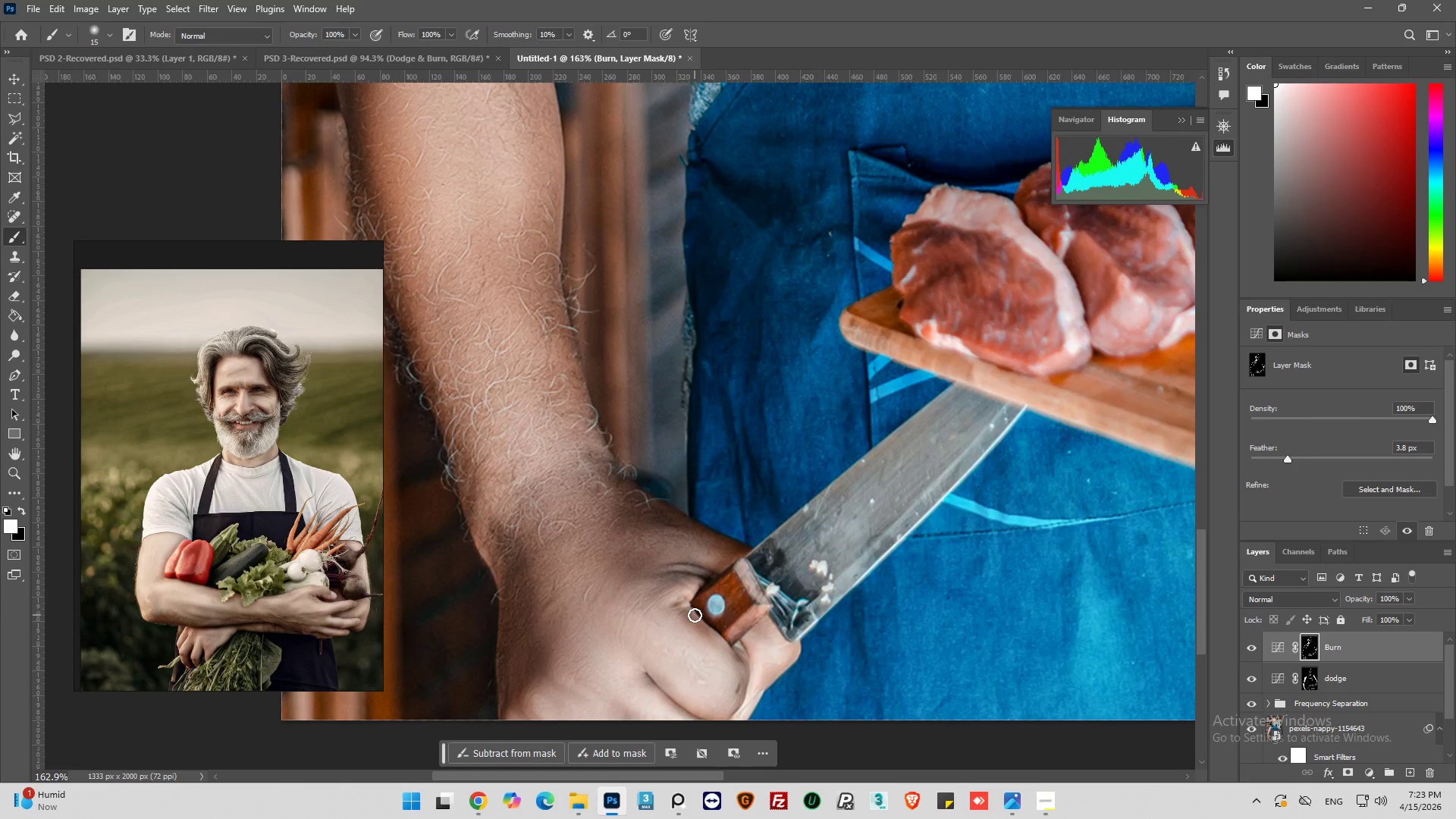 
left_click_drag(start_coordinate=[695, 614], to_coordinate=[726, 613])
 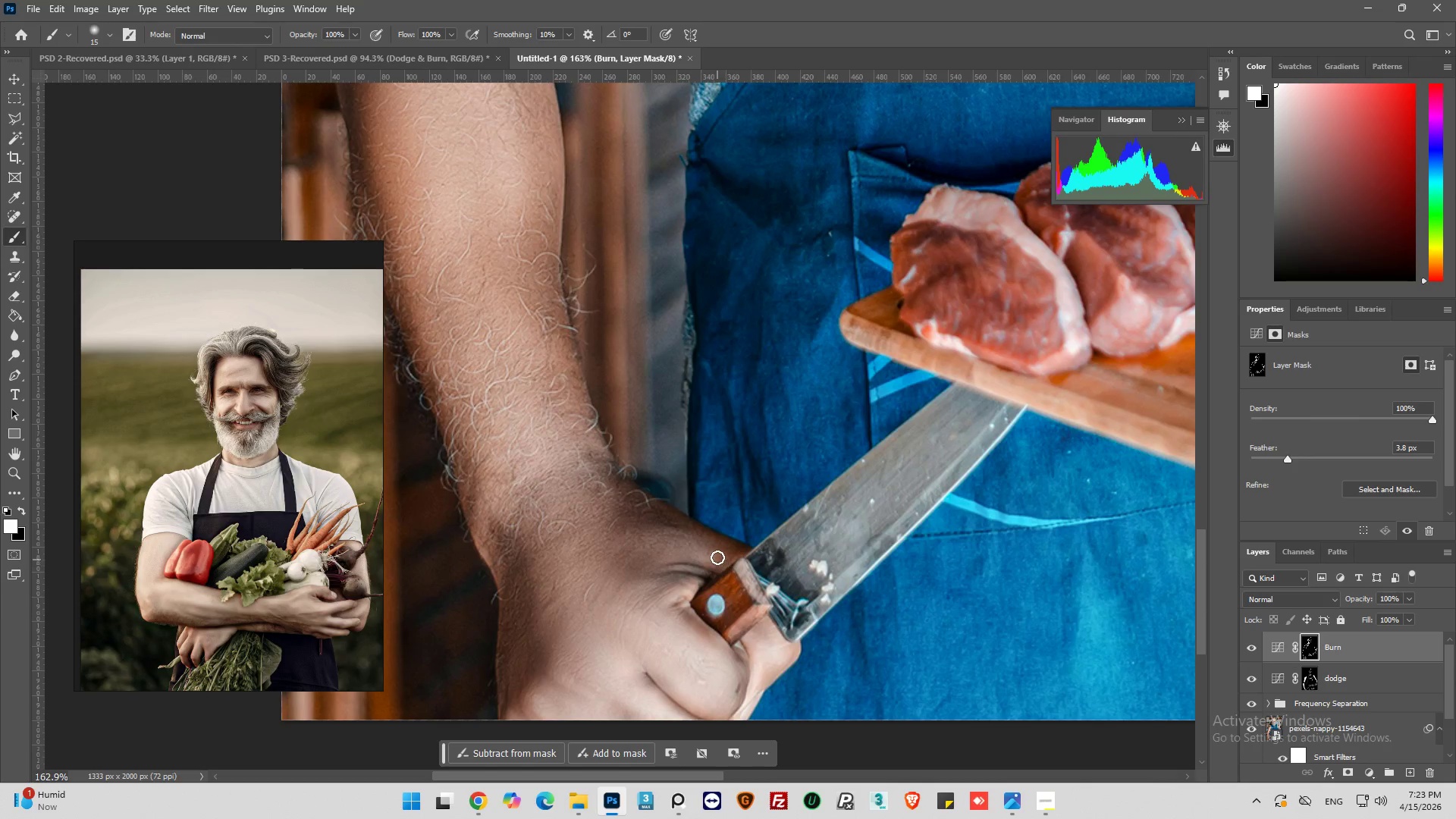 
left_click_drag(start_coordinate=[721, 554], to_coordinate=[725, 551])
 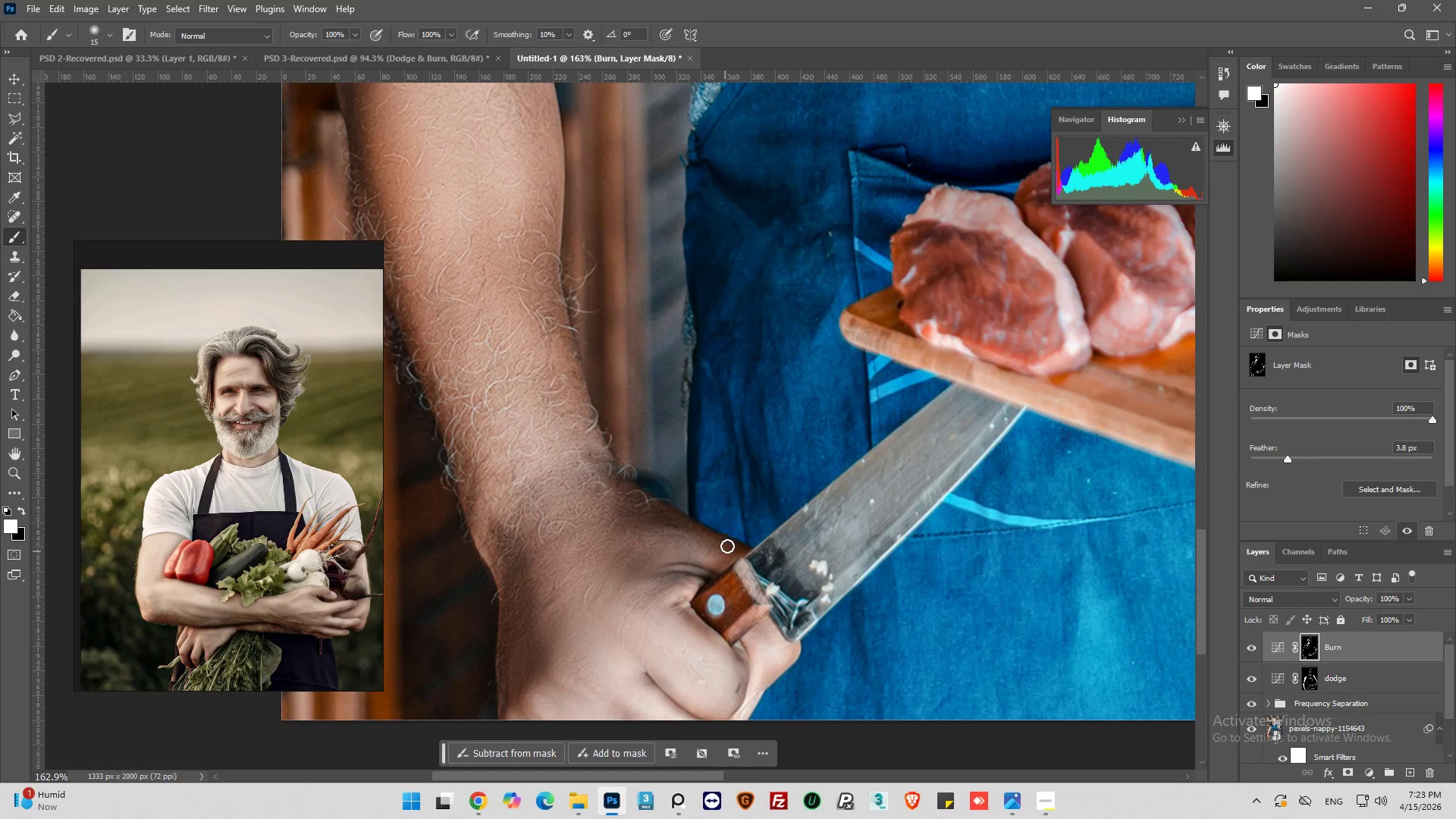 
left_click_drag(start_coordinate=[727, 546], to_coordinate=[744, 547])
 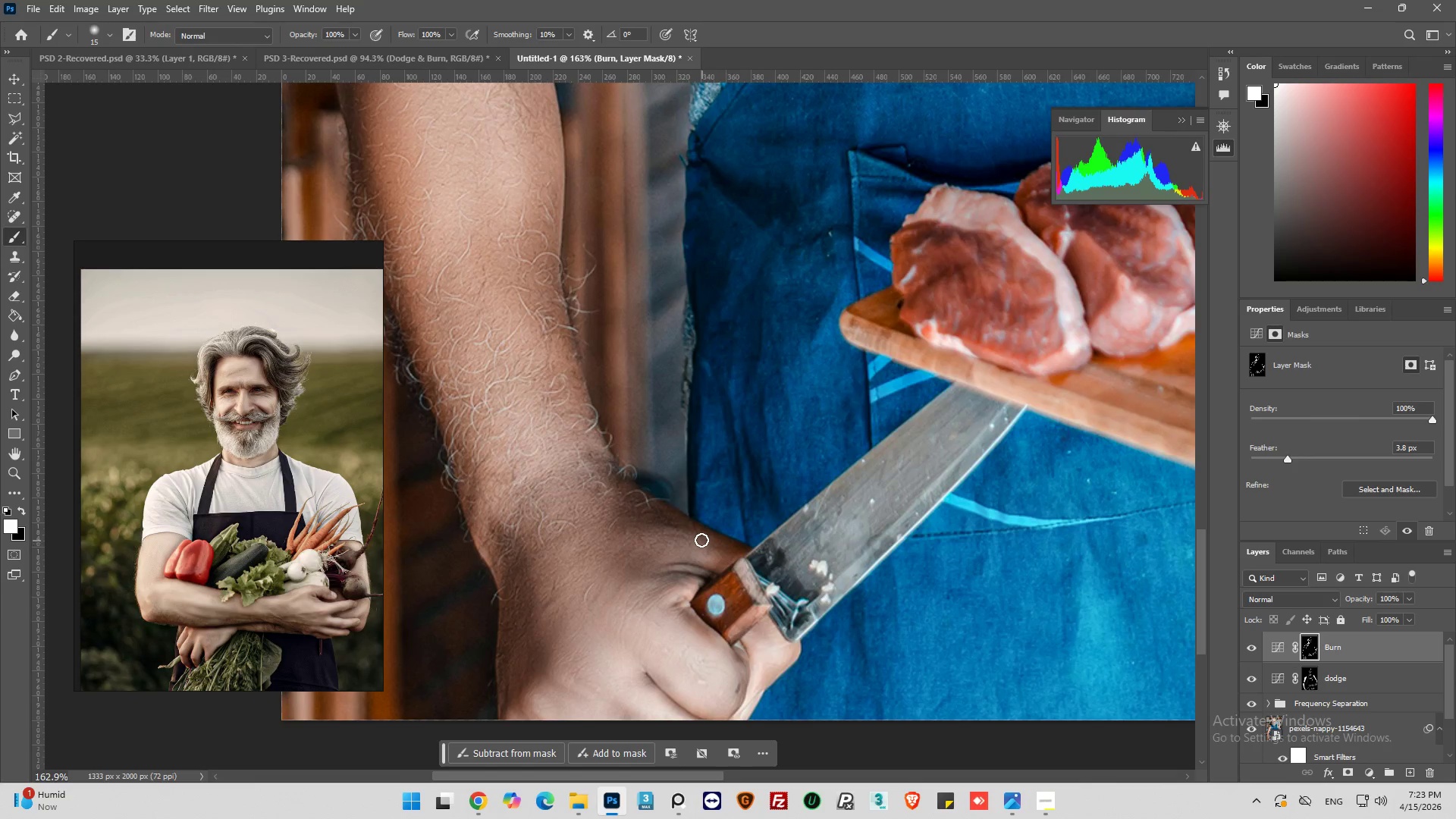 
left_click_drag(start_coordinate=[701, 540], to_coordinate=[733, 552])
 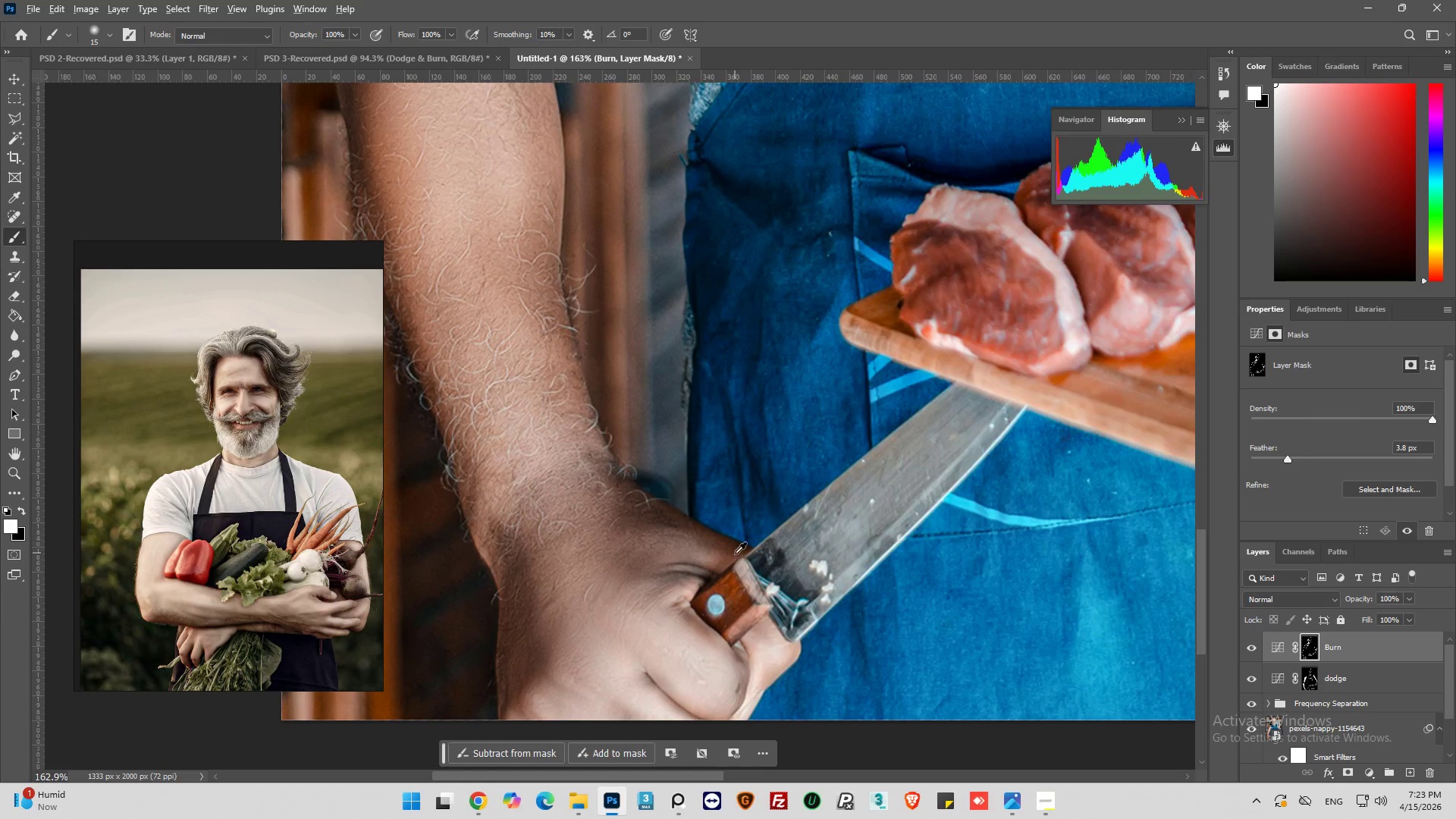 
hold_key(key=AltLeft, duration=0.72)
 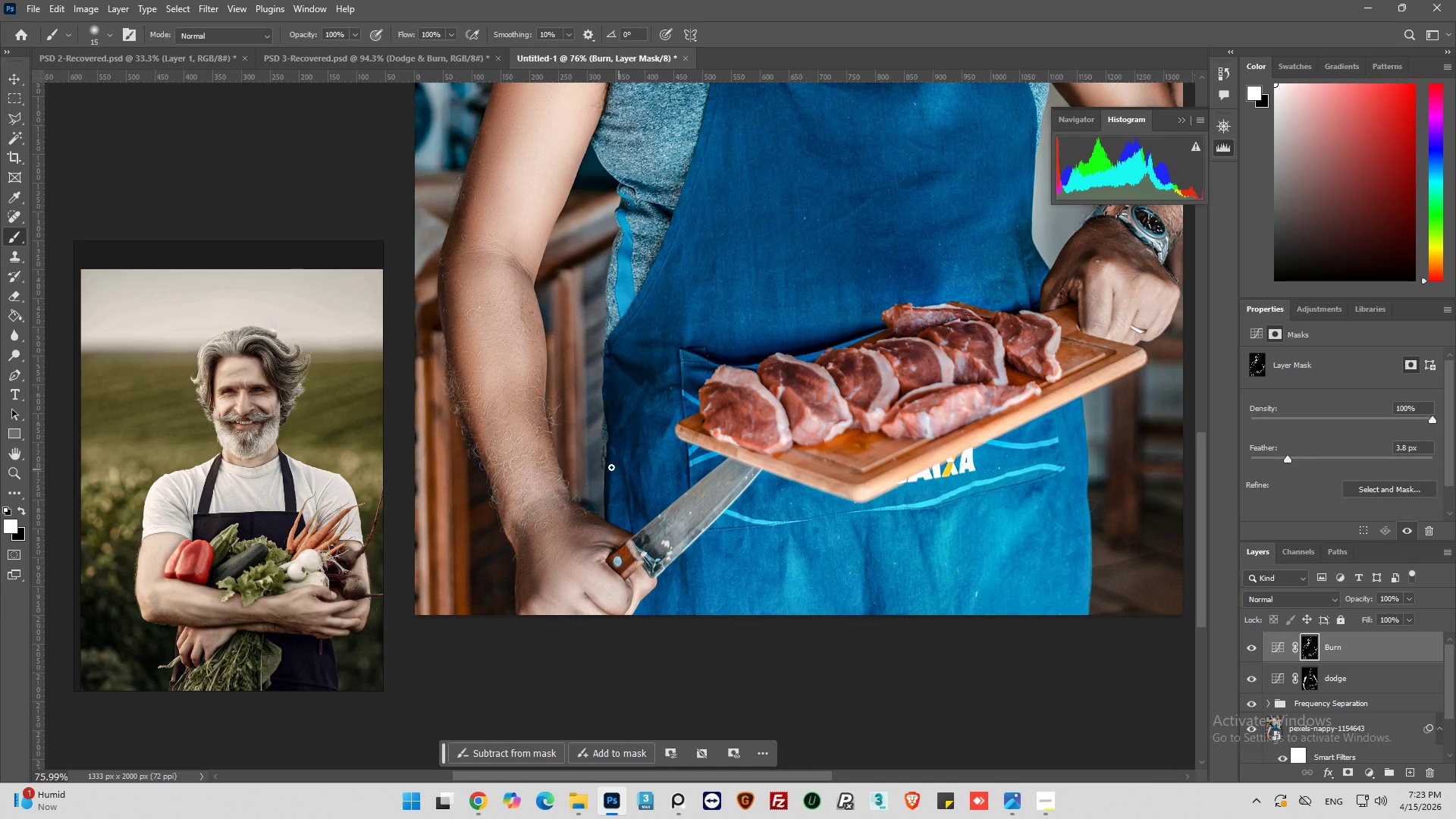 
key(Alt+AltLeft)
 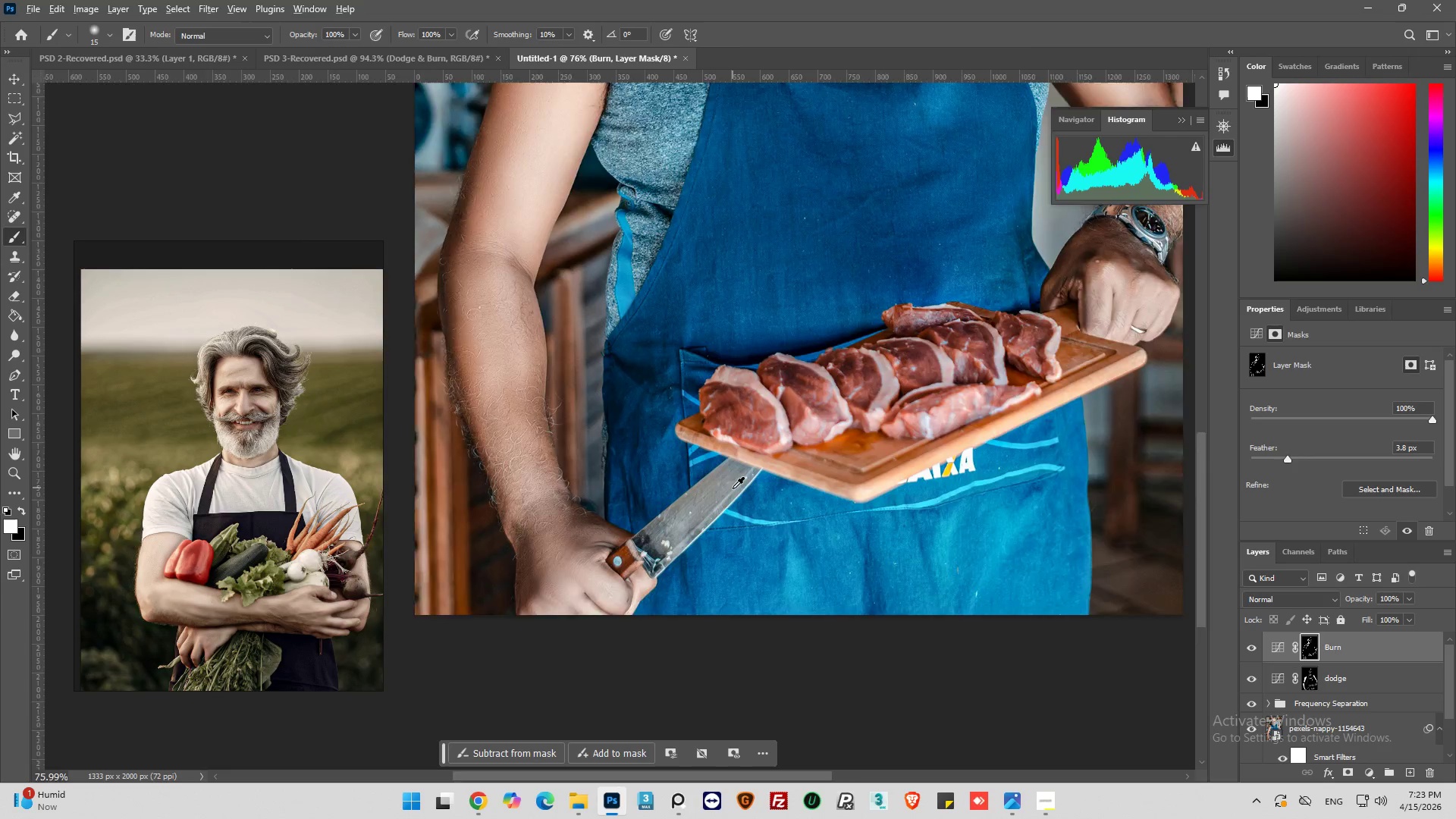 
hold_key(key=AltLeft, duration=0.34)
 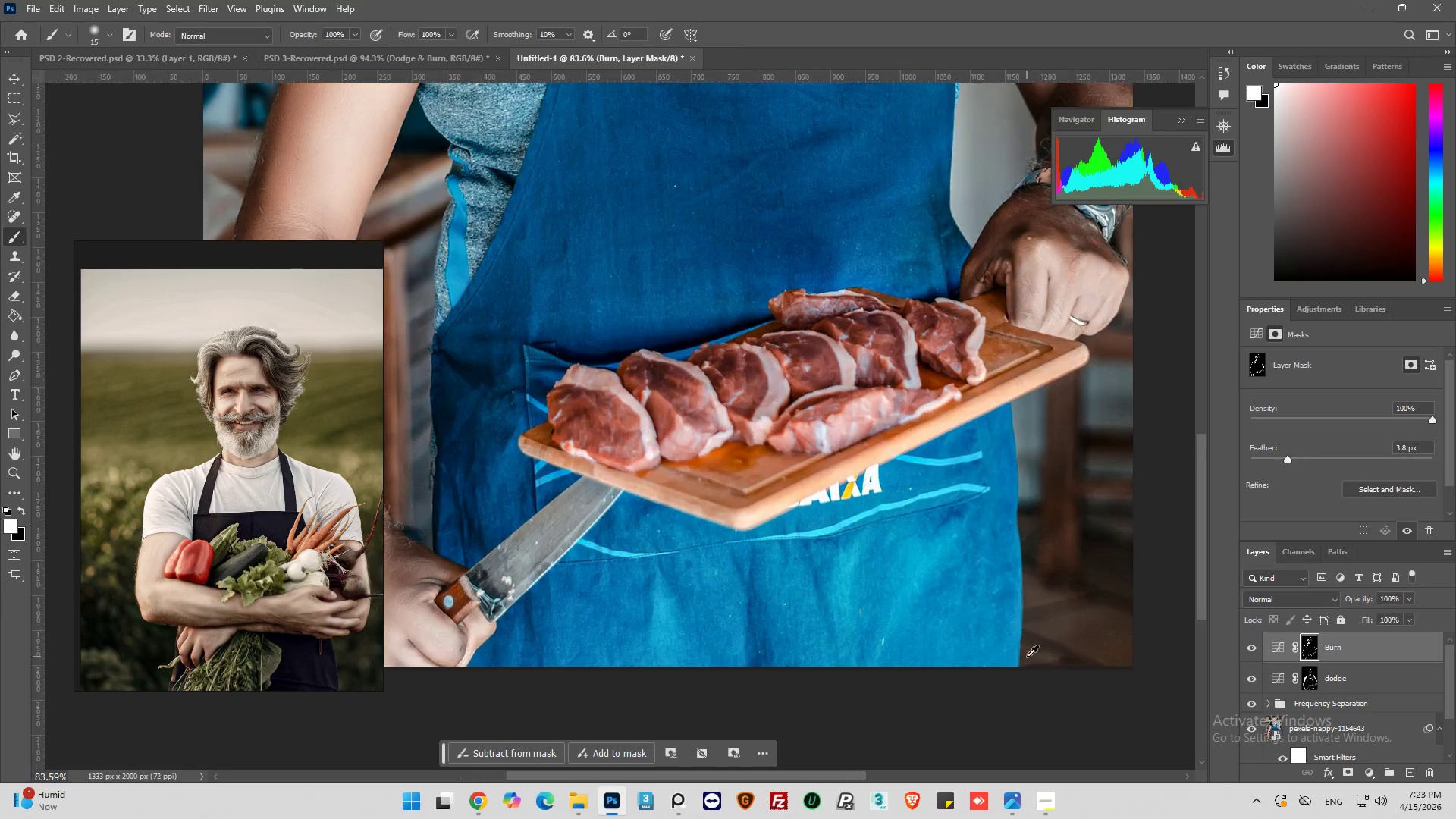 
hold_key(key=AltLeft, duration=0.45)
 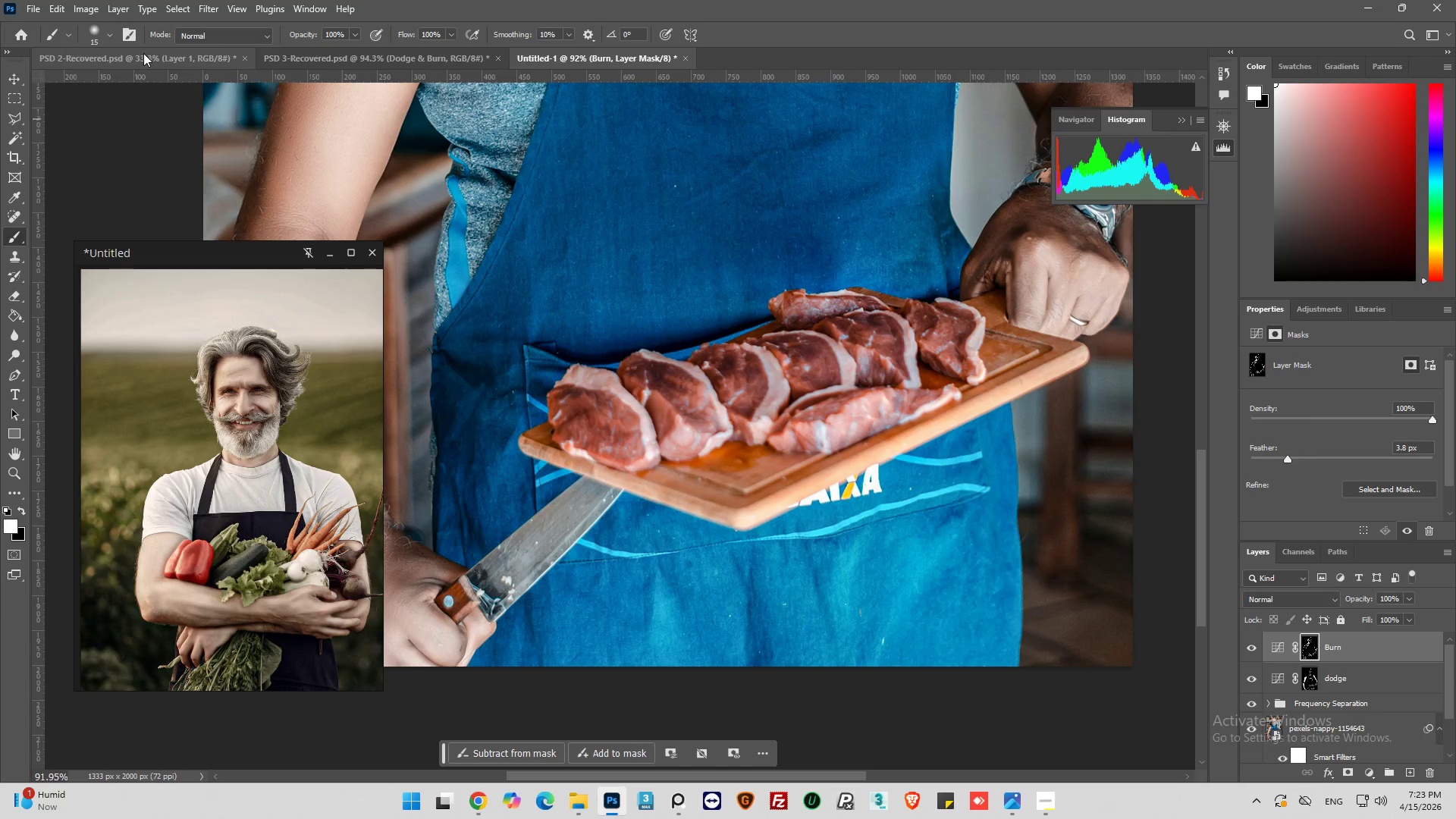 
left_click([110, 34])
 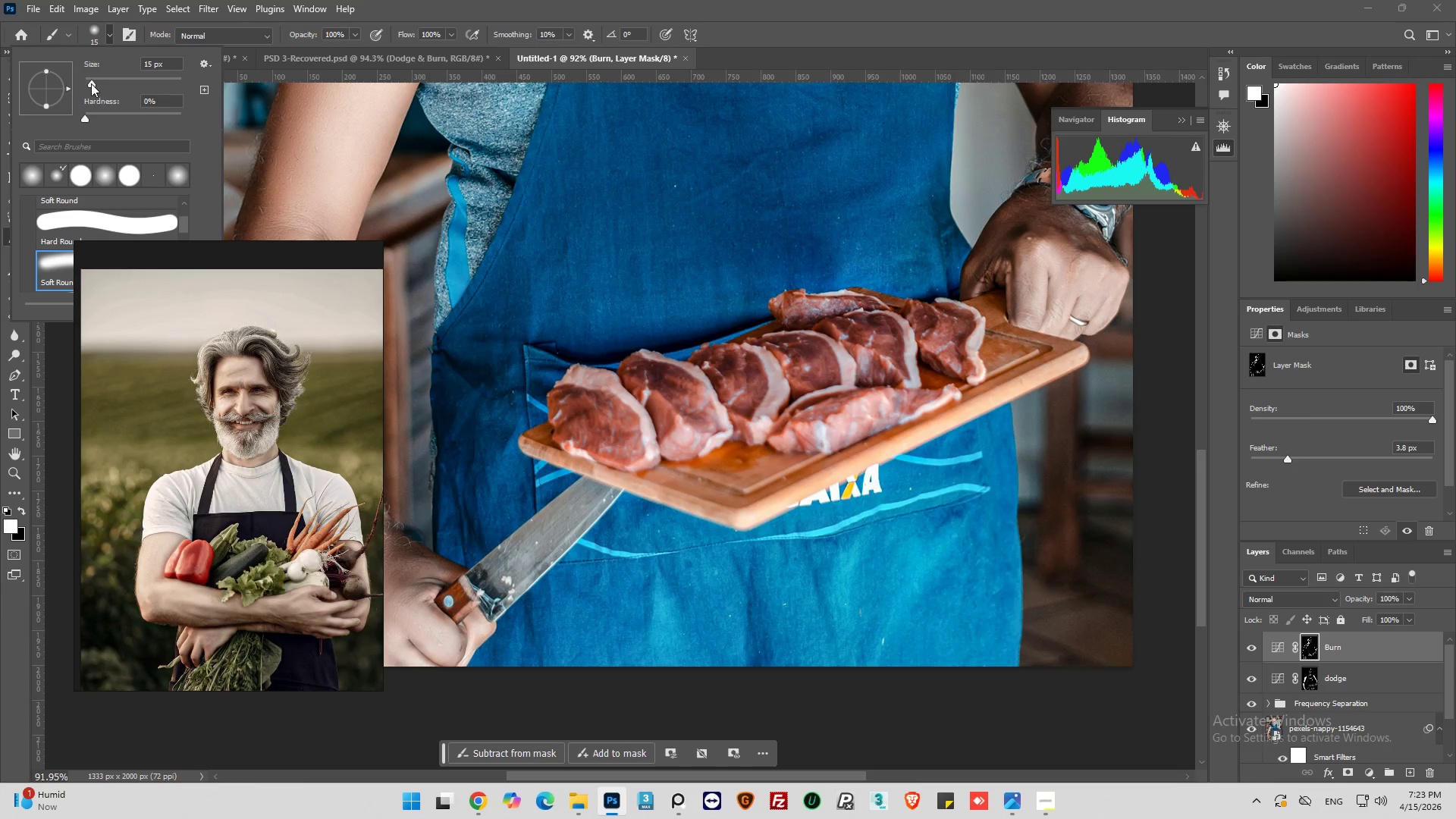 
left_click_drag(start_coordinate=[91, 83], to_coordinate=[99, 84])
 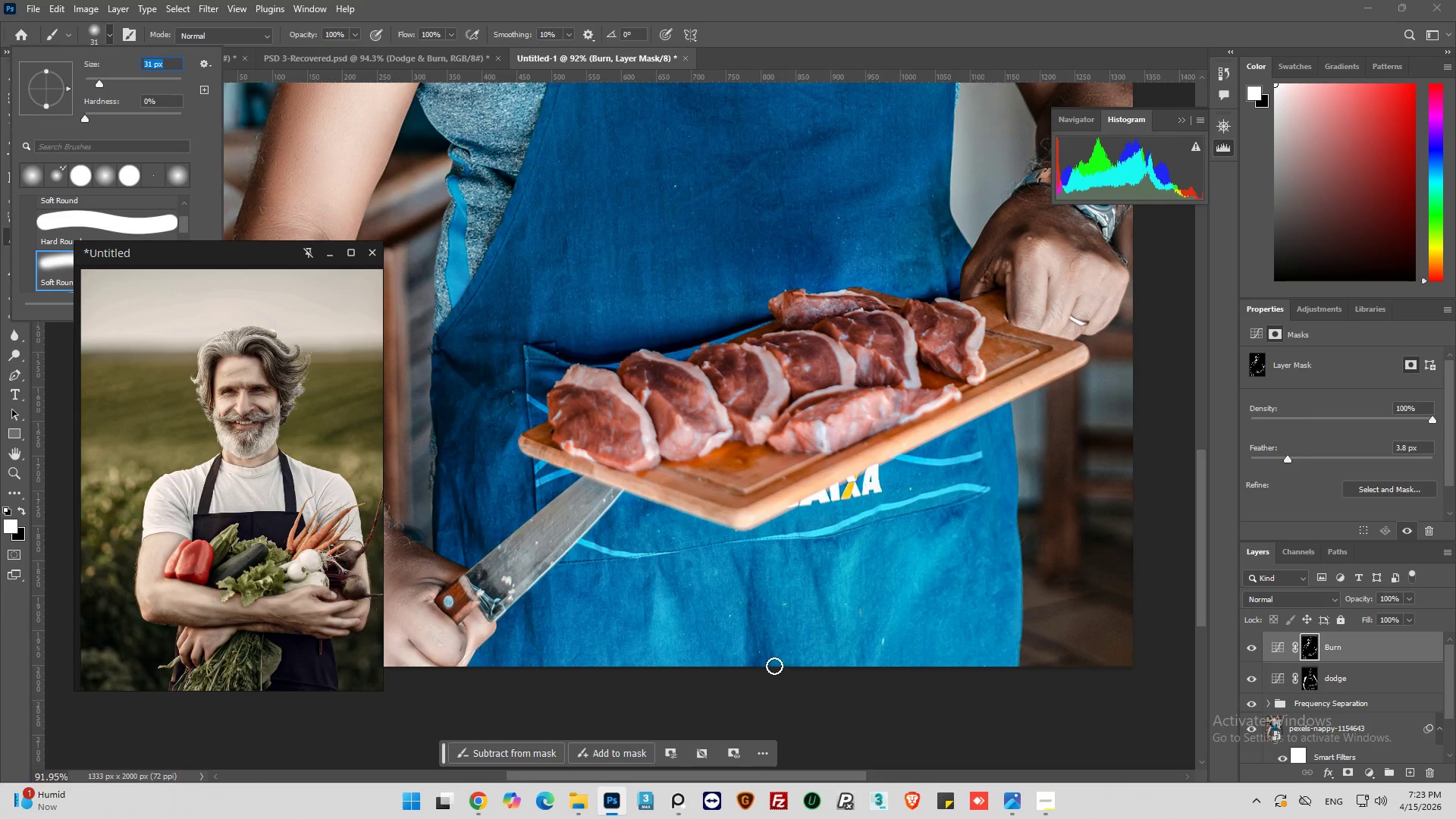 
scroll: coordinate [502, 535], scroll_direction: down, amount: 9.0
 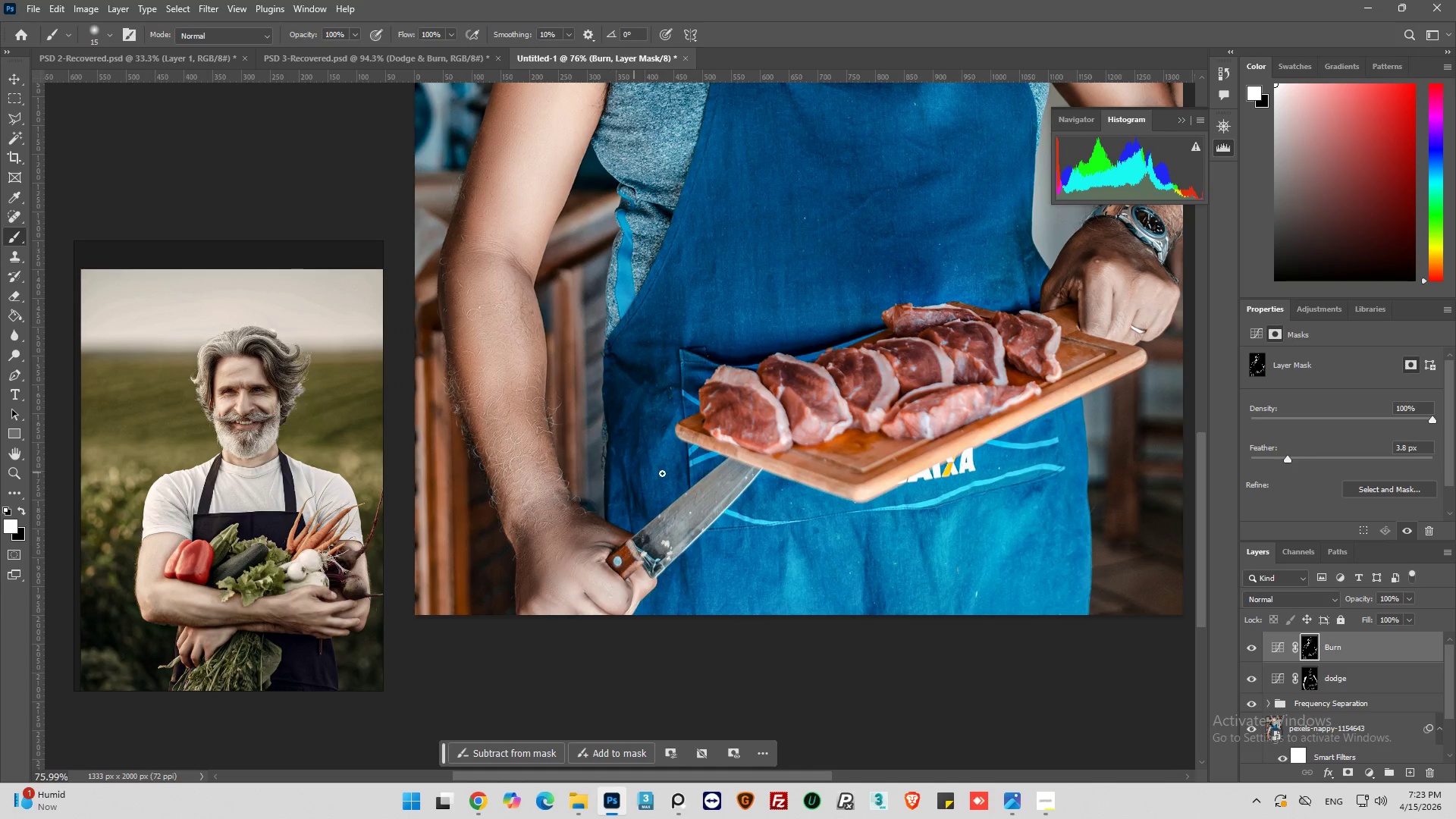 
left_click_drag(start_coordinate=[749, 681], to_coordinate=[745, 604])
 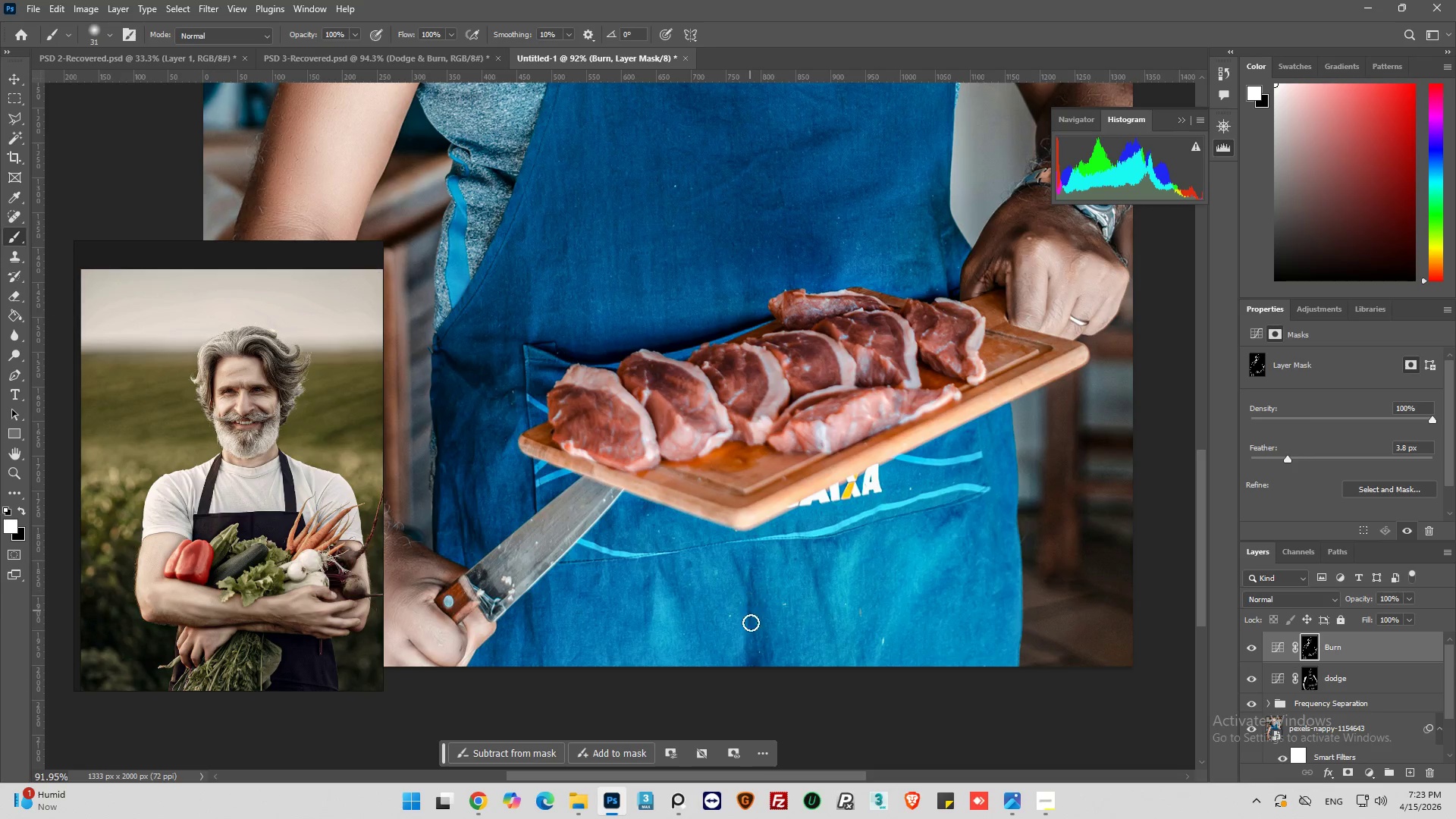 
scroll: coordinate [730, 494], scroll_direction: up, amount: 4.0
 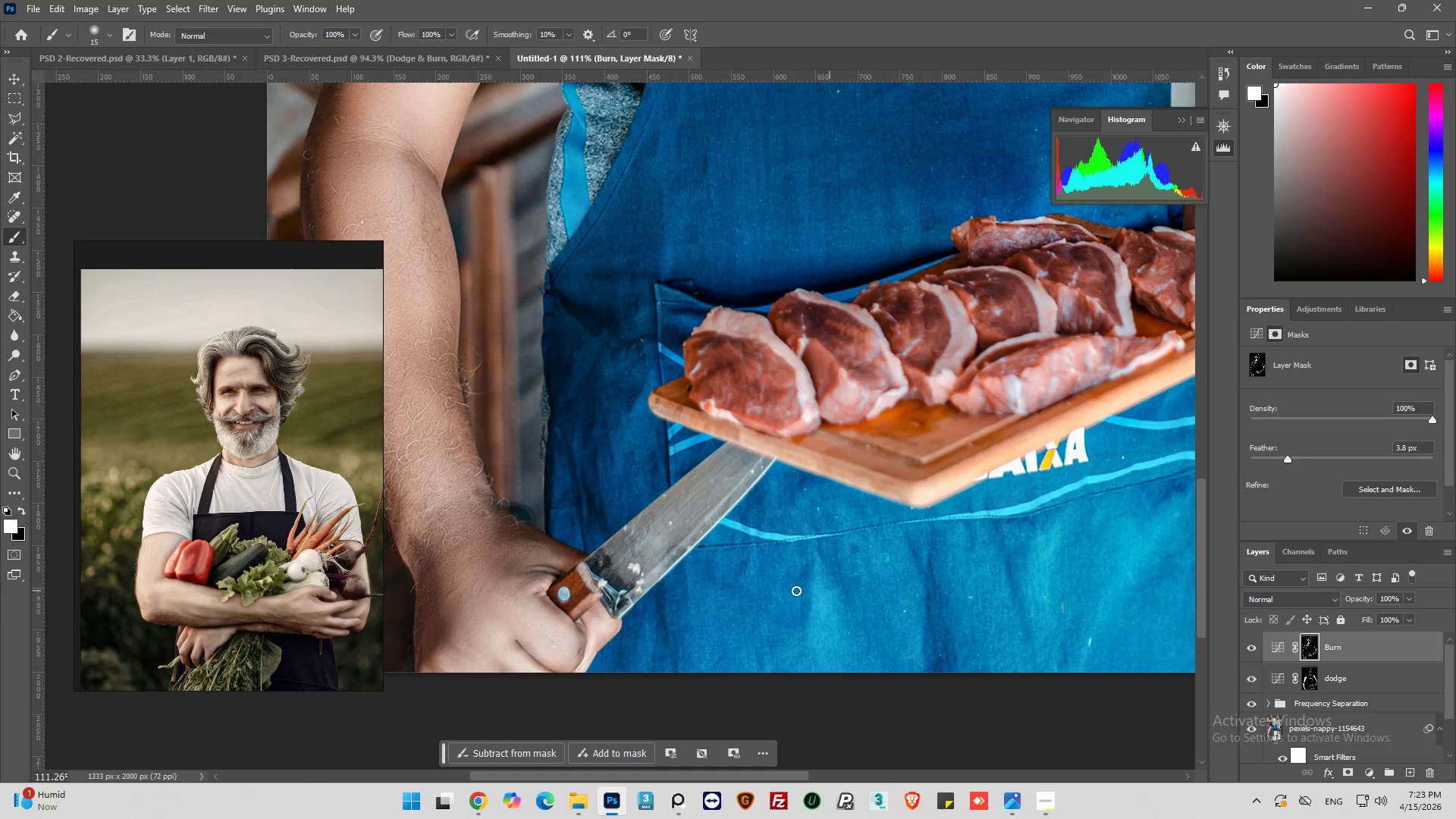 
left_click_drag(start_coordinate=[752, 631], to_coordinate=[754, 623])
 